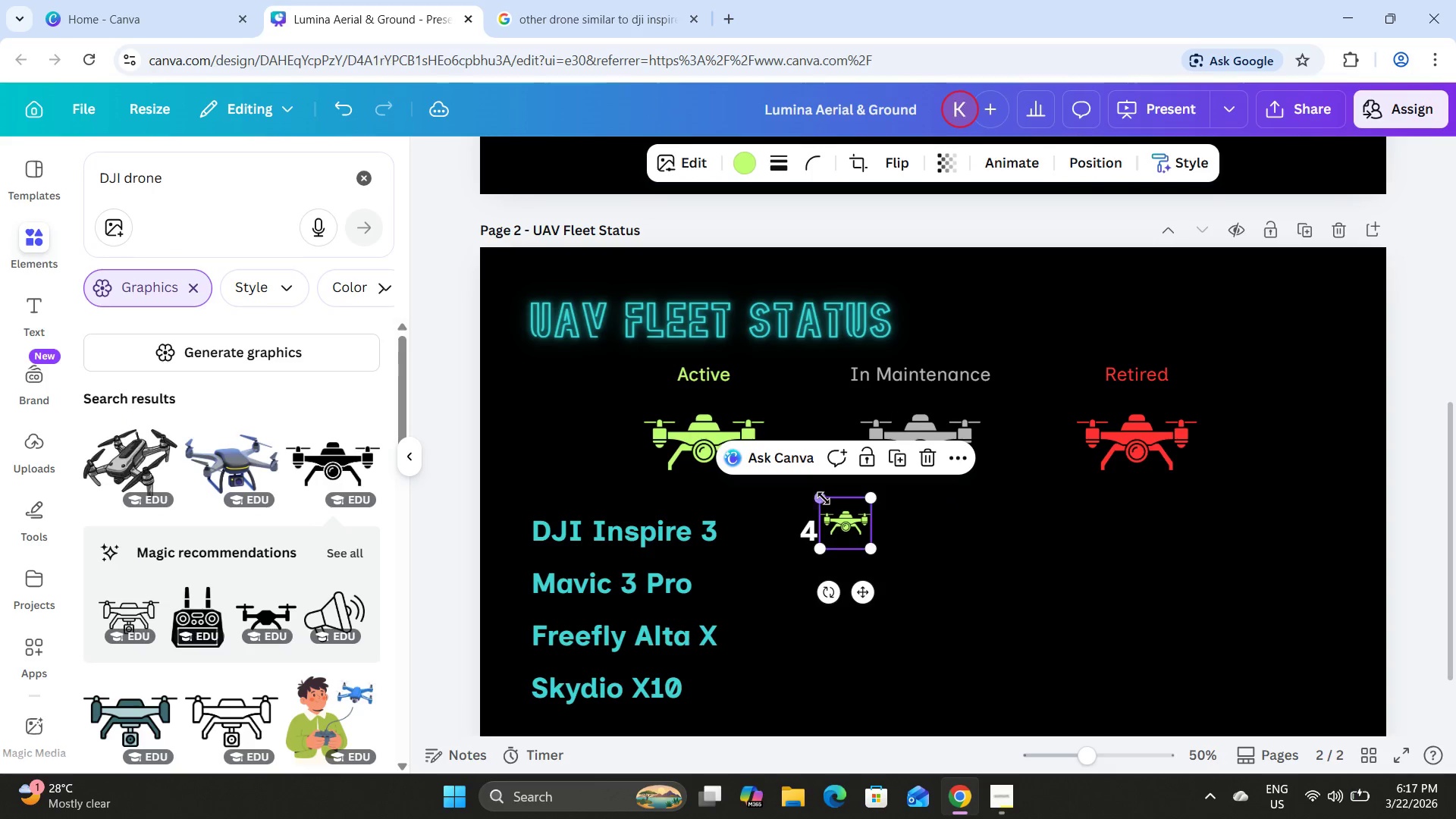 
left_click_drag(start_coordinate=[823, 497], to_coordinate=[833, 513])
 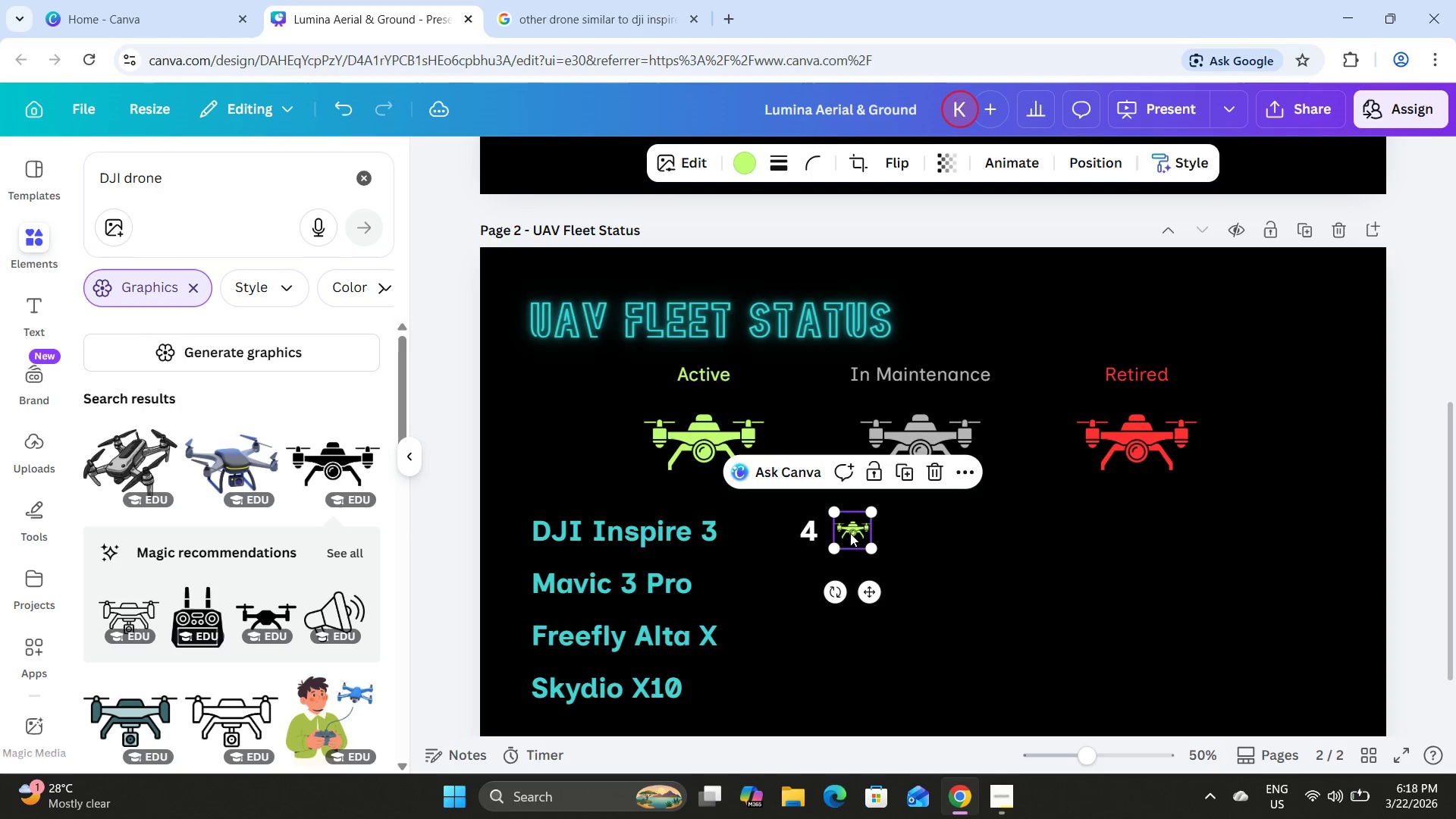 
left_click_drag(start_coordinate=[850, 533], to_coordinate=[839, 534])
 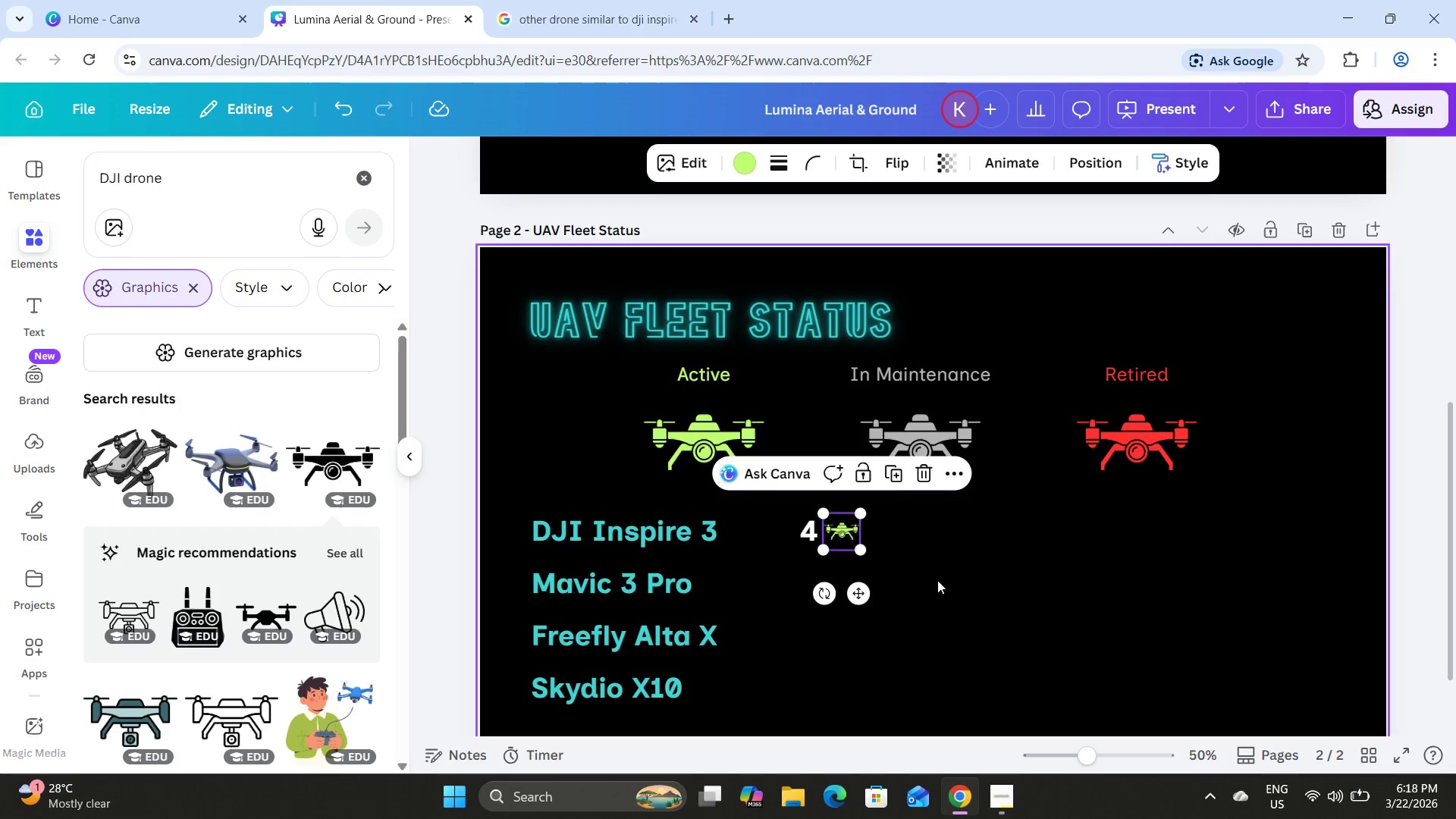 
left_click([937, 580])
 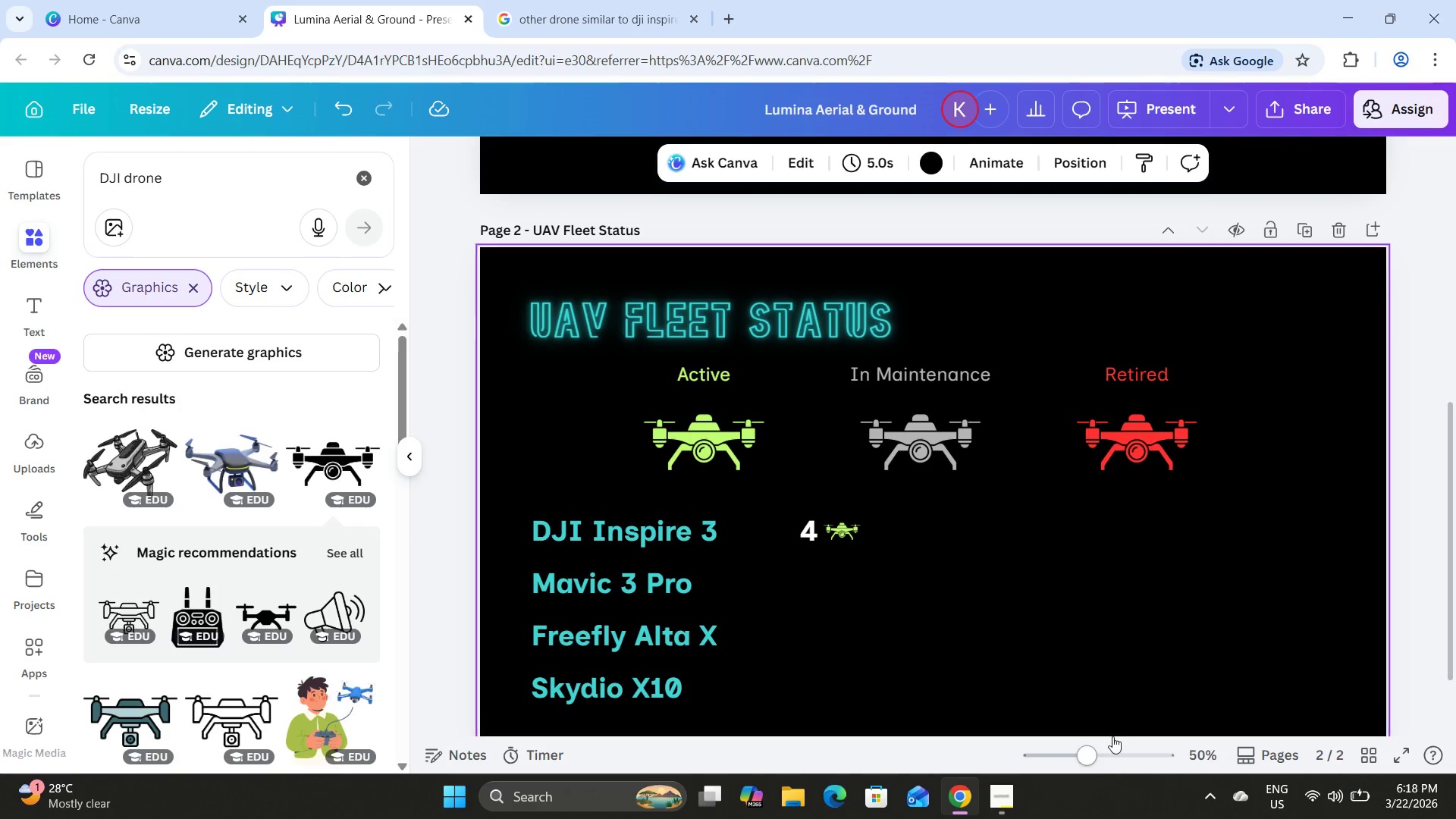 
left_click_drag(start_coordinate=[1094, 755], to_coordinate=[1138, 767])
 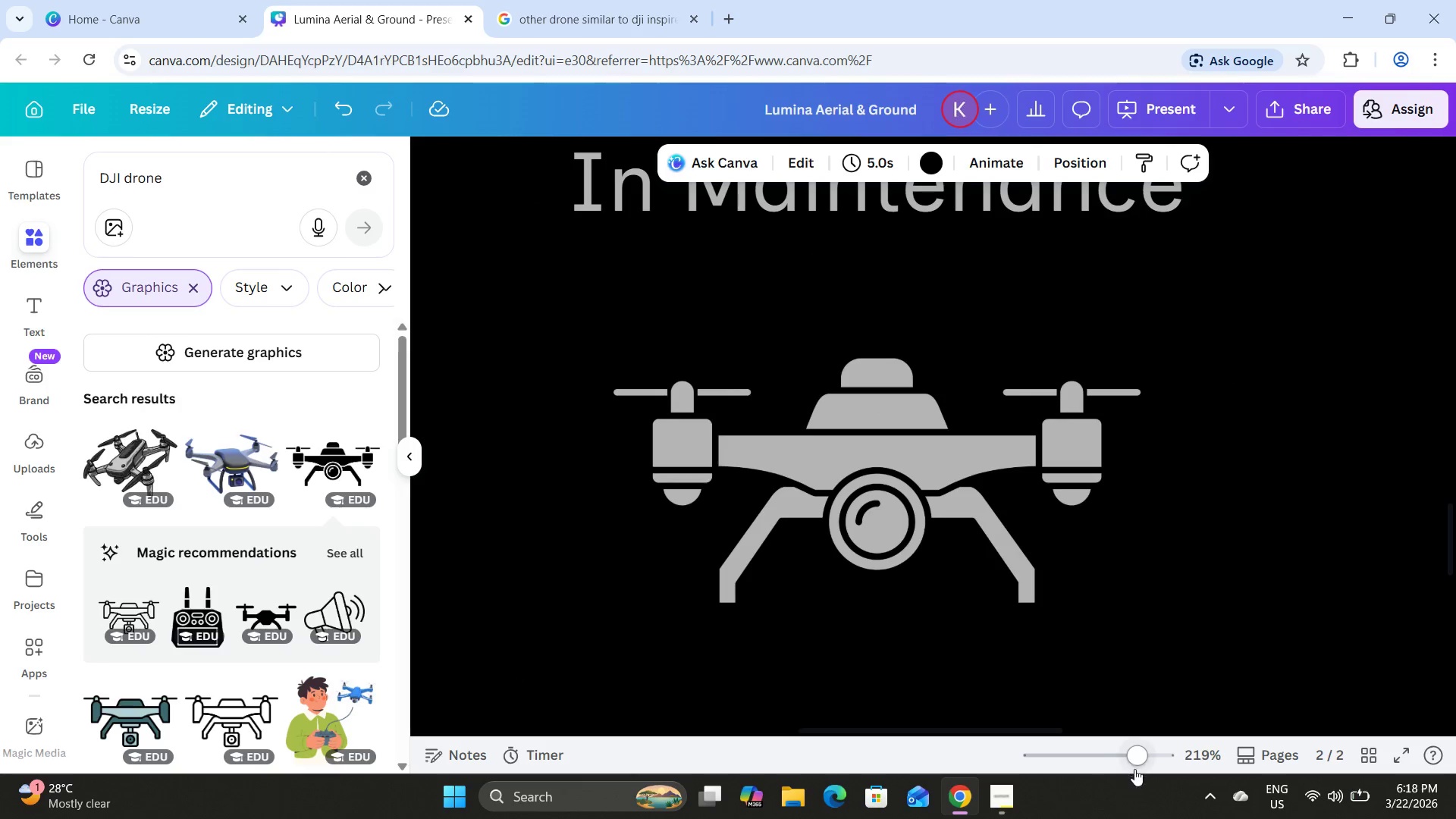 
left_click_drag(start_coordinate=[1136, 758], to_coordinate=[1095, 751])
 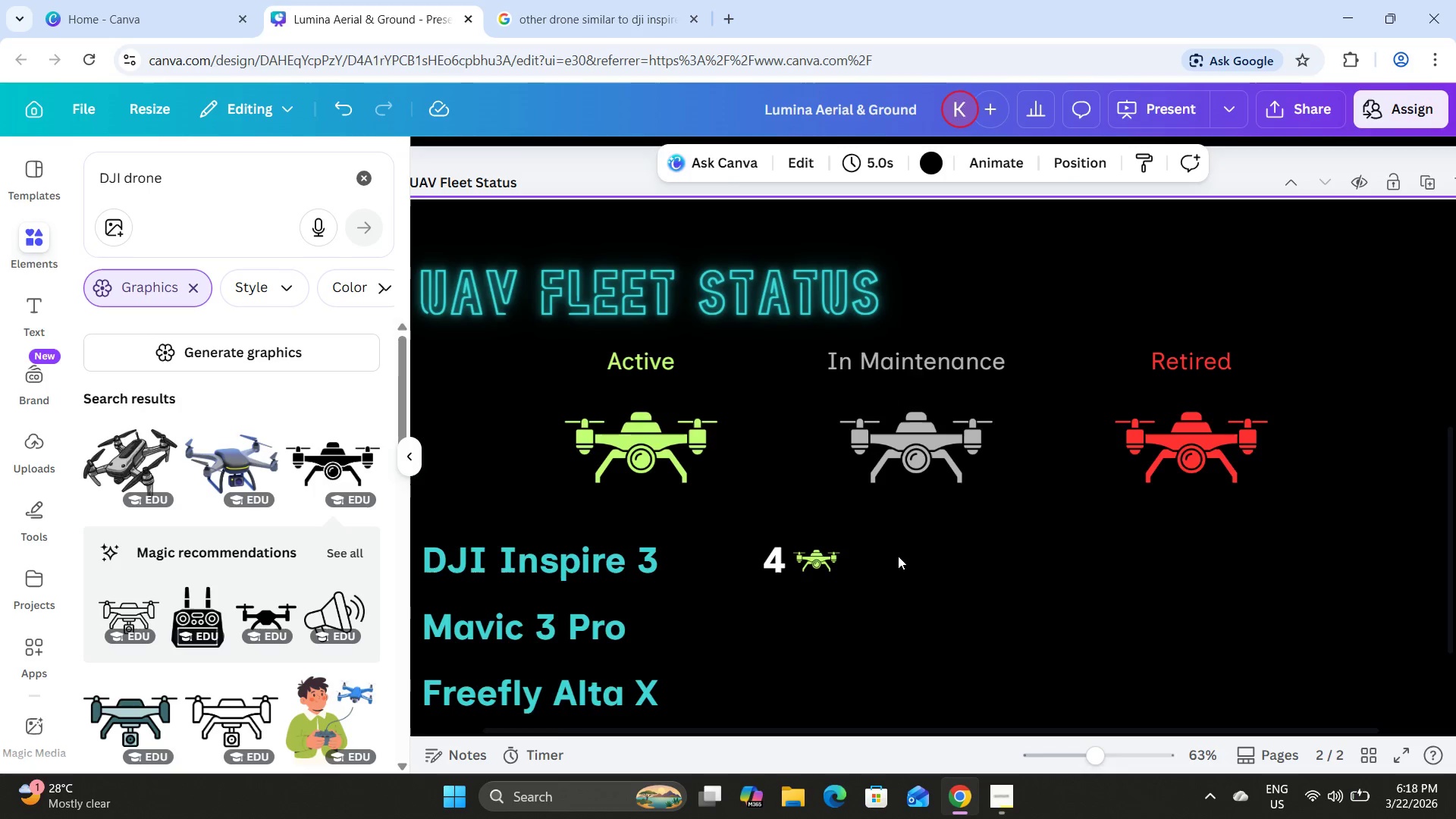 
scroll: coordinate [898, 553], scroll_direction: none, amount: 0.0
 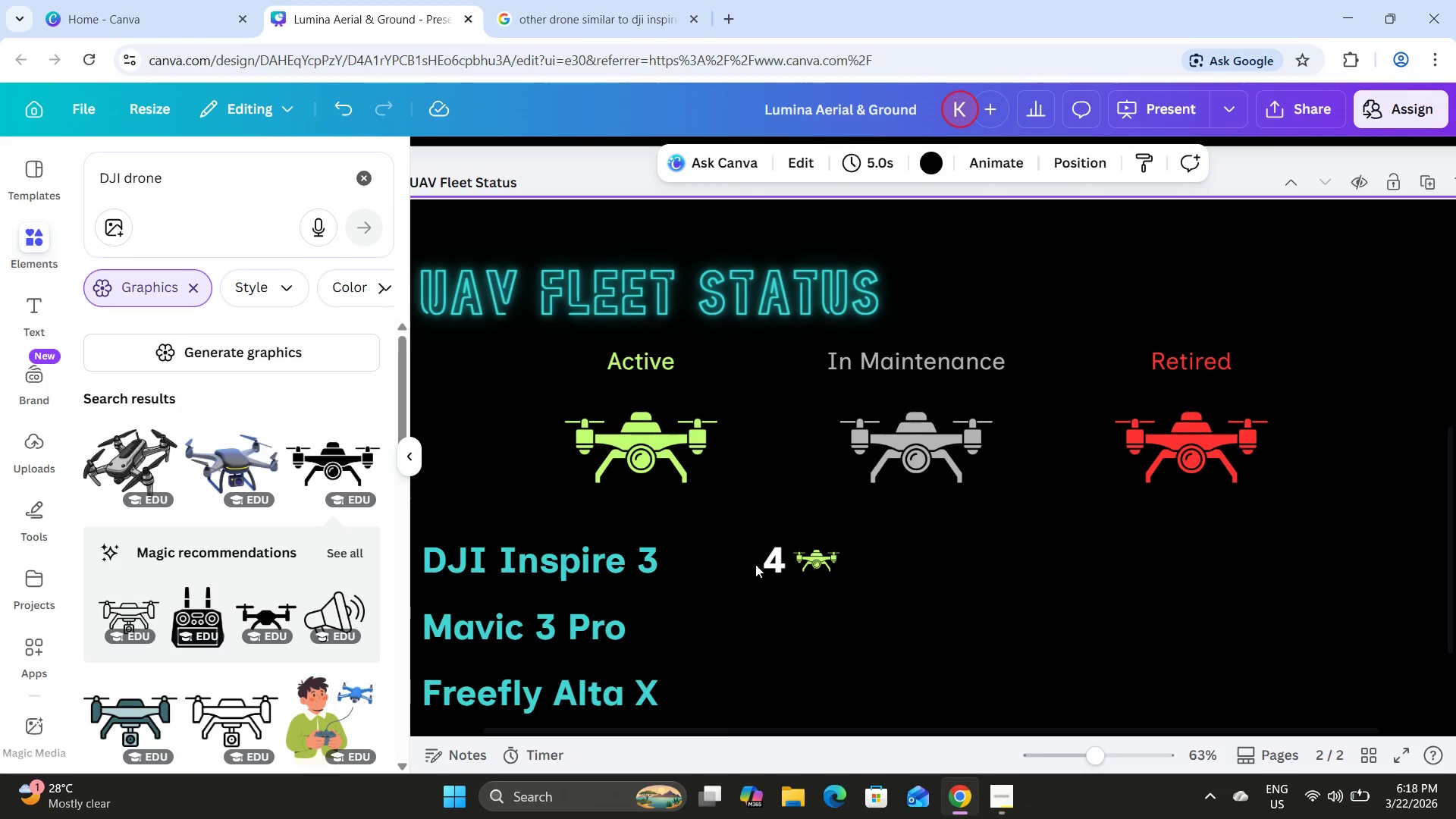 
double_click([780, 560])
 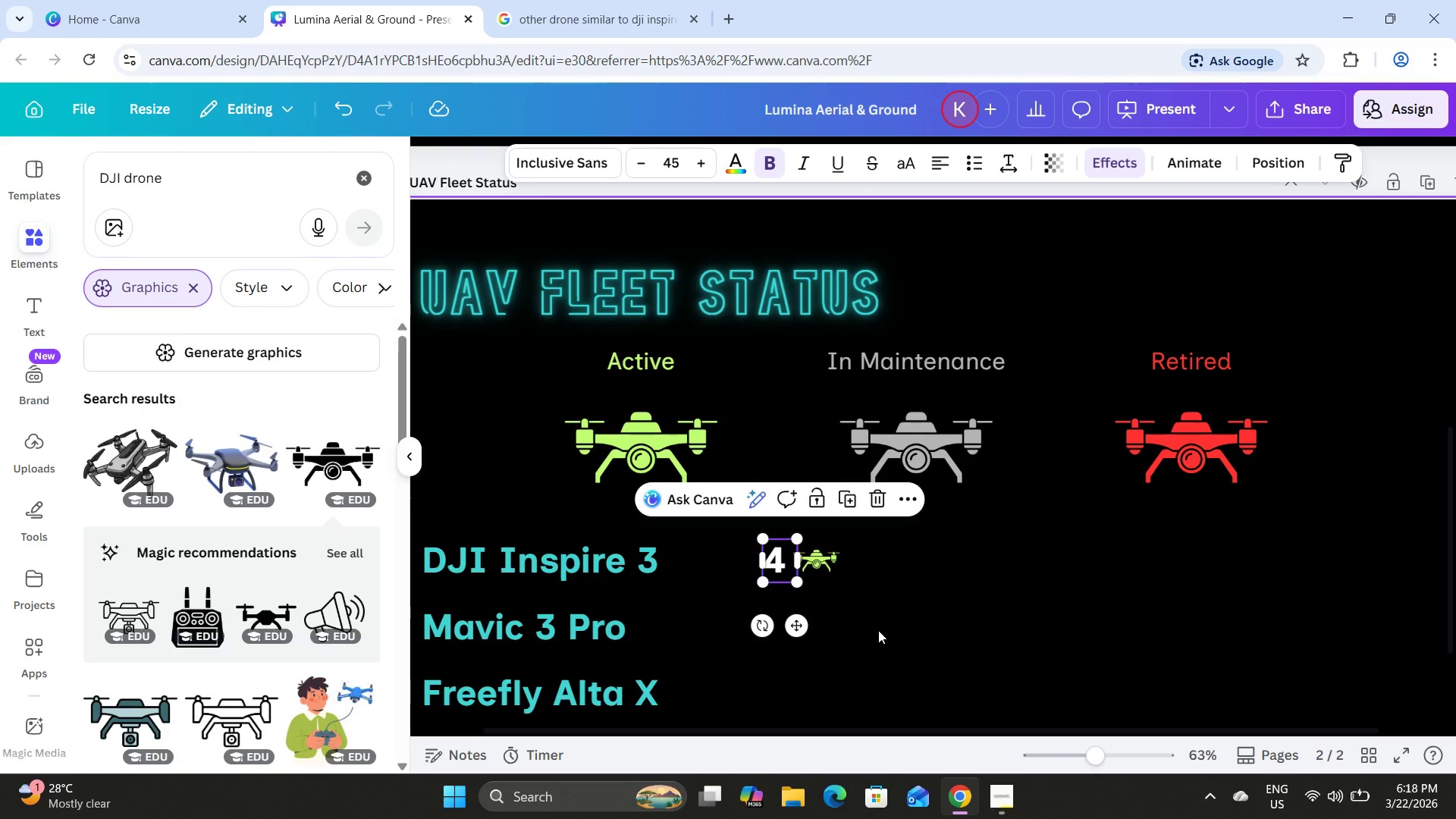 
left_click_drag(start_coordinate=[878, 630], to_coordinate=[759, 538])
 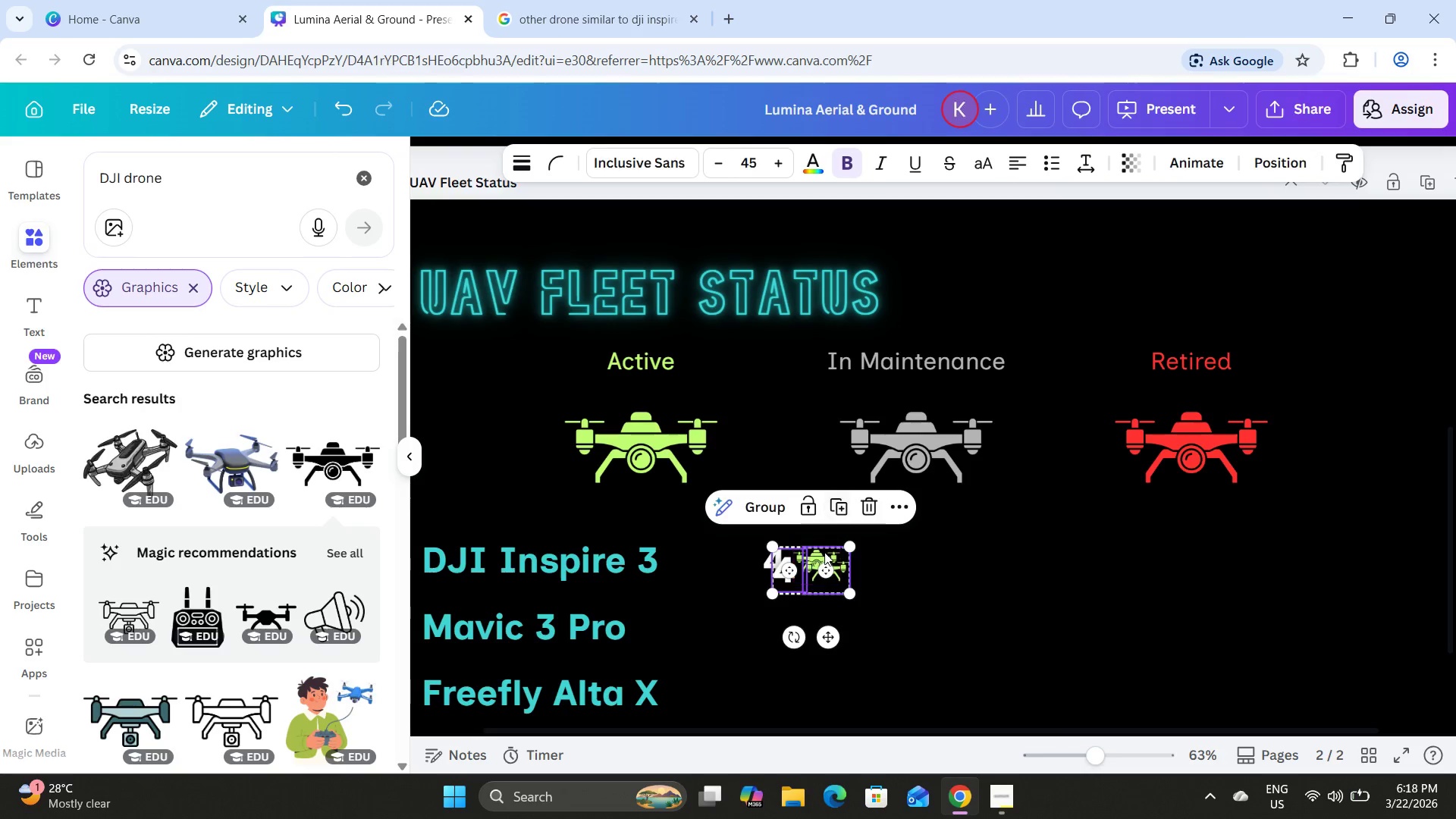 
left_click_drag(start_coordinate=[821, 567], to_coordinate=[928, 560])
 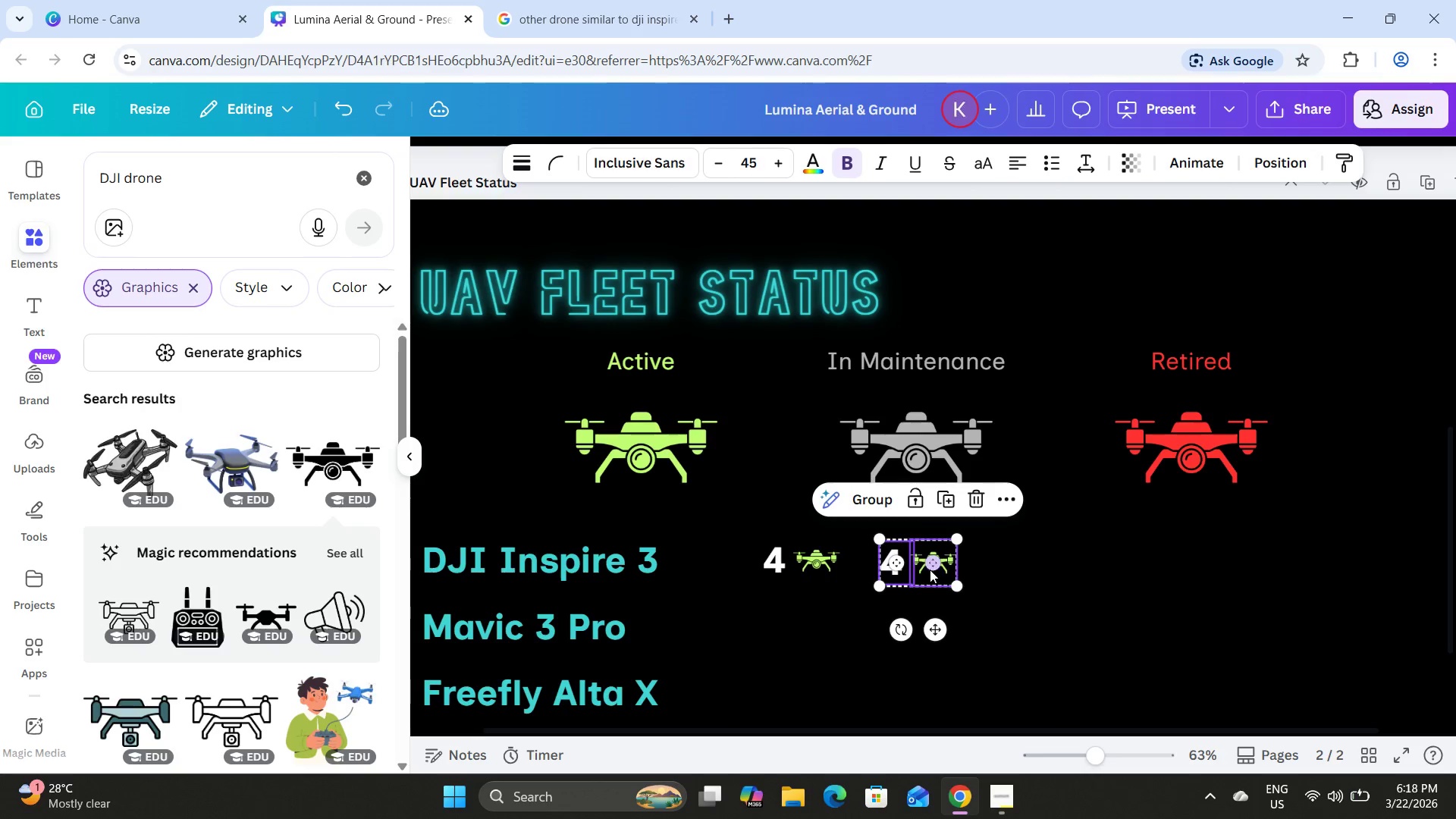 
left_click_drag(start_coordinate=[934, 571], to_coordinate=[947, 577])
 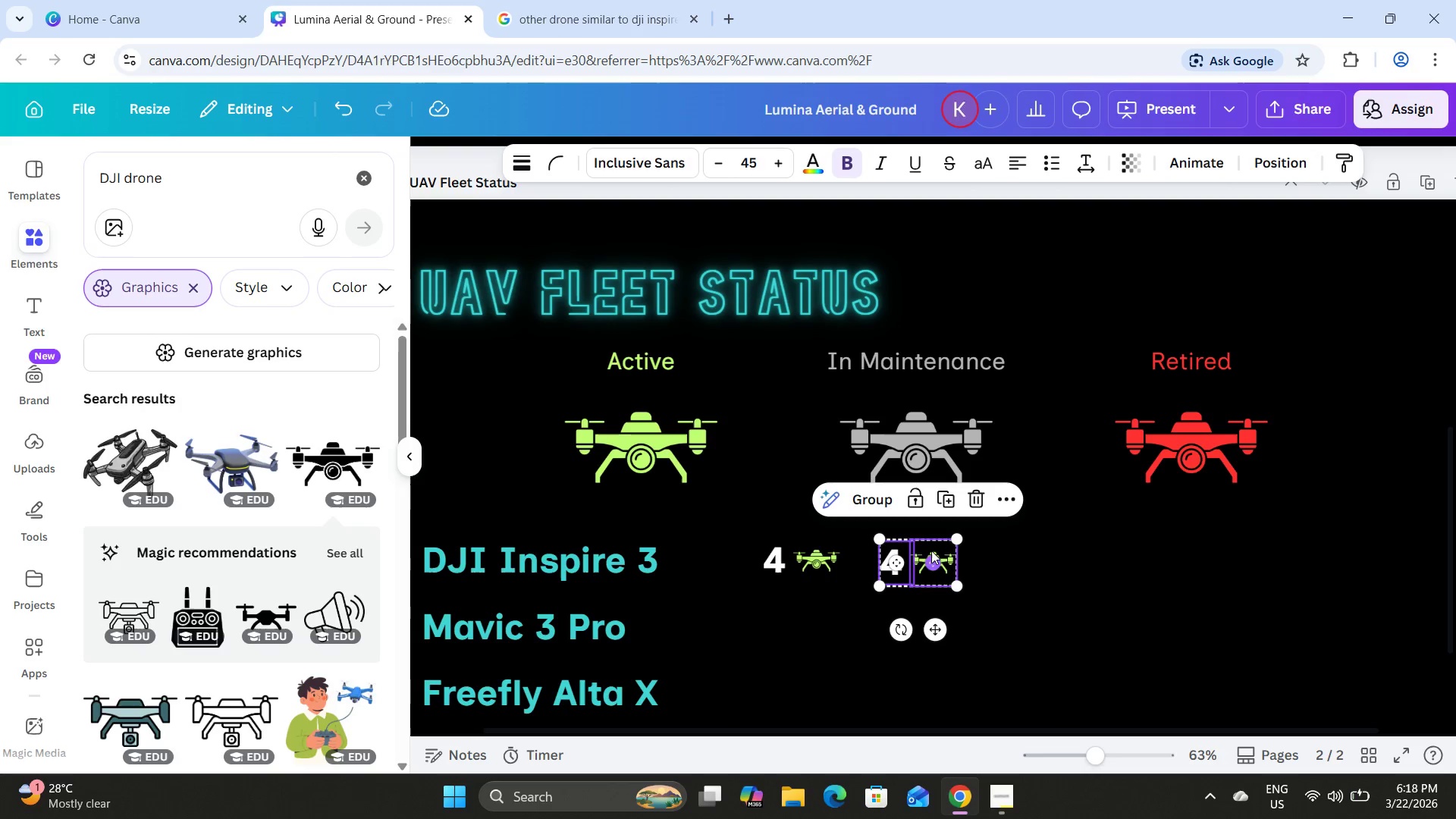 
left_click_drag(start_coordinate=[931, 551], to_coordinate=[943, 550])
 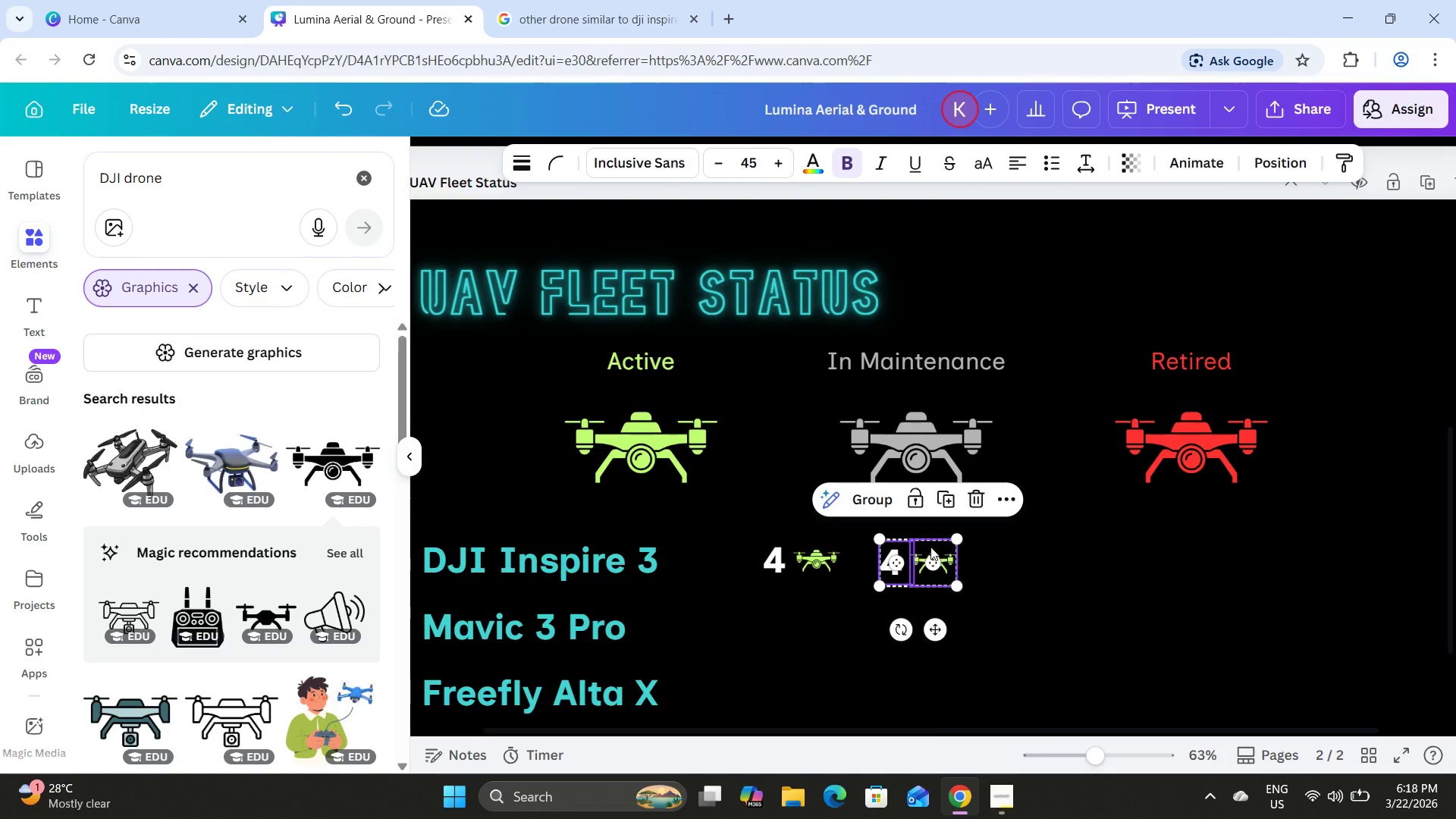 
left_click_drag(start_coordinate=[930, 547], to_coordinate=[942, 544])
 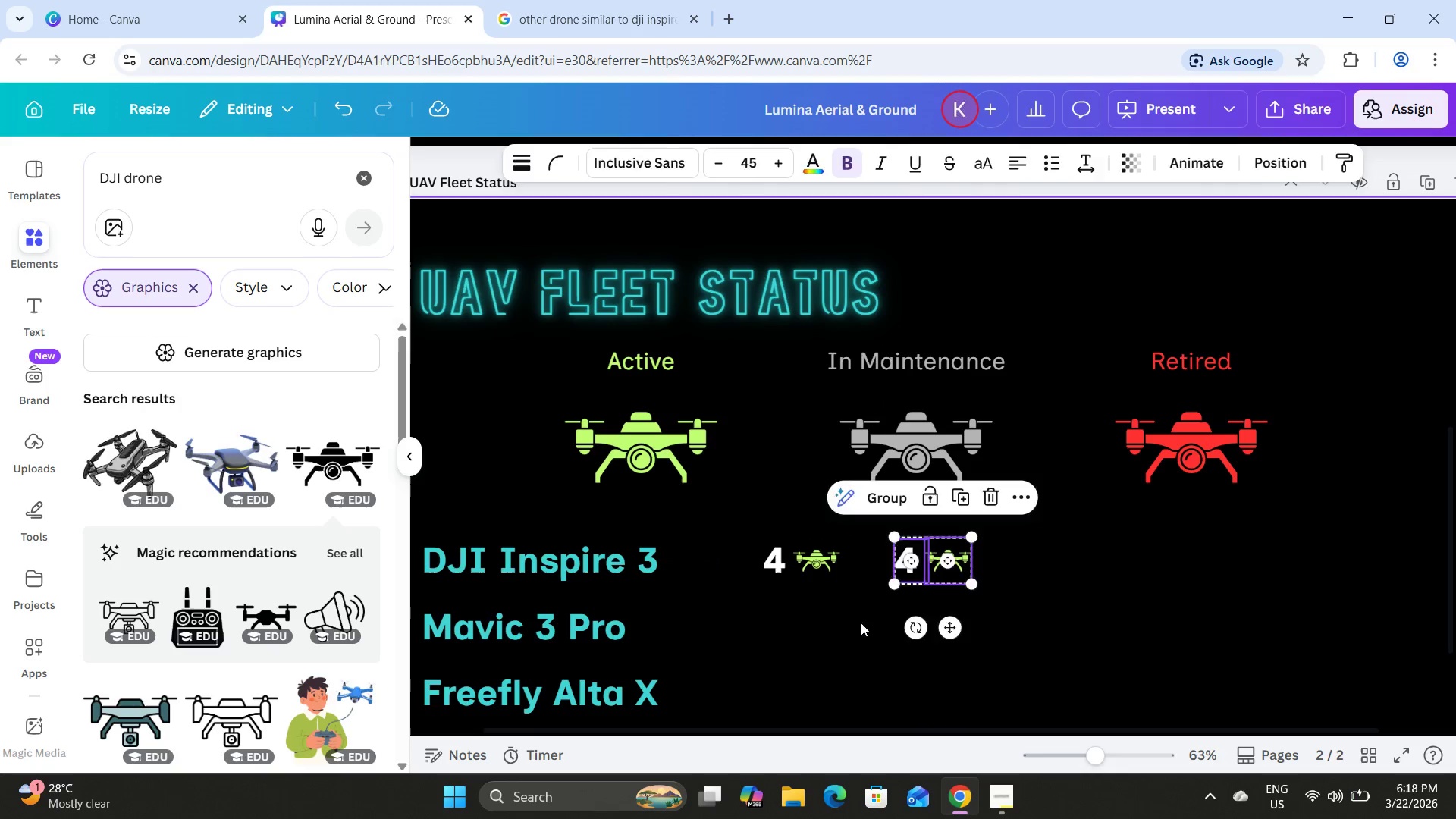 
double_click([912, 548])
 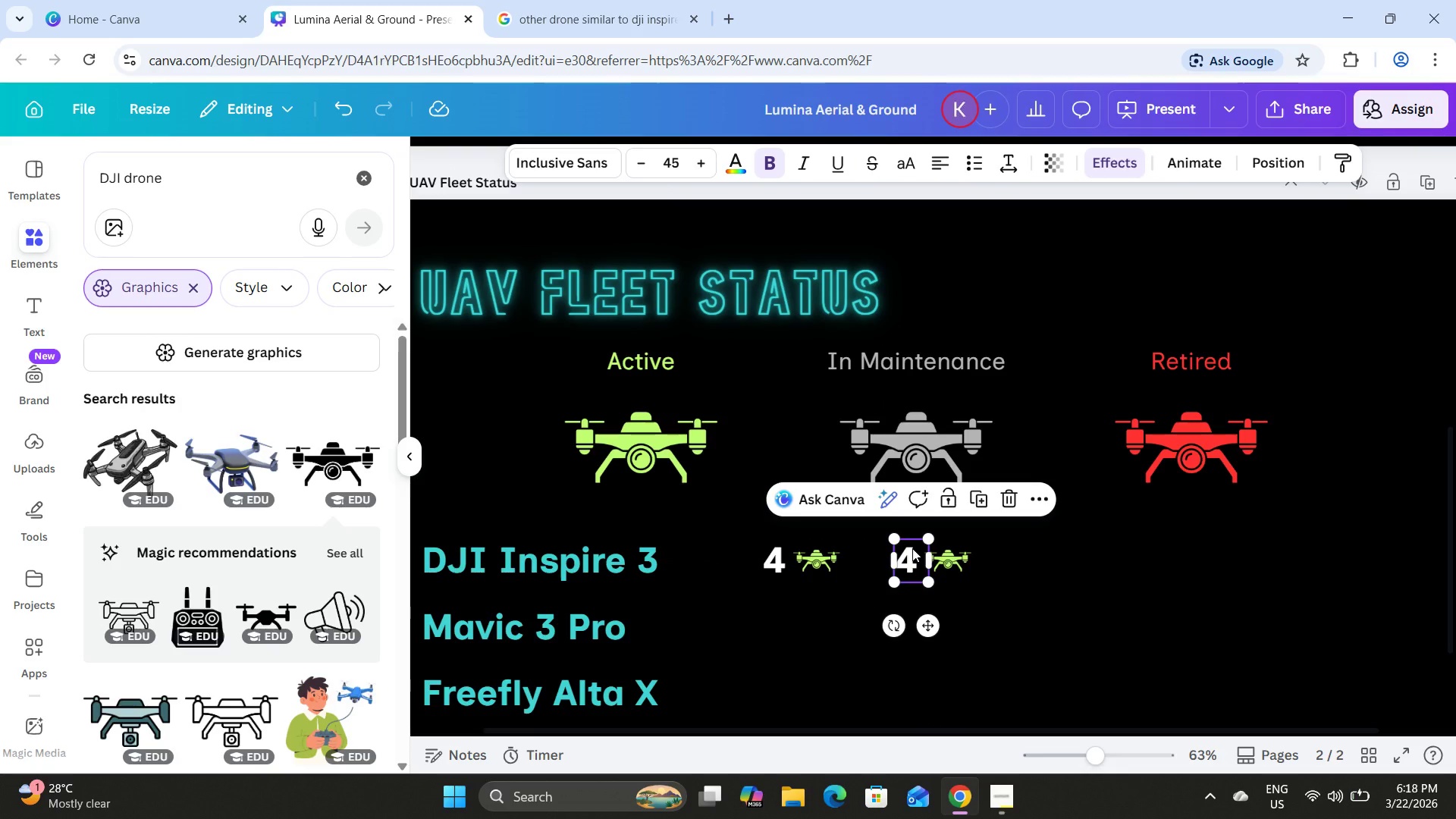 
triple_click([912, 548])
 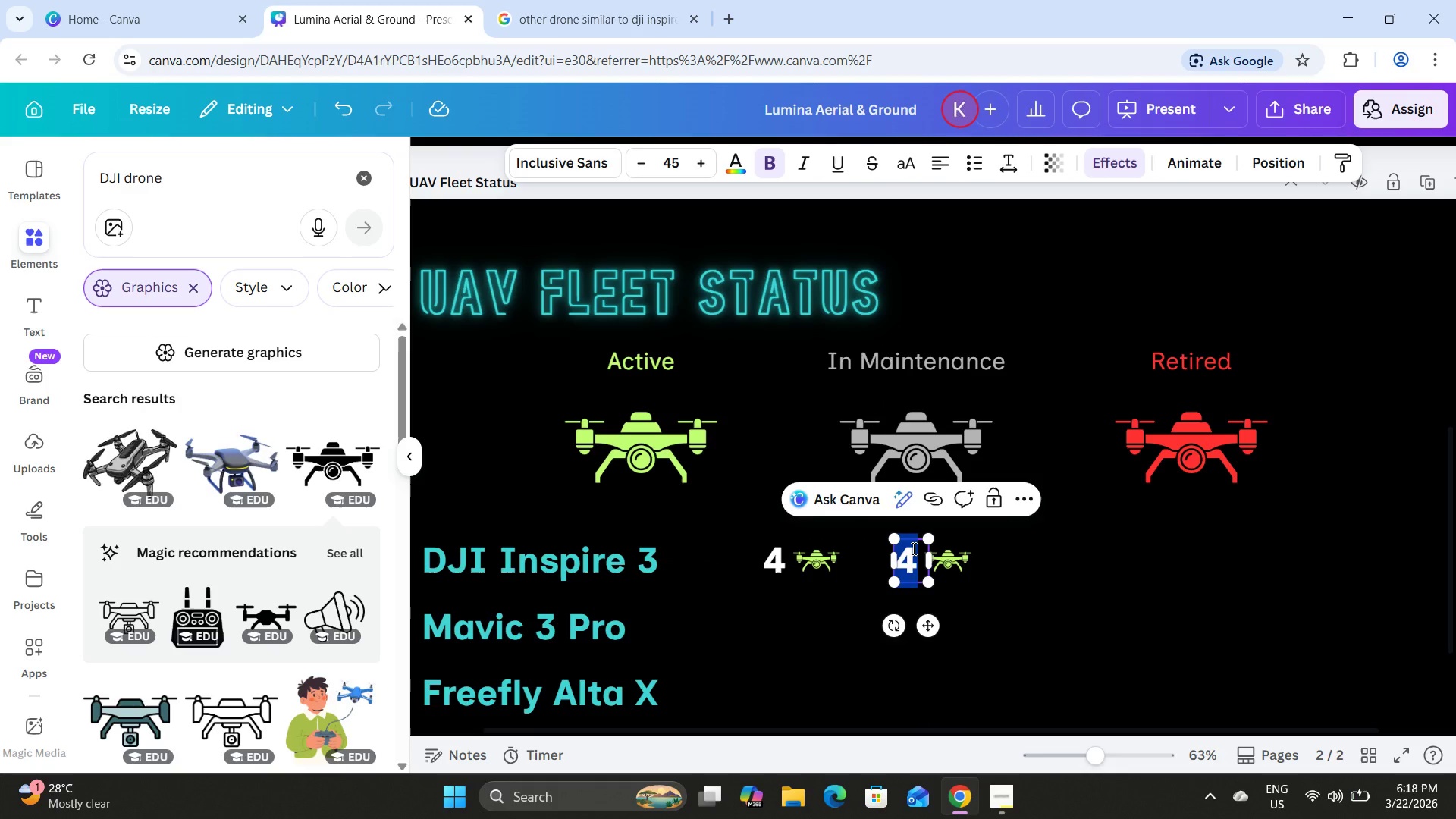 
key(Numpad2)
 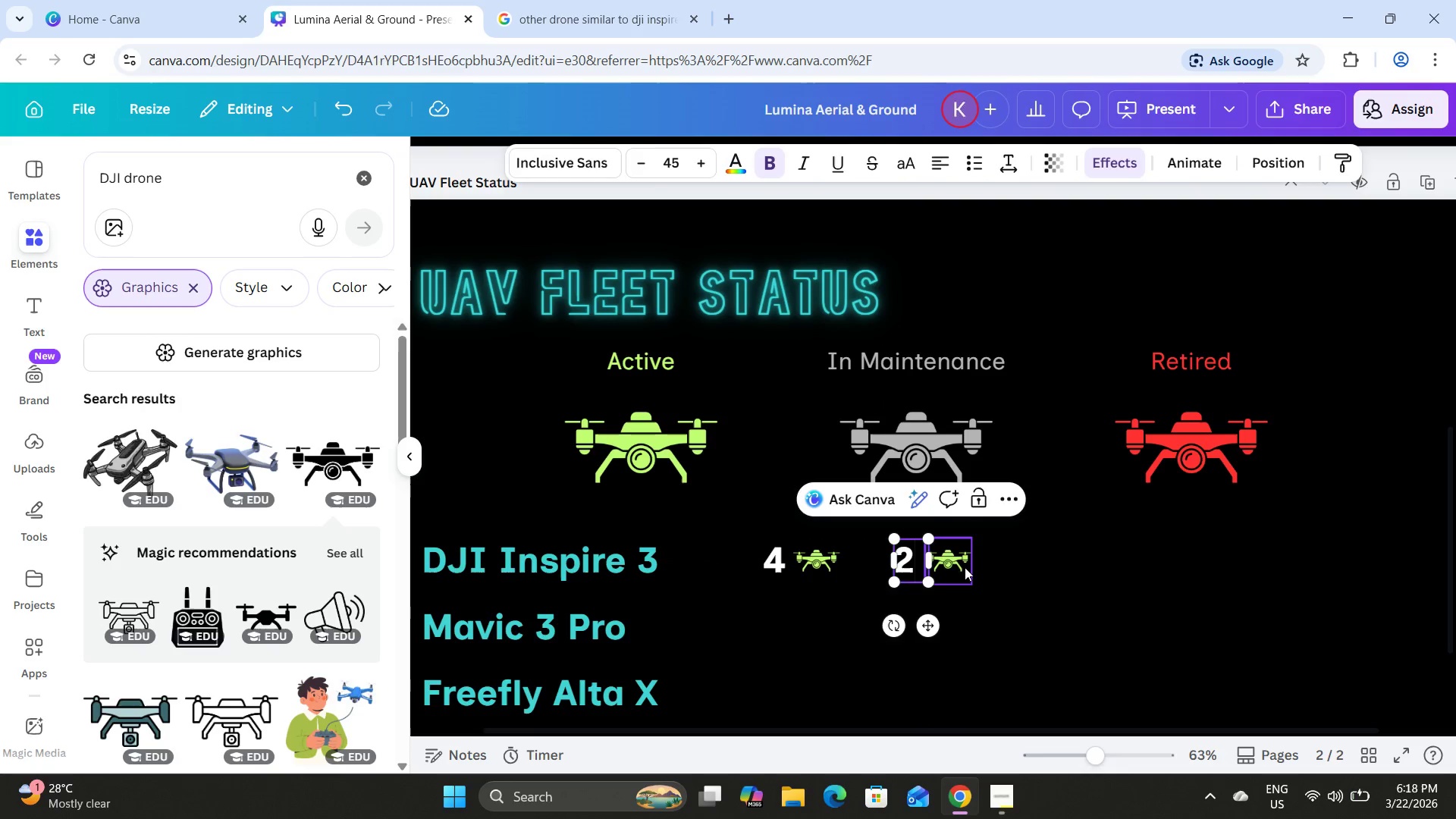 
left_click([950, 562])
 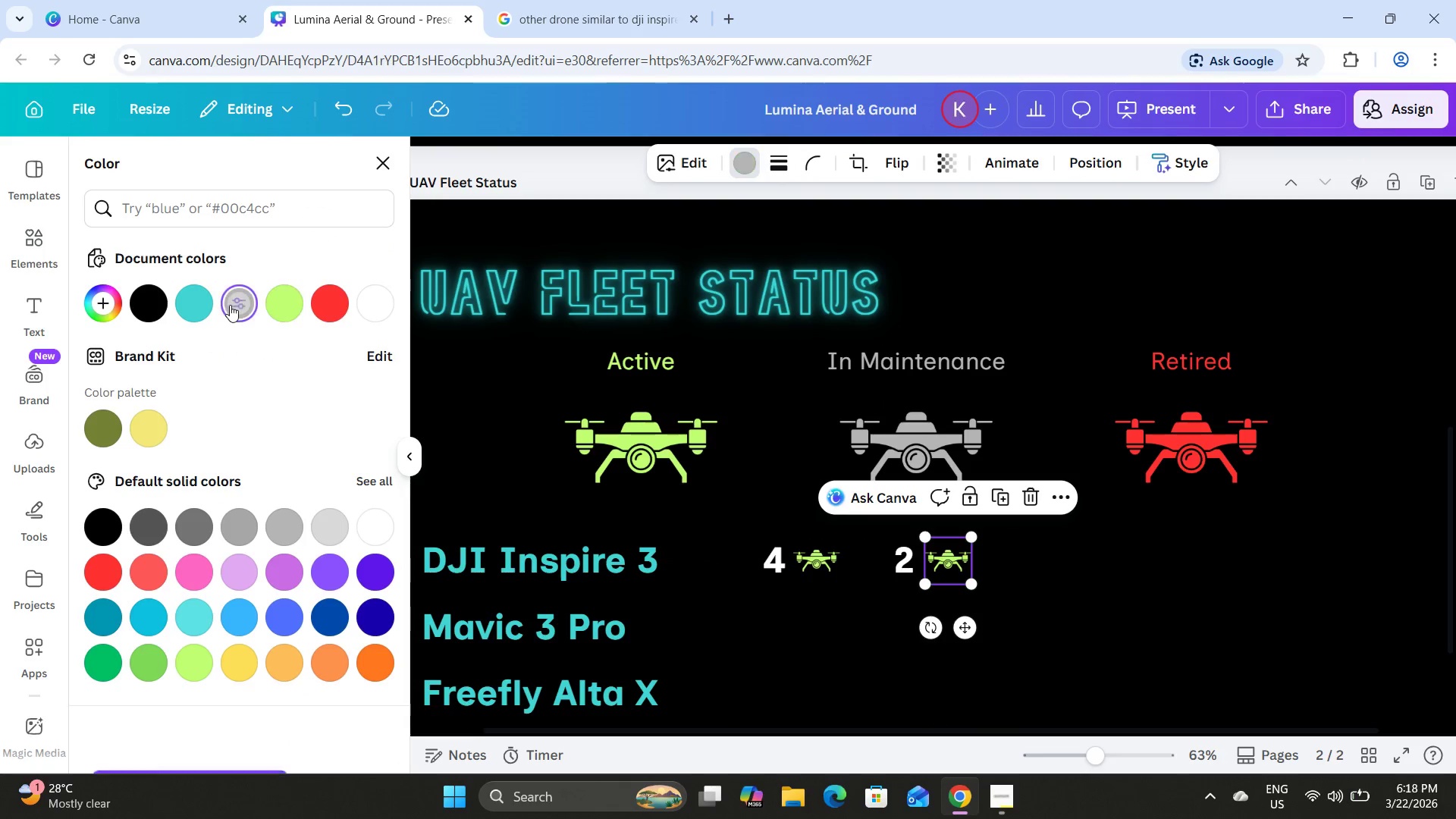 
left_click([836, 642])
 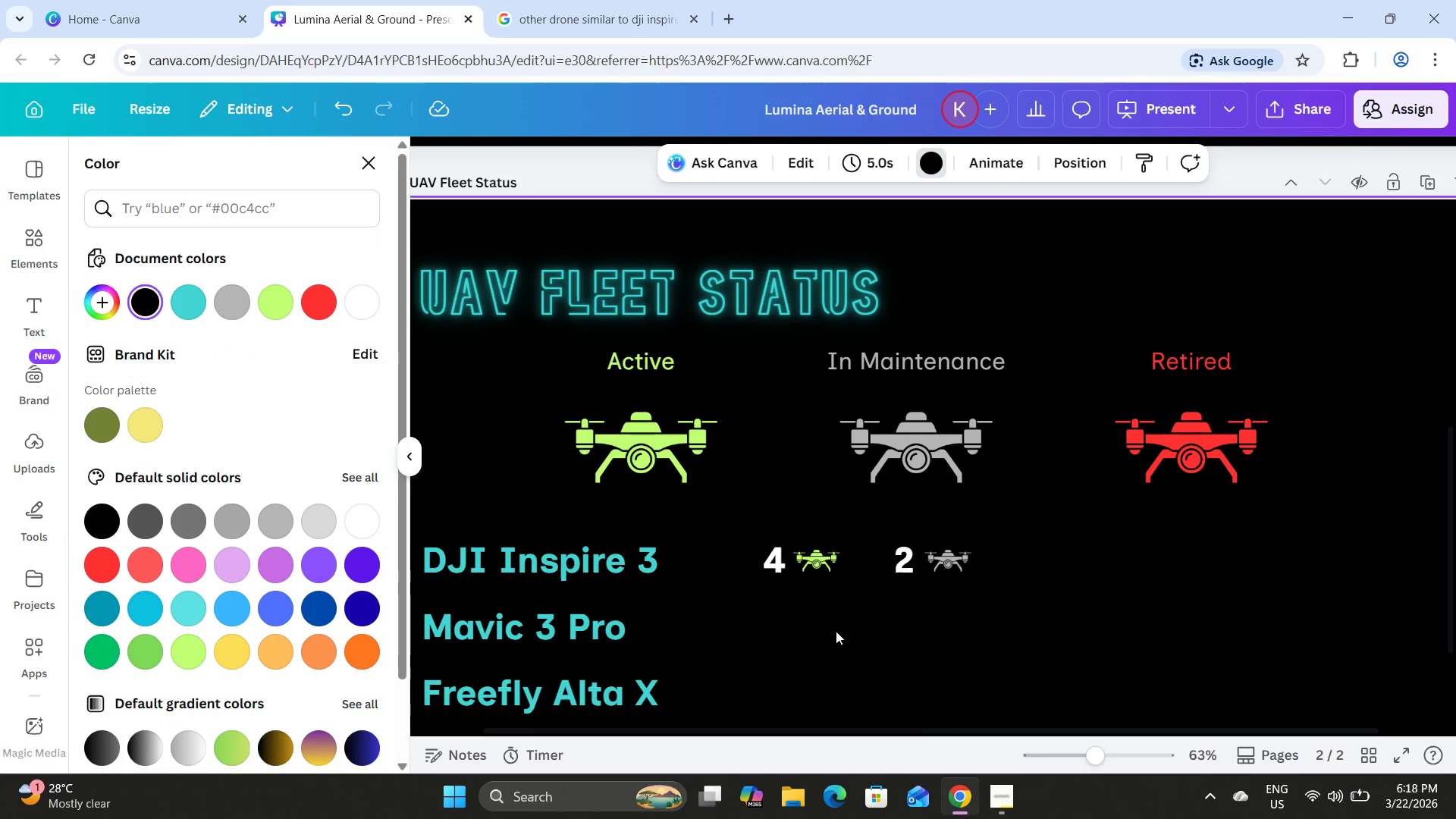 
scroll: coordinate [839, 607], scroll_direction: none, amount: 0.0
 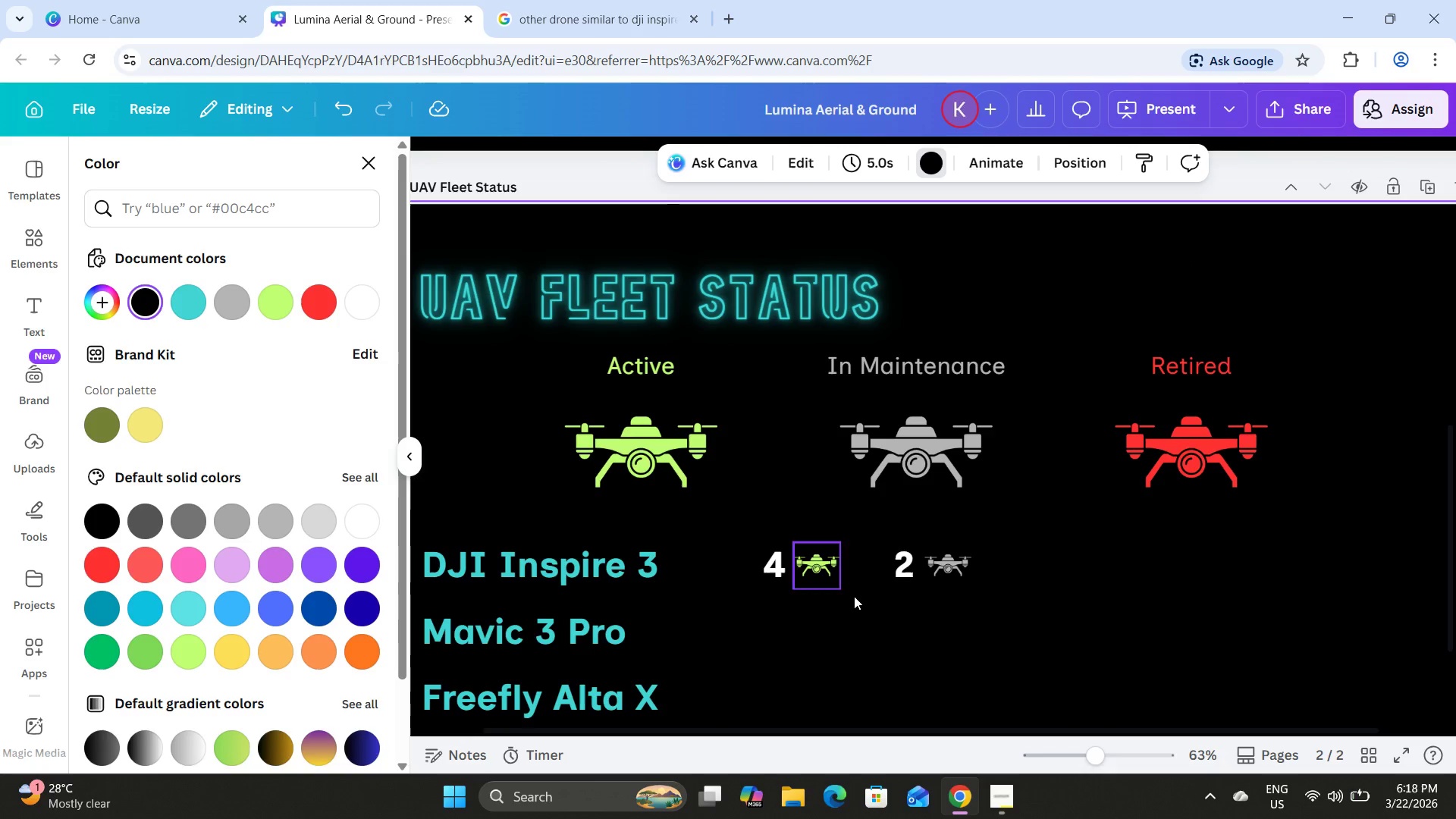 
scroll: coordinate [905, 603], scroll_direction: down, amount: 1.0
 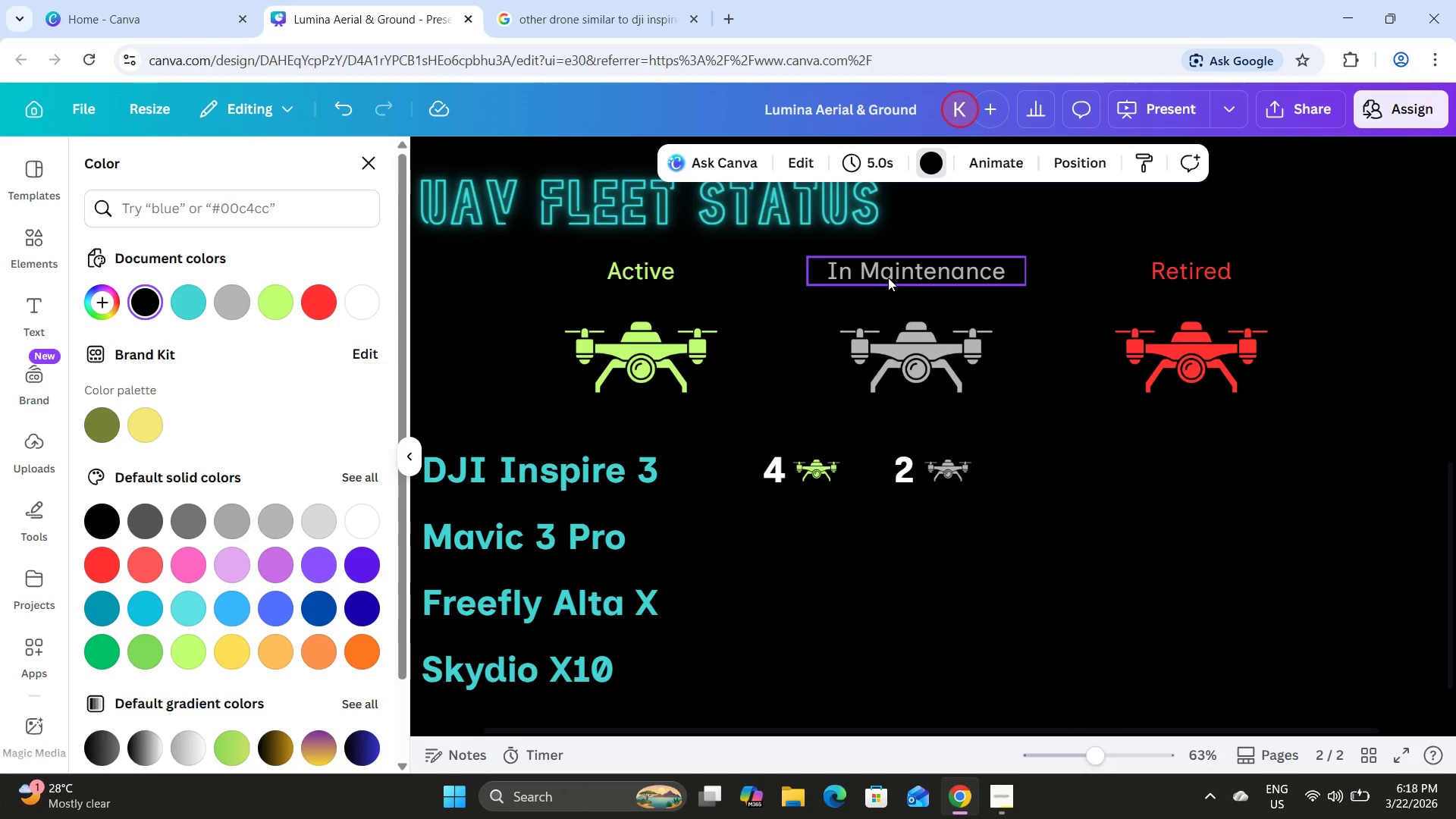 
left_click([888, 278])
 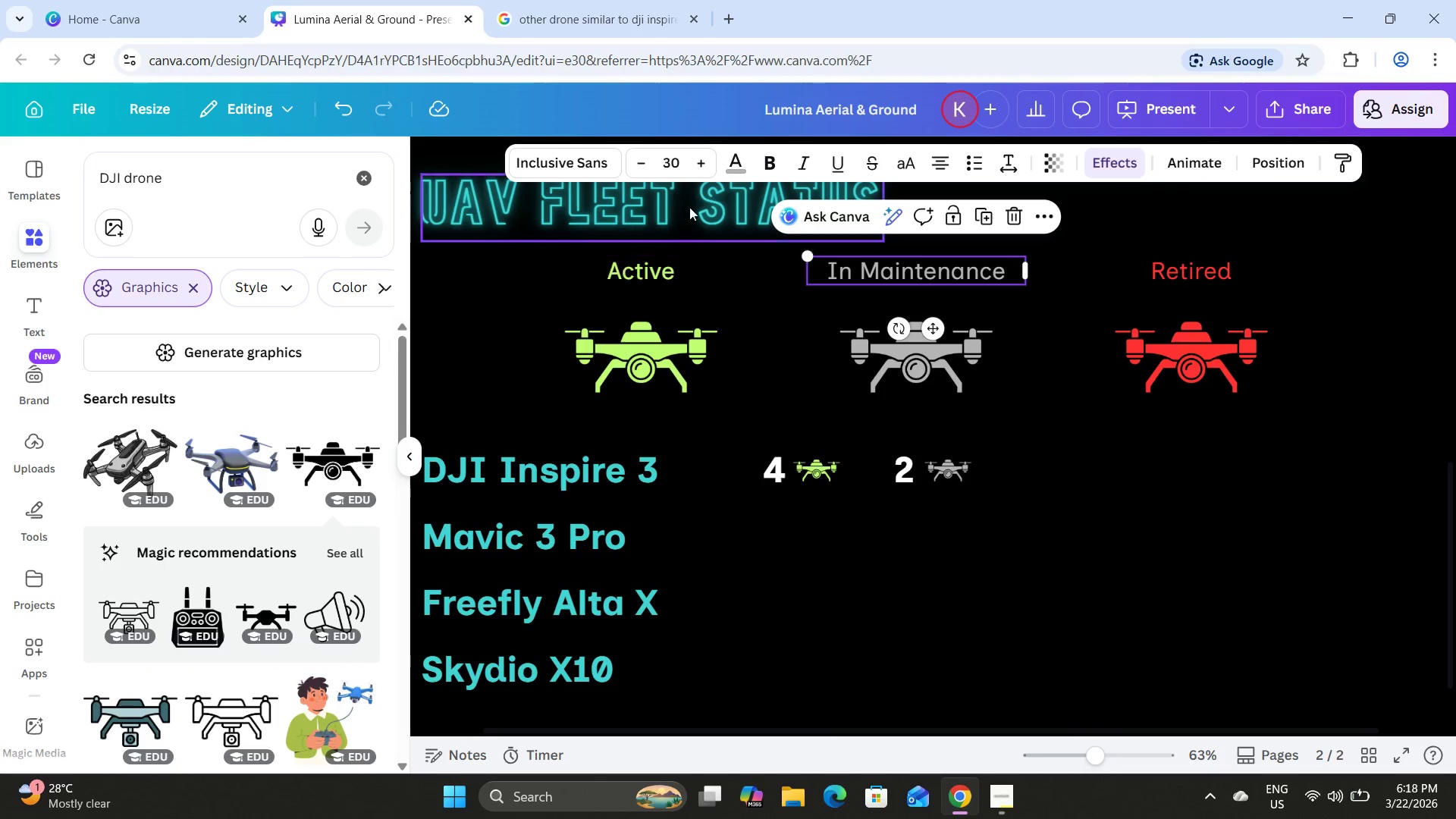 
left_click([736, 163])
 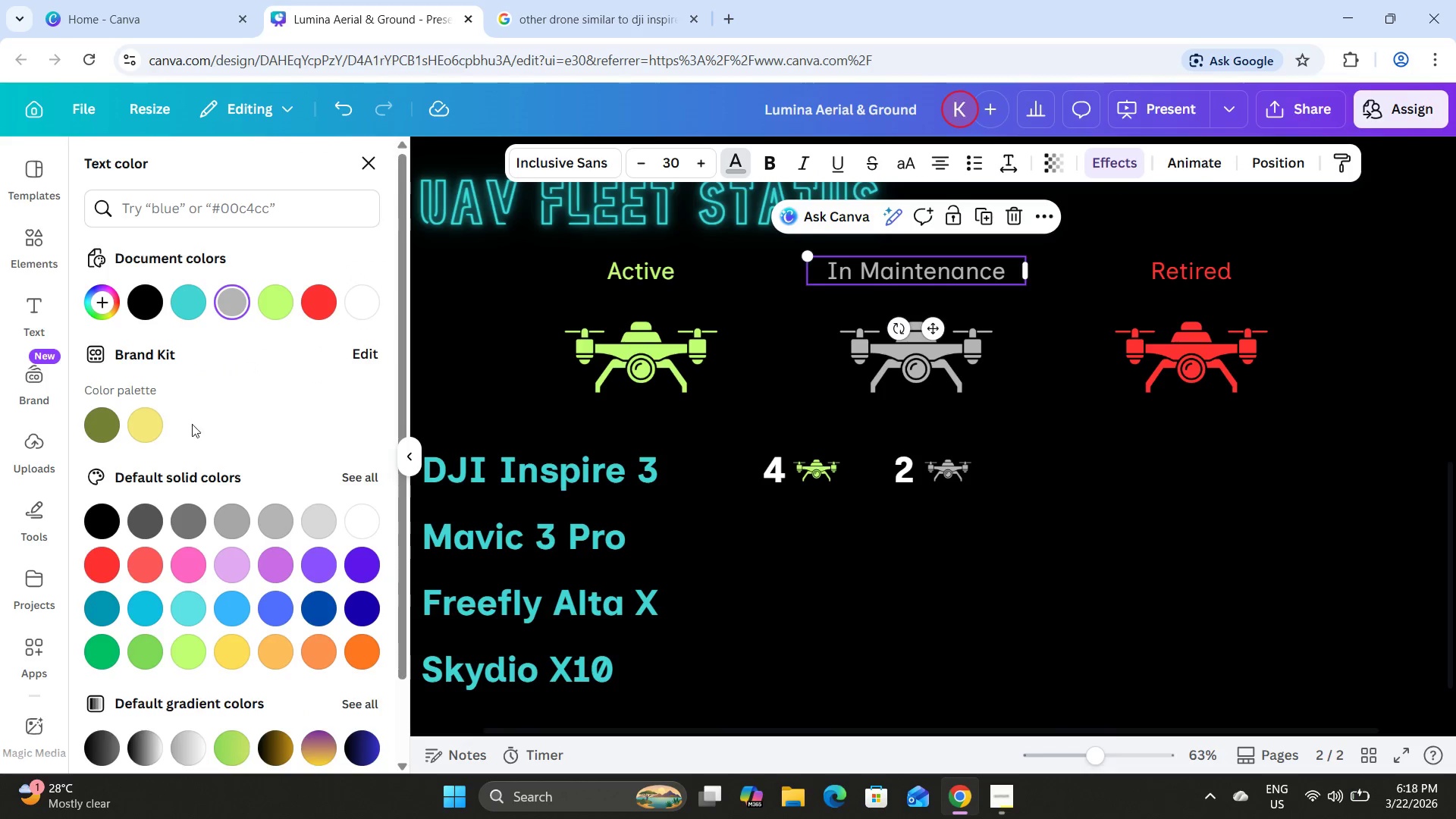 
left_click([143, 419])
 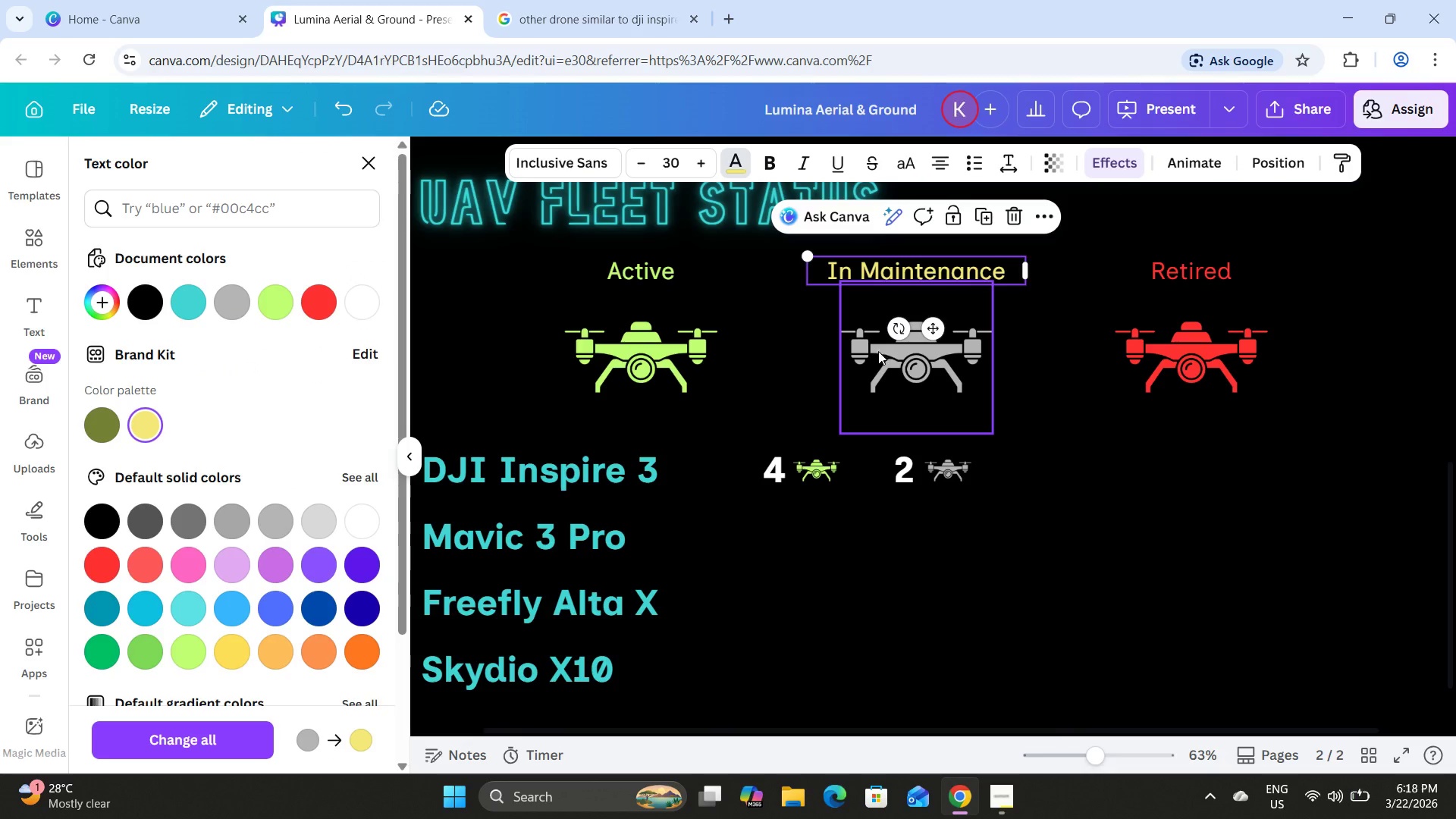 
left_click([875, 354])
 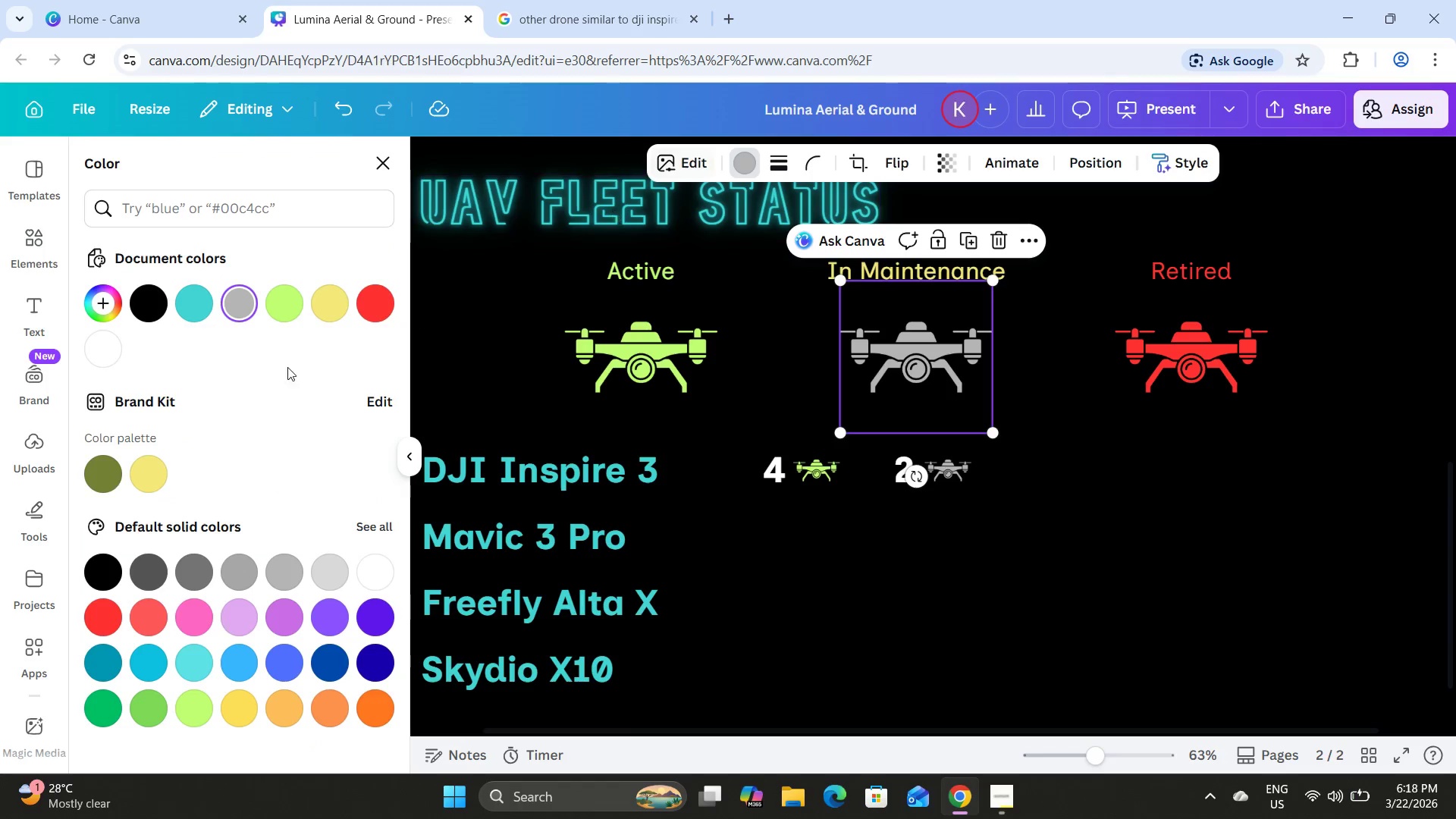 
left_click([151, 480])
 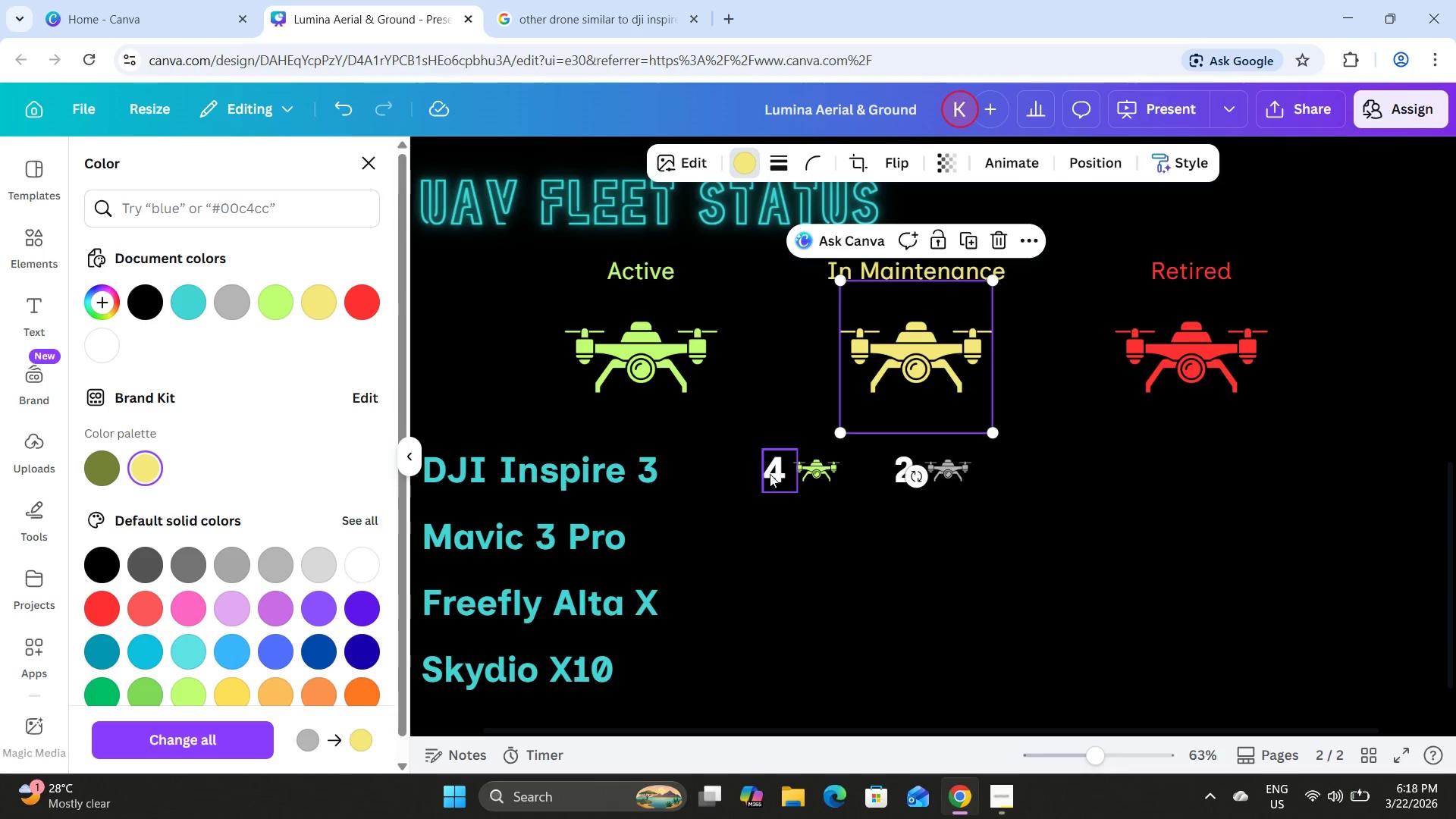 
scroll: coordinate [319, 503], scroll_direction: down, amount: 1.0
 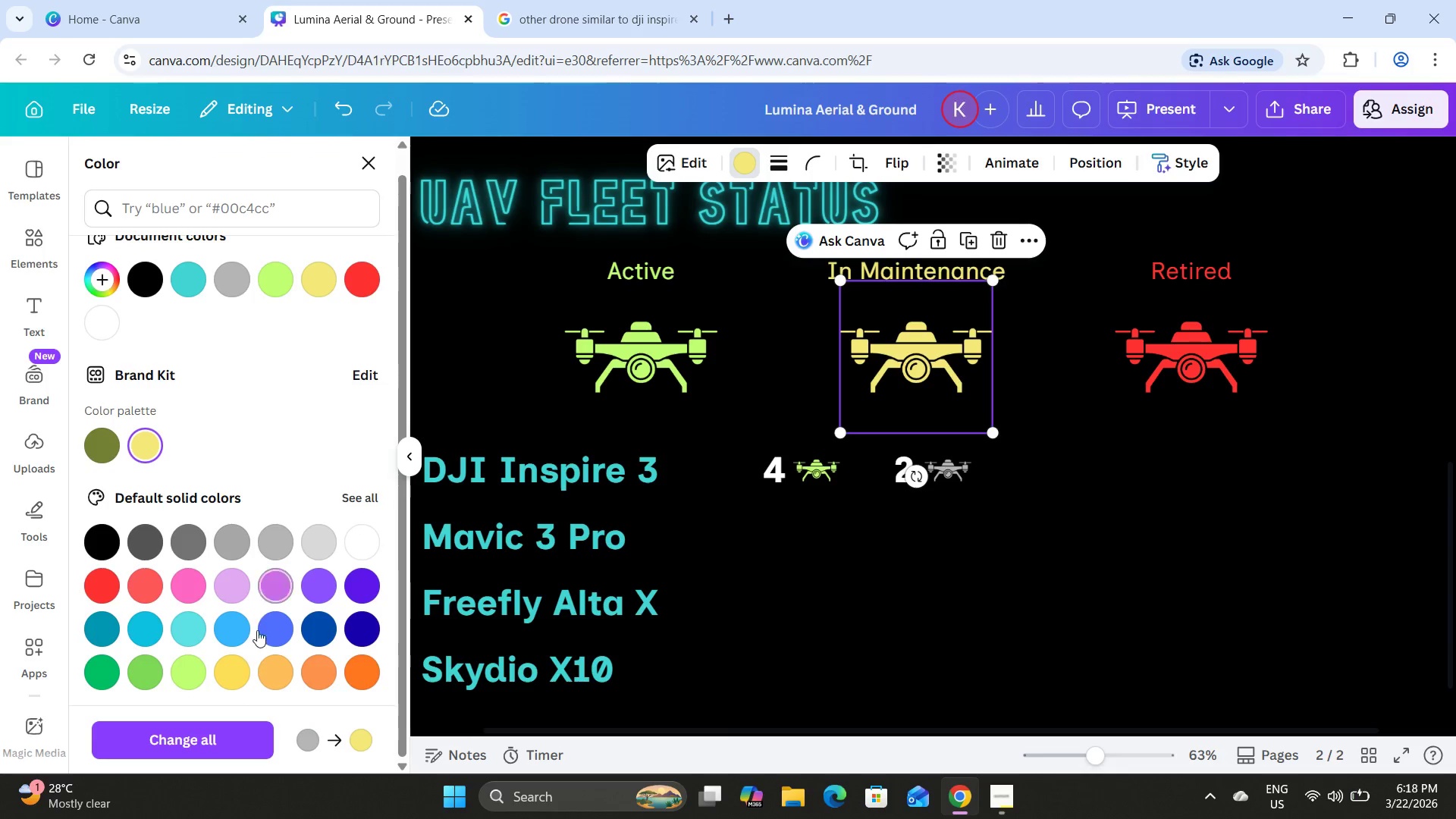 
left_click([249, 663])
 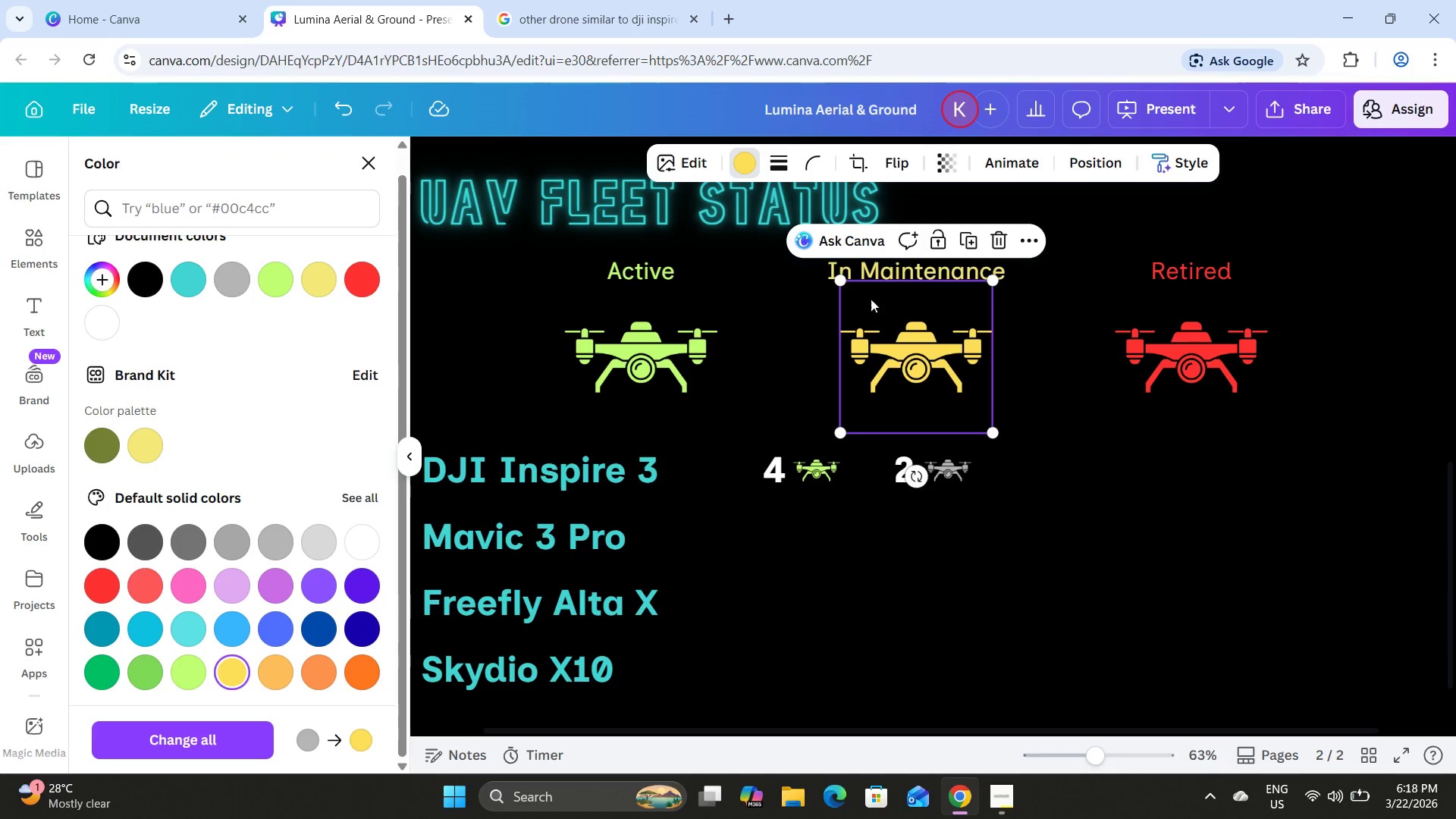 
left_click([868, 265])
 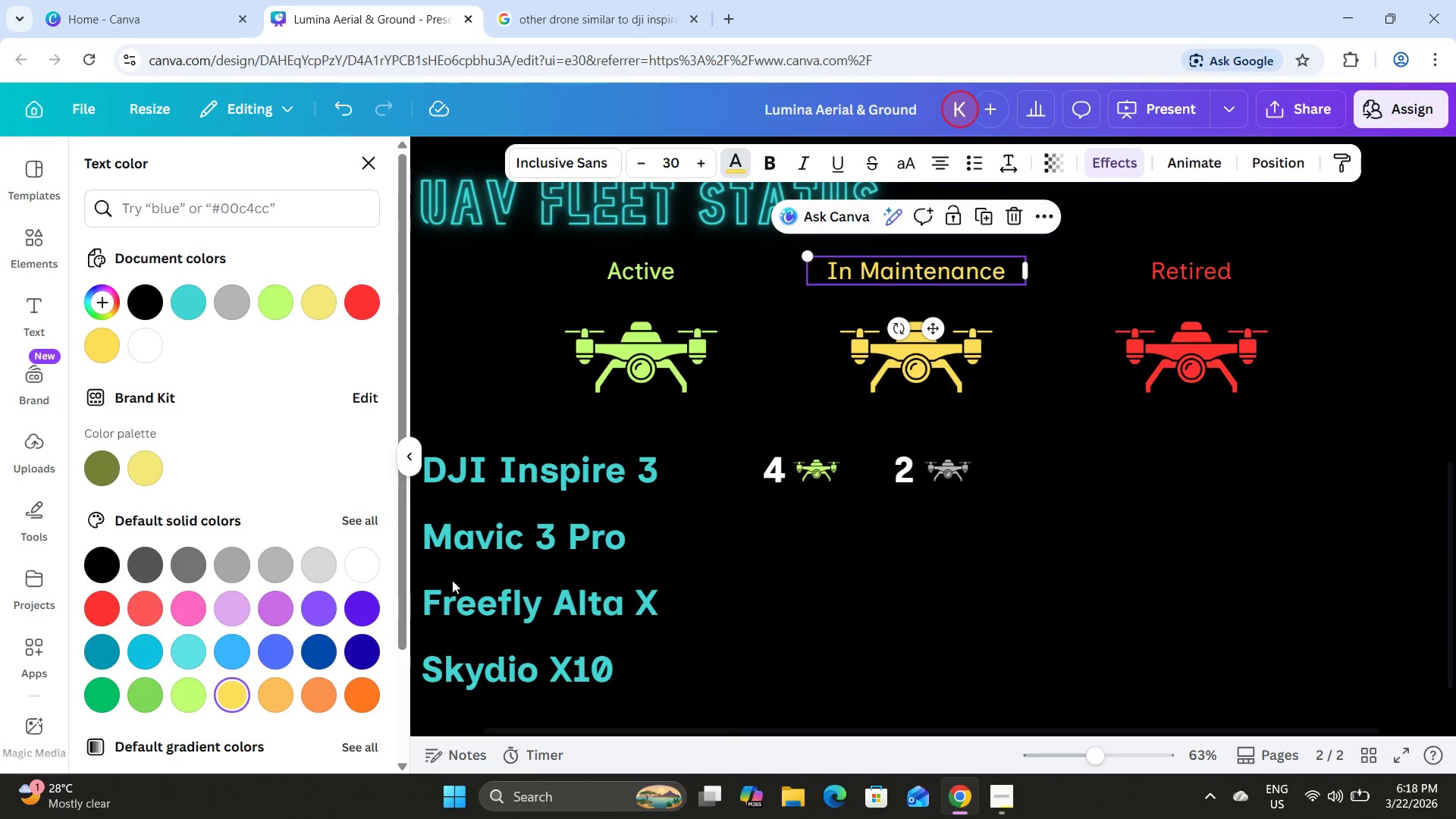 
left_click([767, 469])
 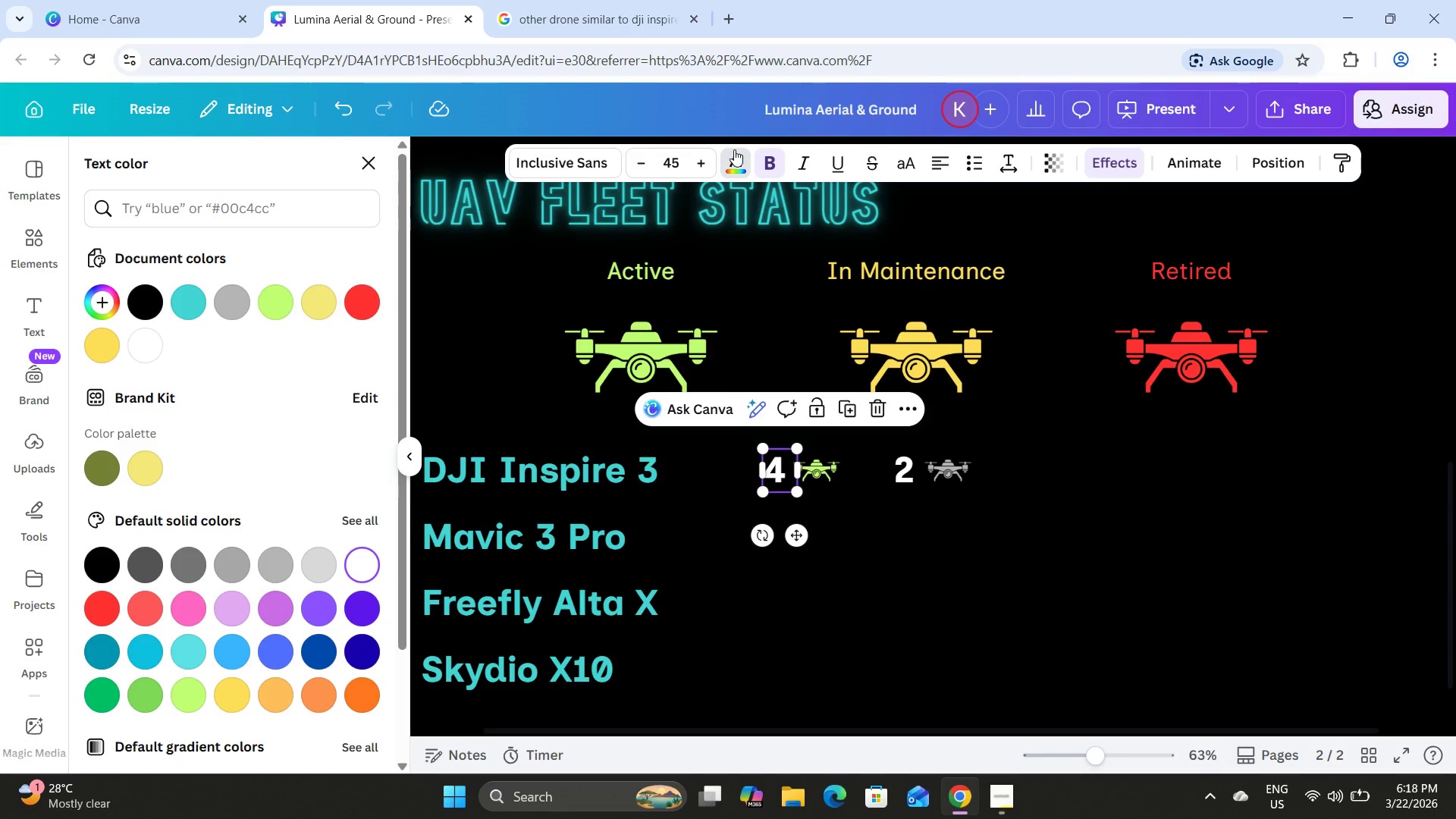 
left_click([734, 149])
 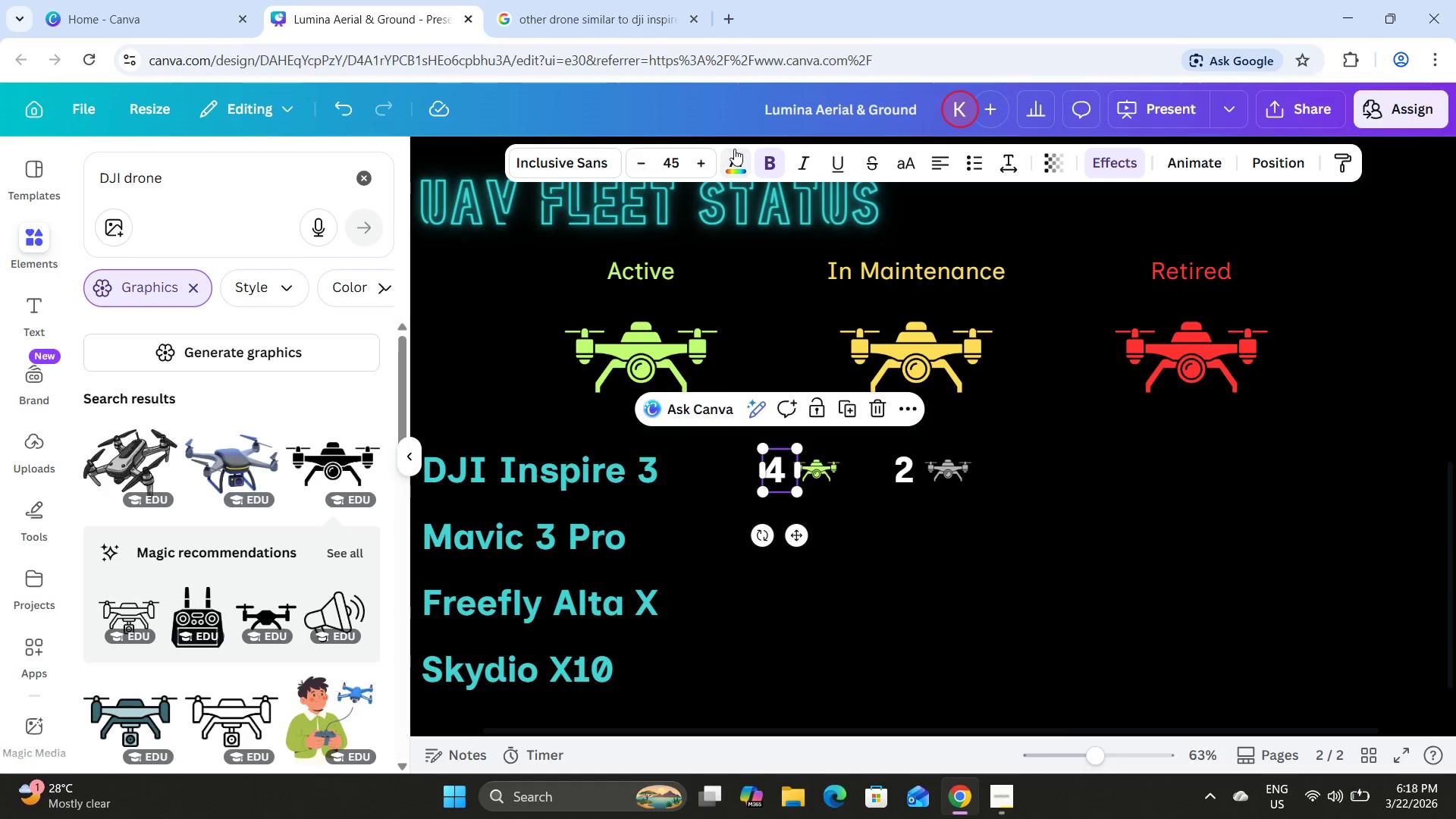 
left_click([734, 149])
 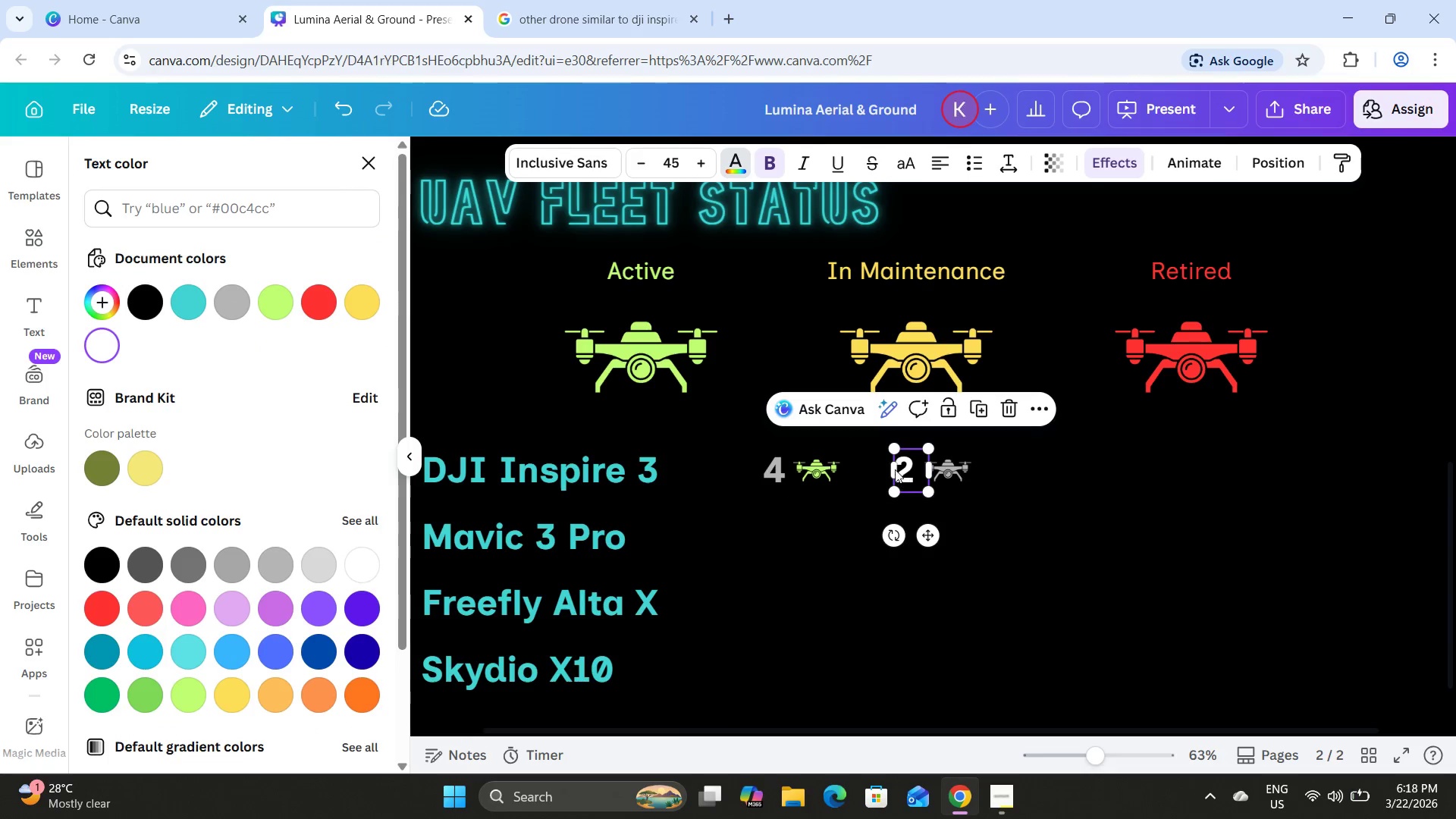 
left_click([231, 303])
 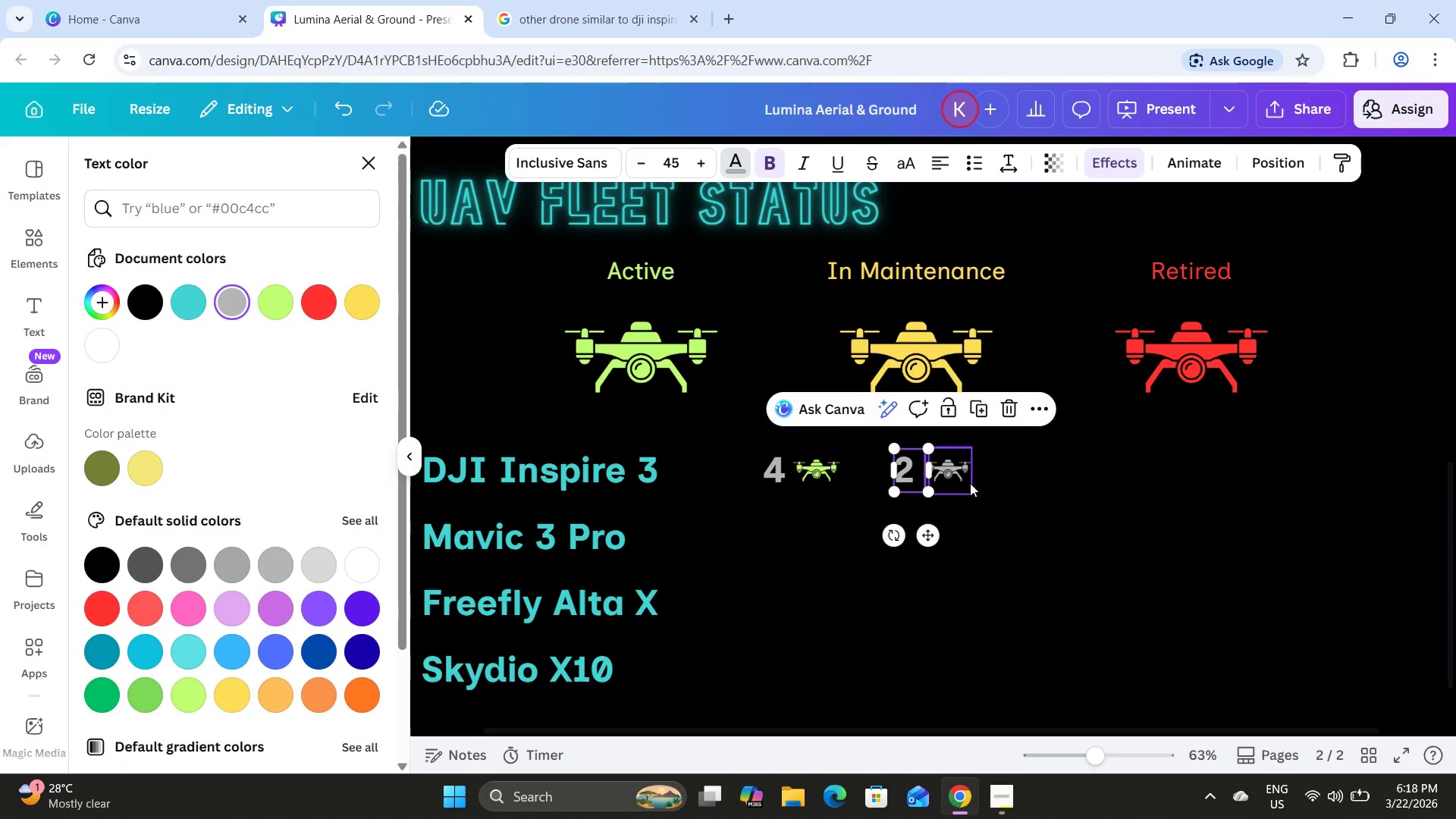 
left_click([953, 472])
 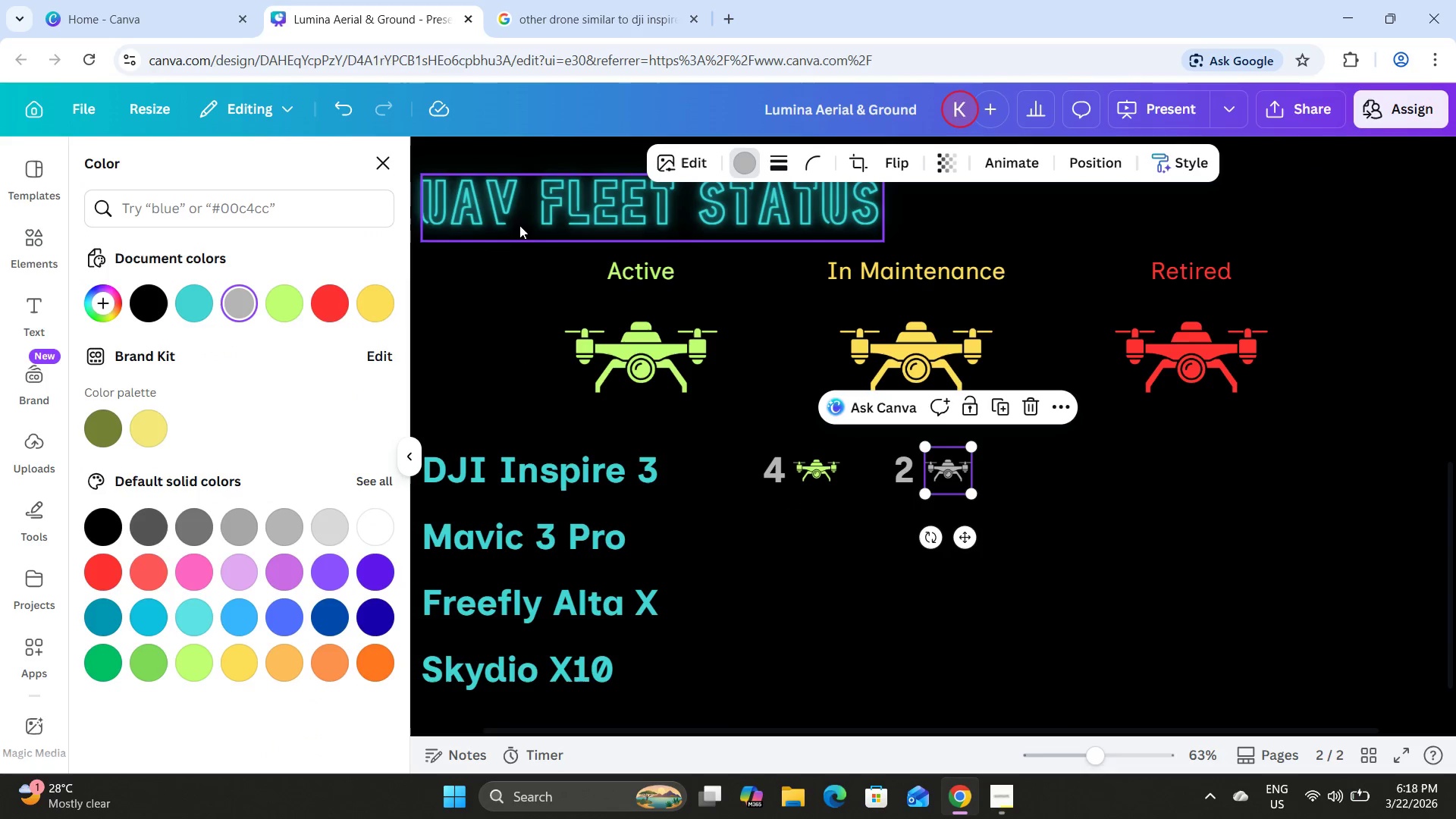 
left_click([375, 296])
 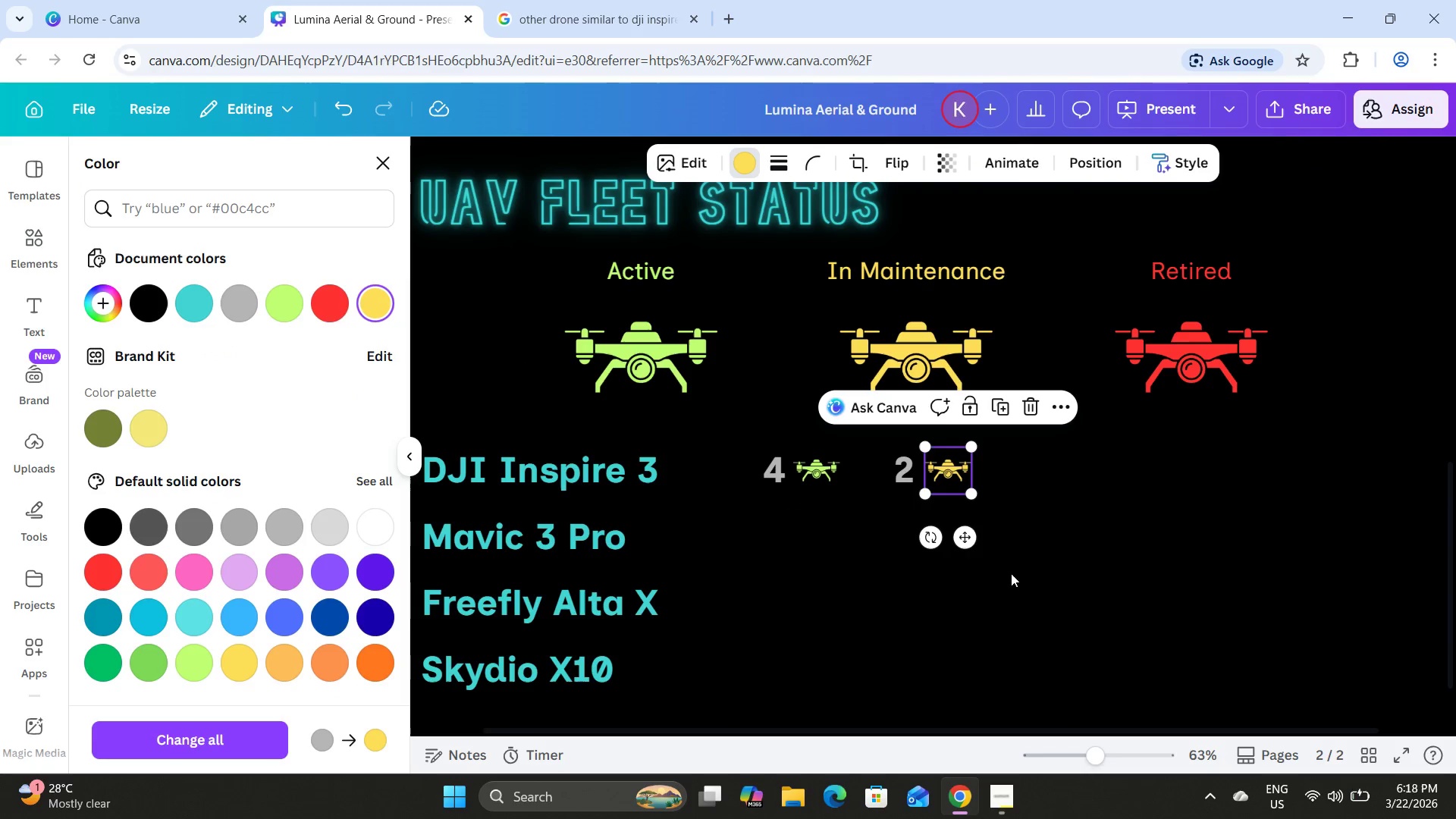 
left_click([998, 585])
 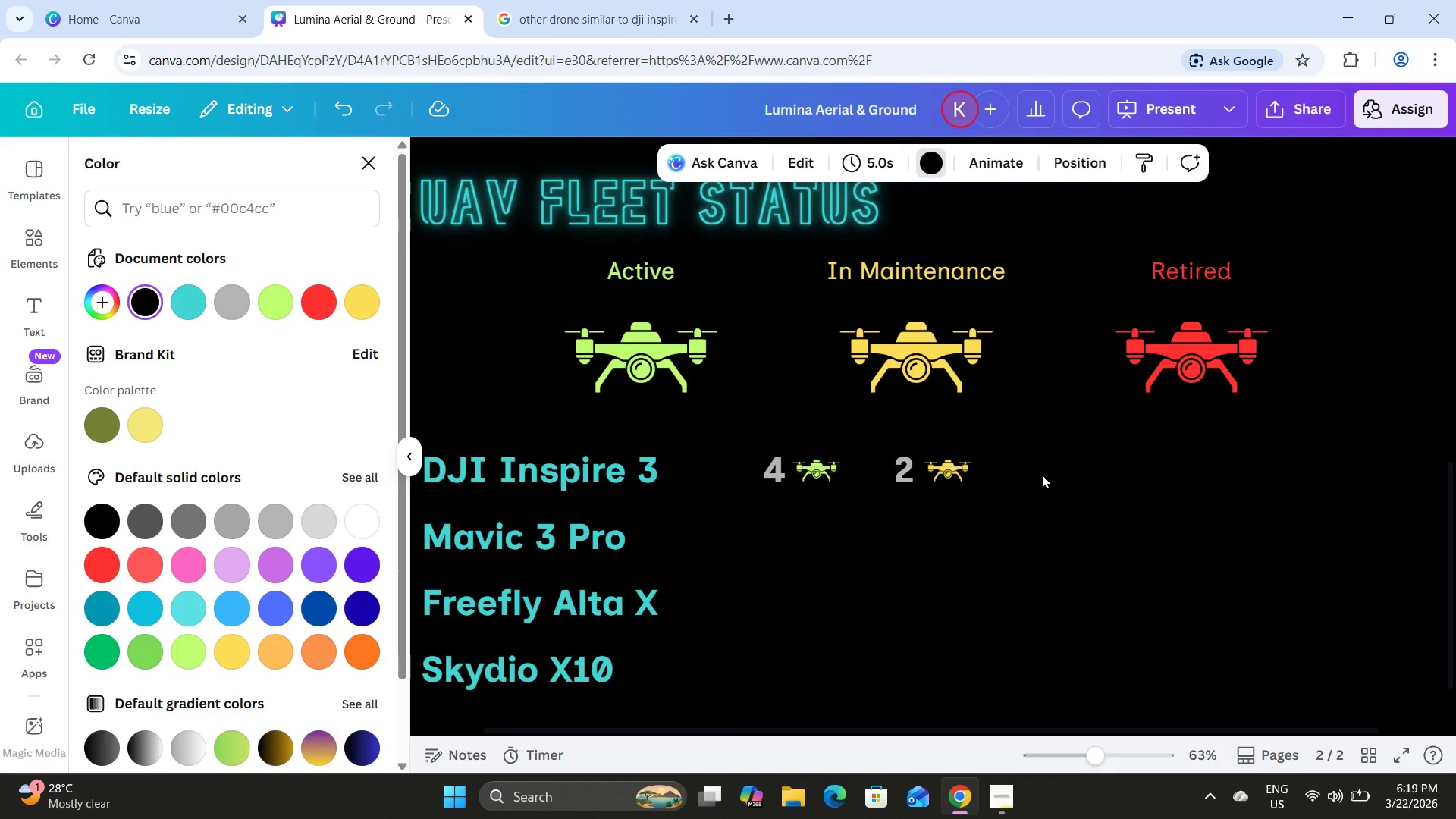 
scroll: coordinate [1042, 472], scroll_direction: none, amount: 0.0
 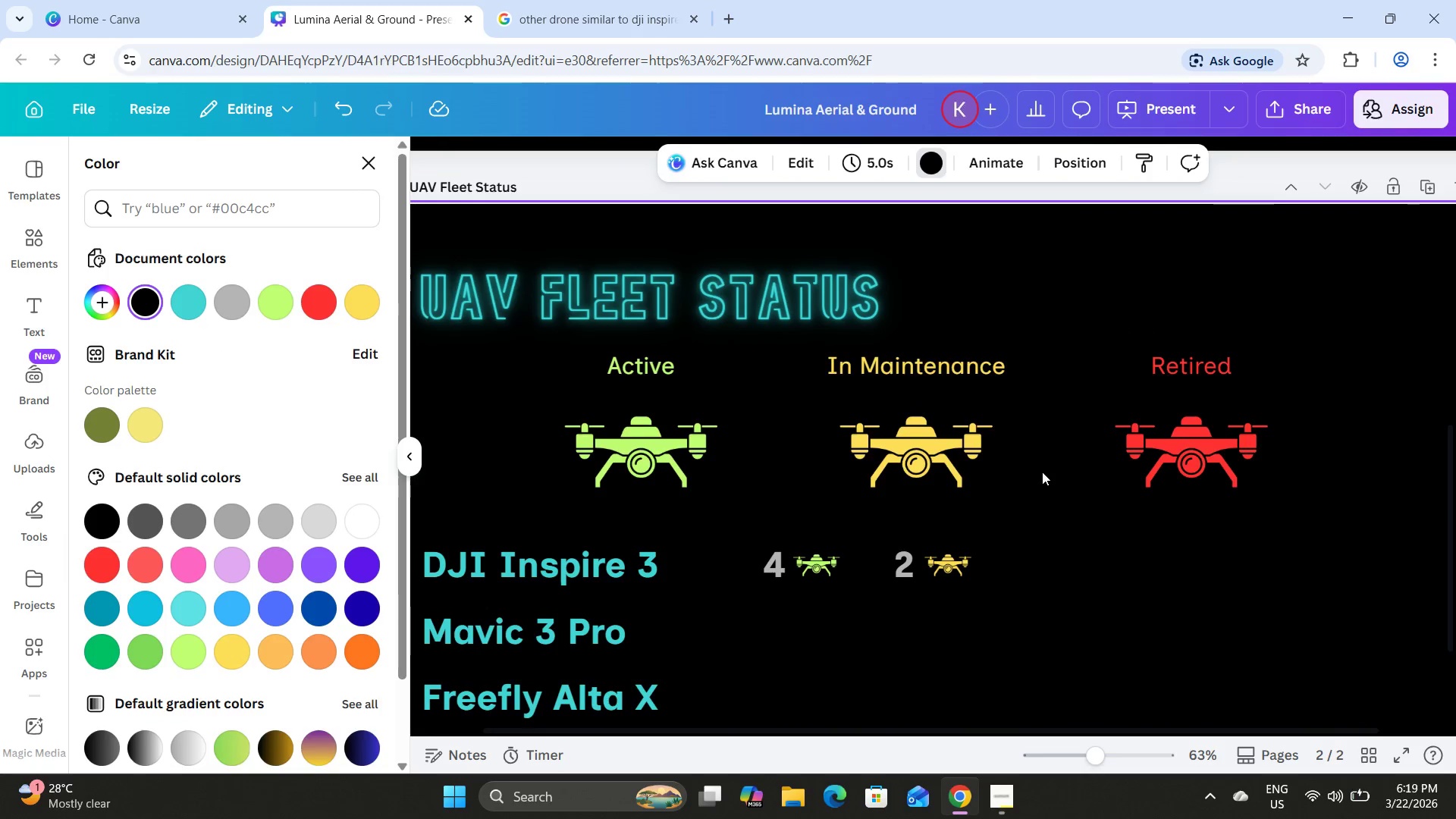 
scroll: coordinate [1042, 472], scroll_direction: down, amount: 1.0
 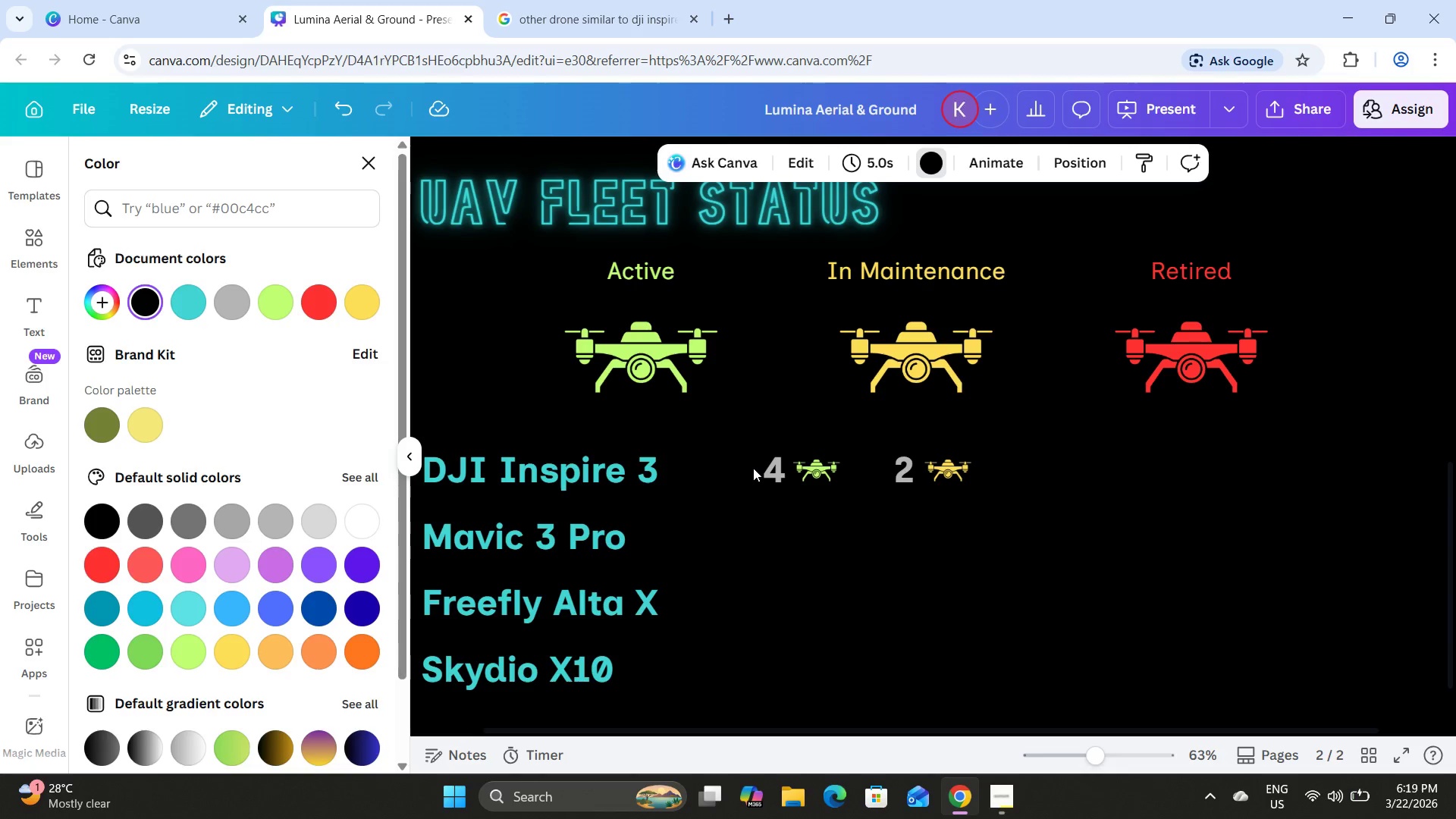 
left_click([768, 468])
 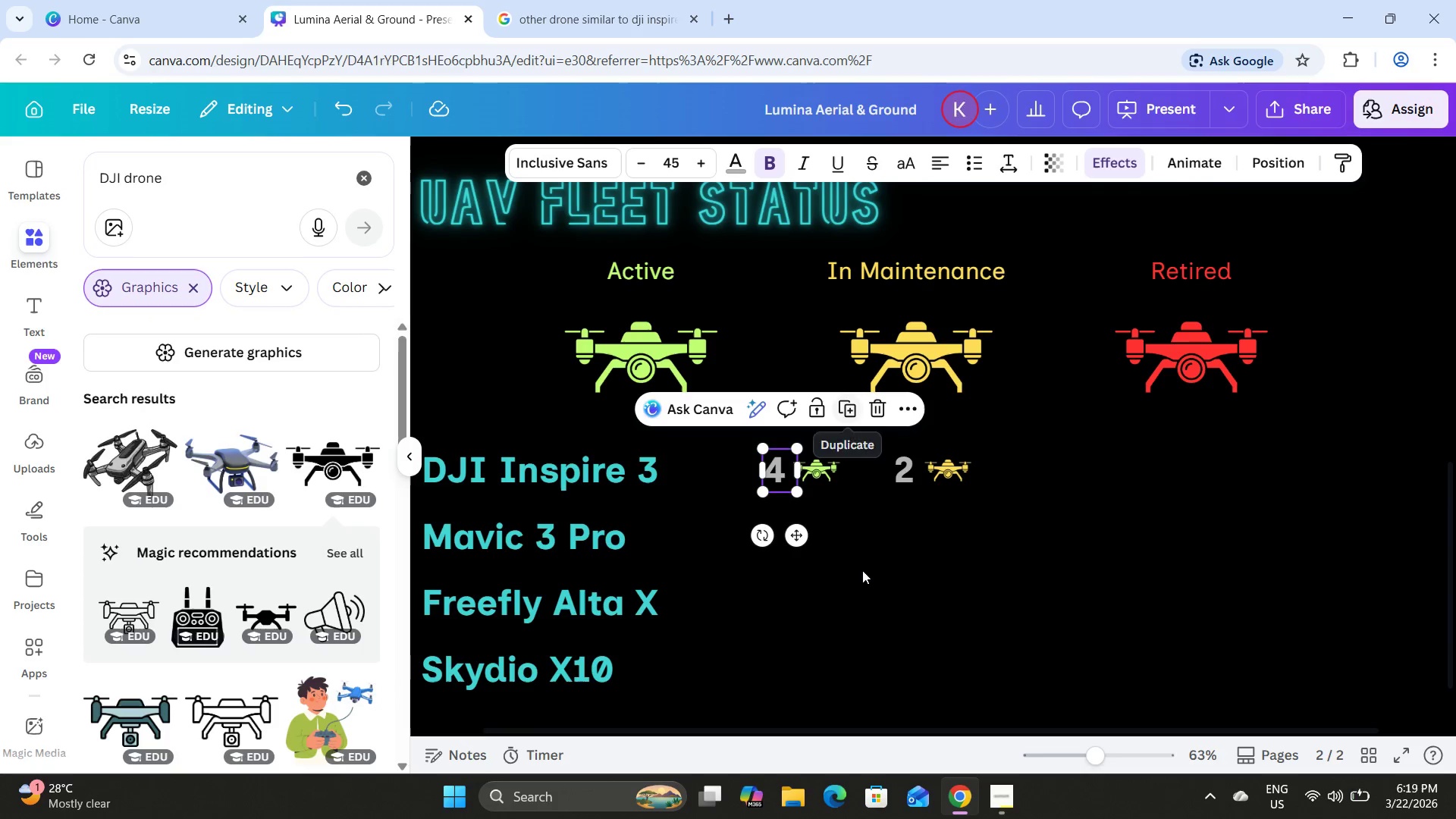 
left_click_drag(start_coordinate=[1012, 534], to_coordinate=[895, 450])
 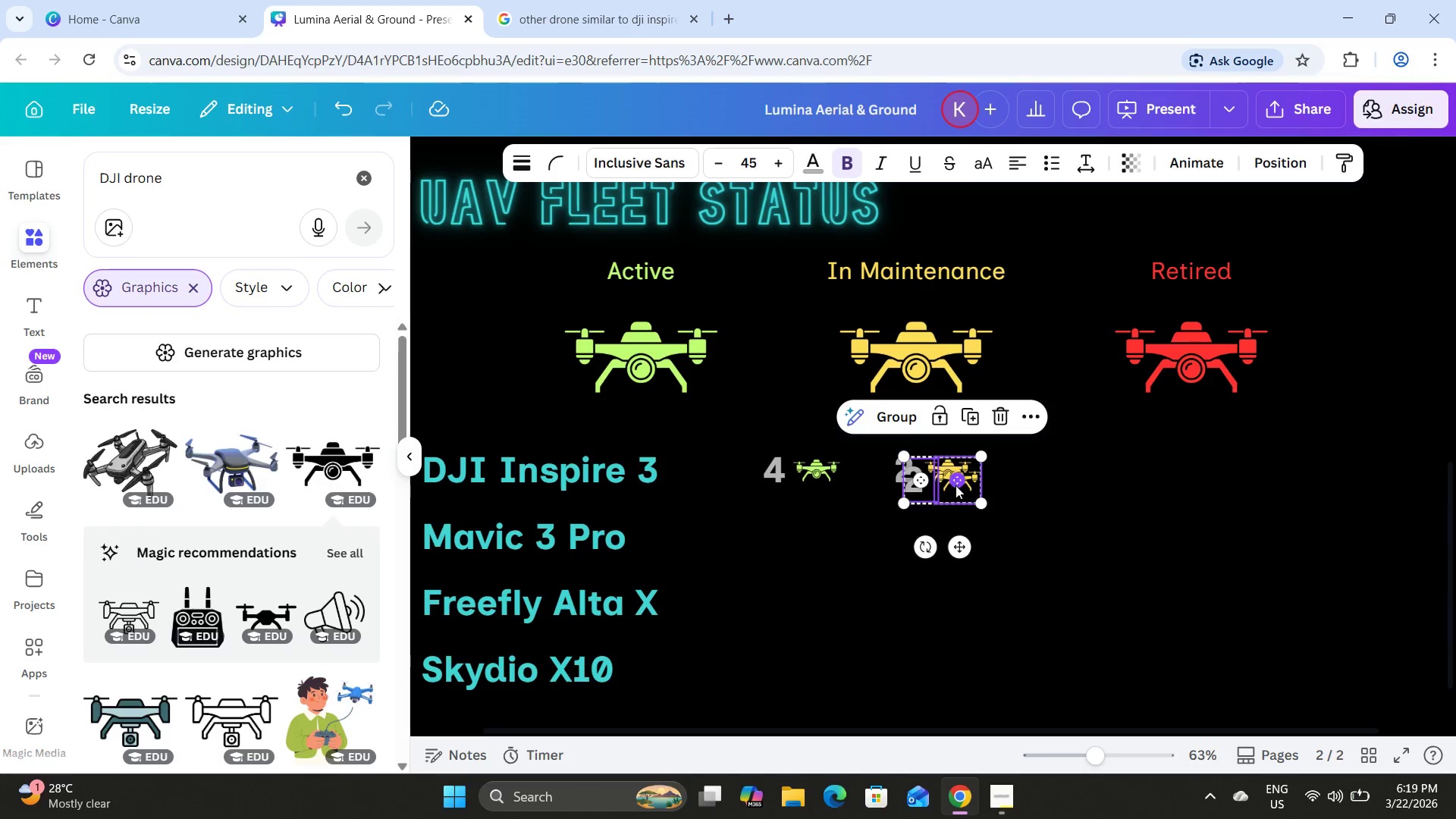 
left_click_drag(start_coordinate=[956, 492], to_coordinate=[1081, 482])
 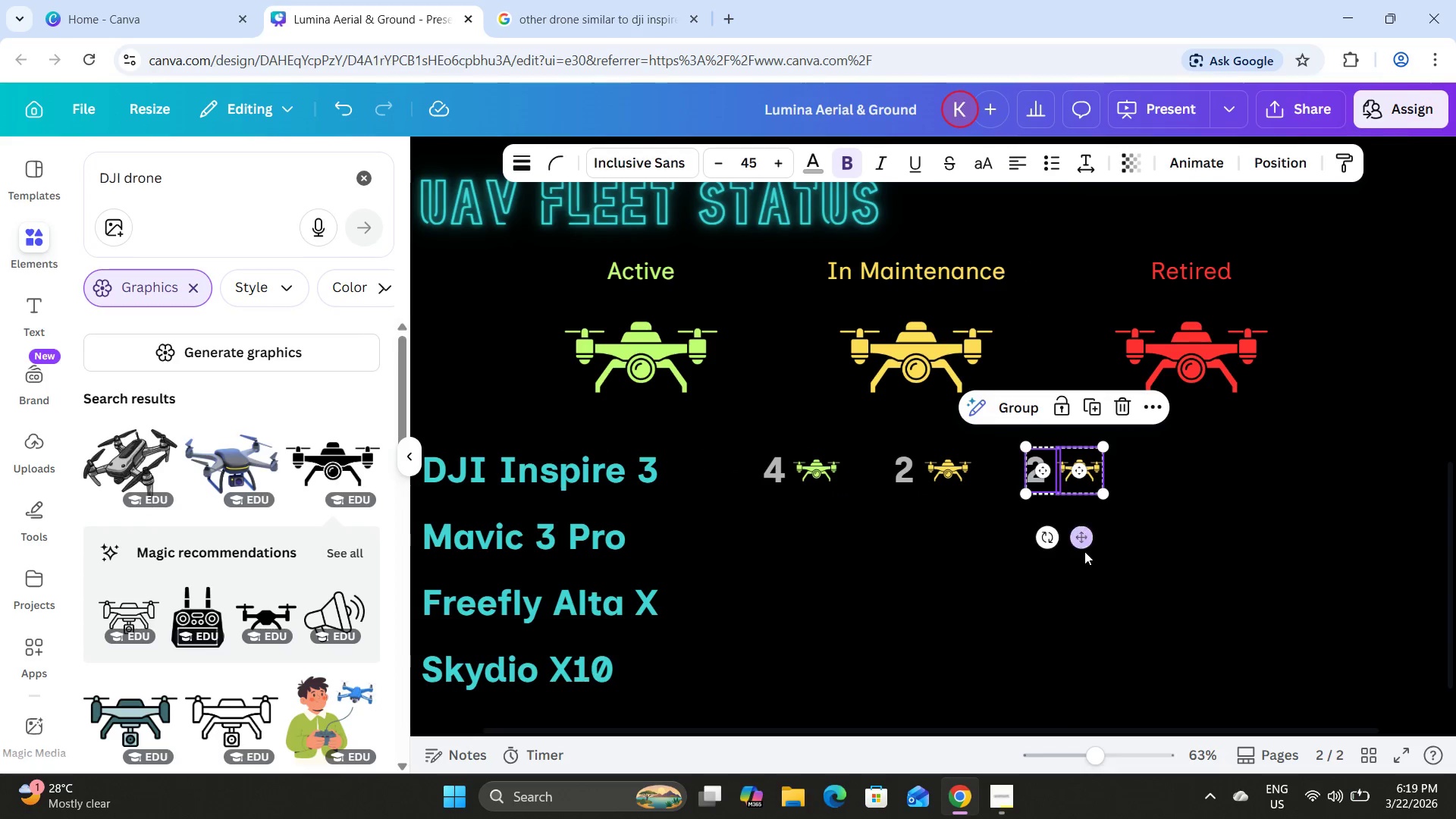 
left_click([1084, 551])
 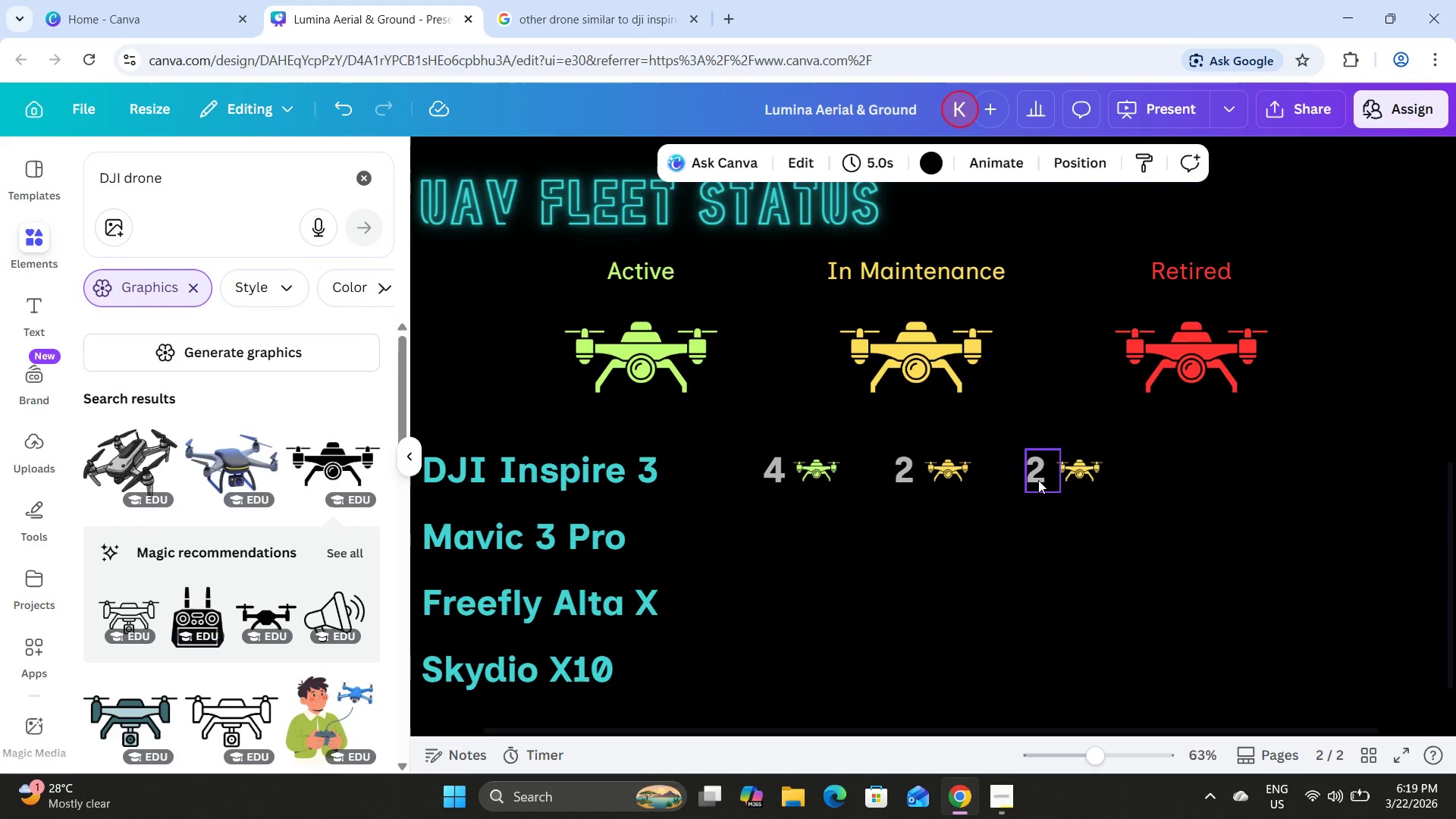 
double_click([1038, 480])
 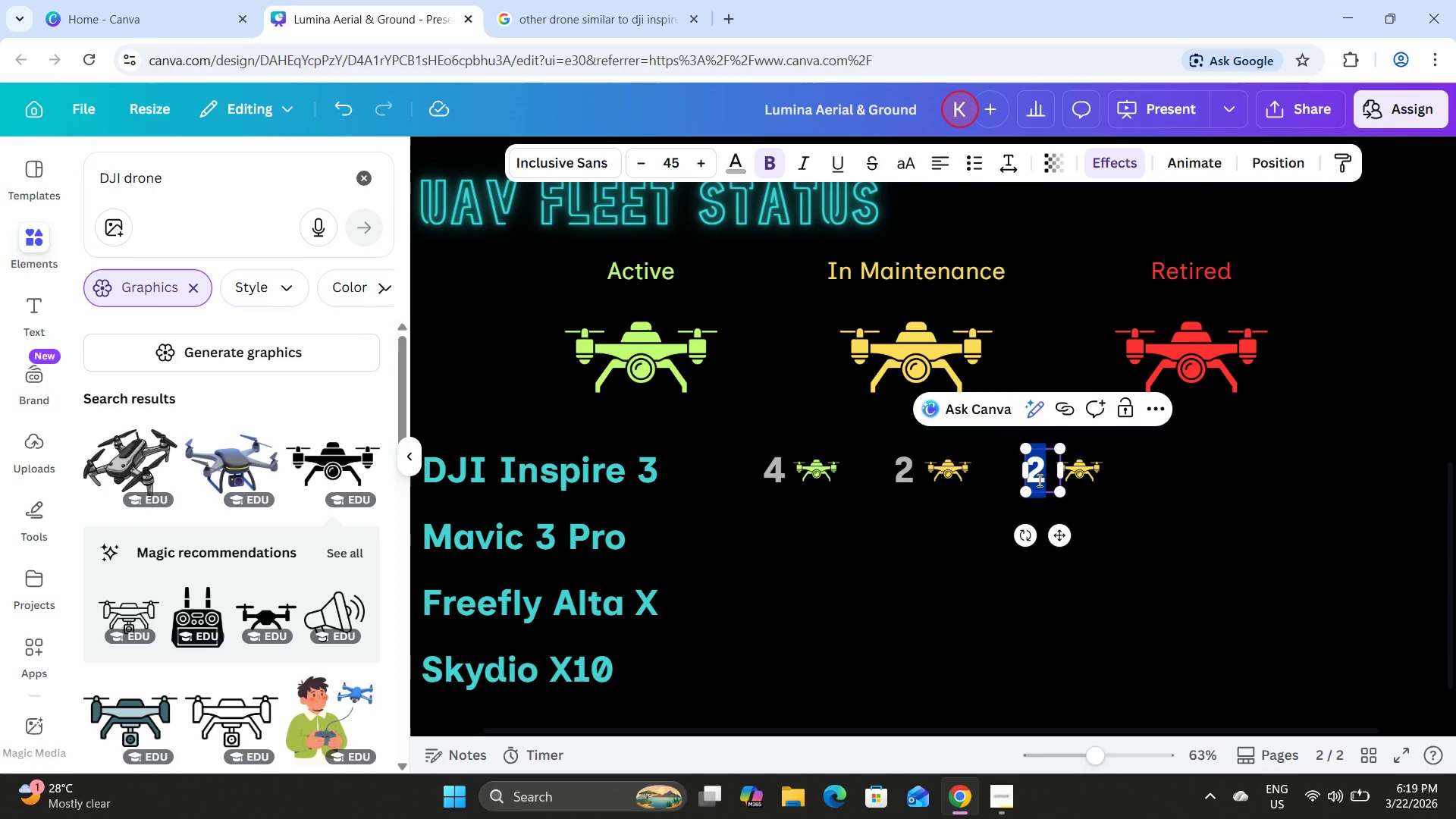 
key(Numpad1)
 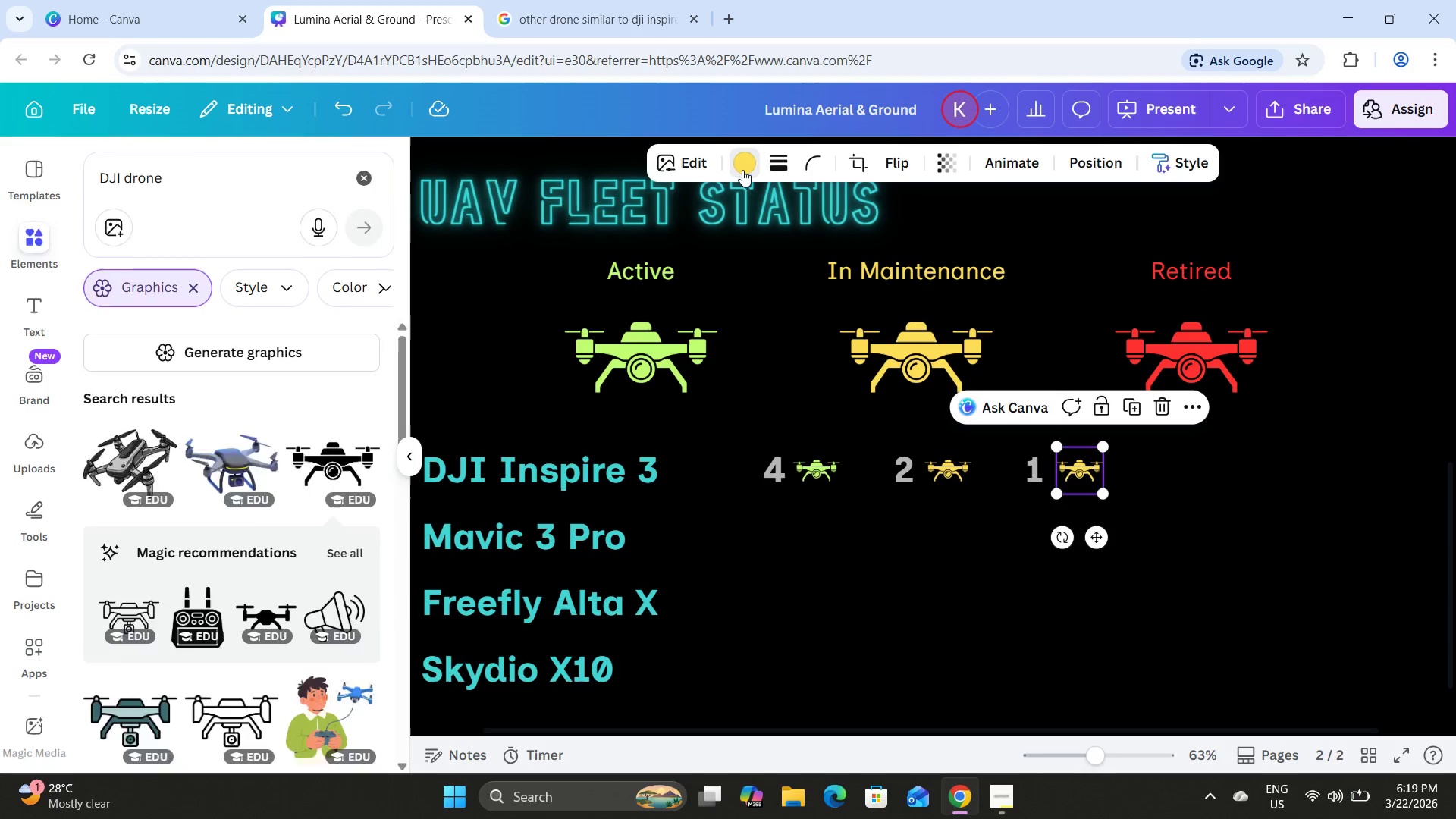 
left_click([333, 304])
 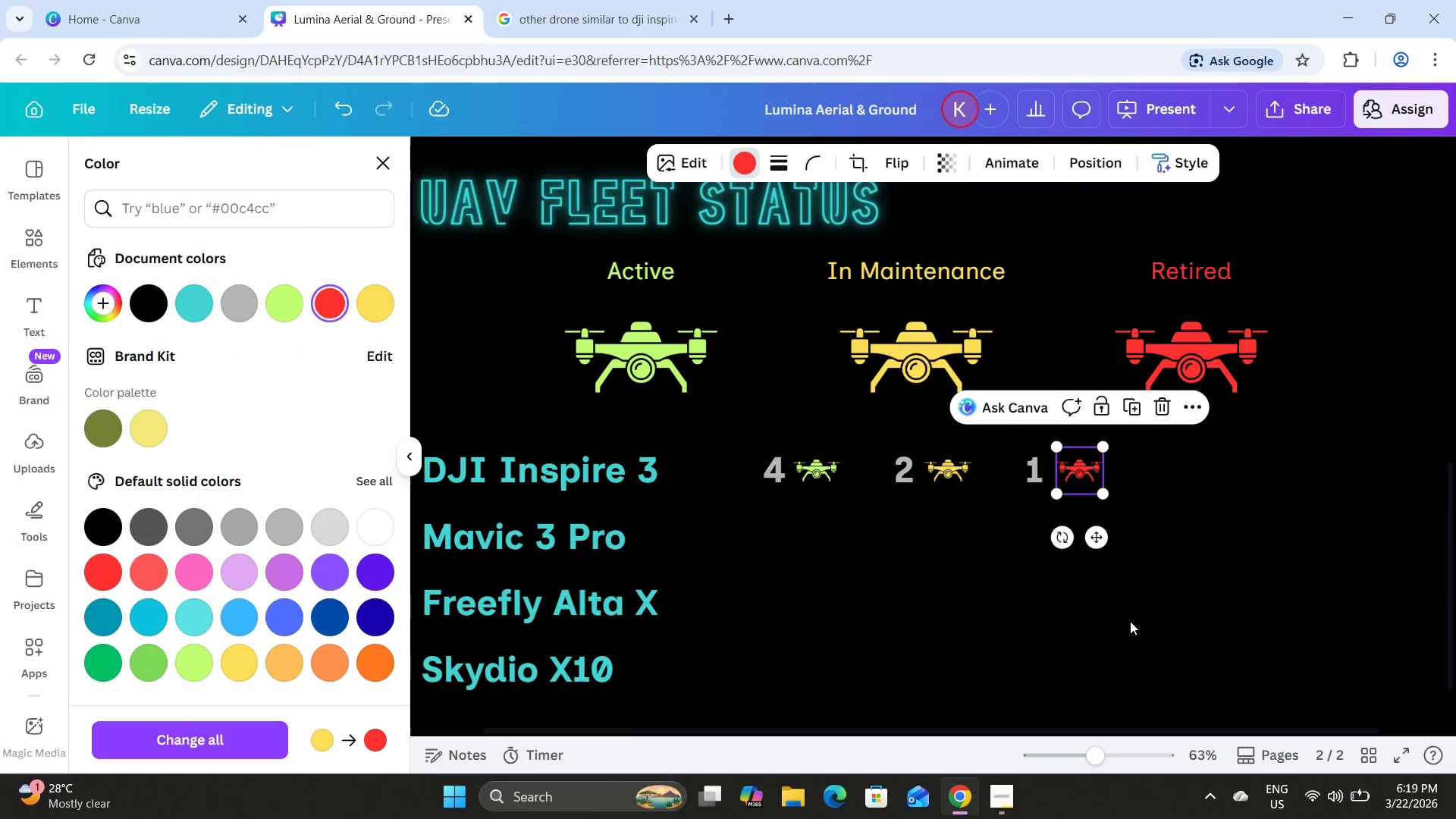 
left_click([1132, 619])
 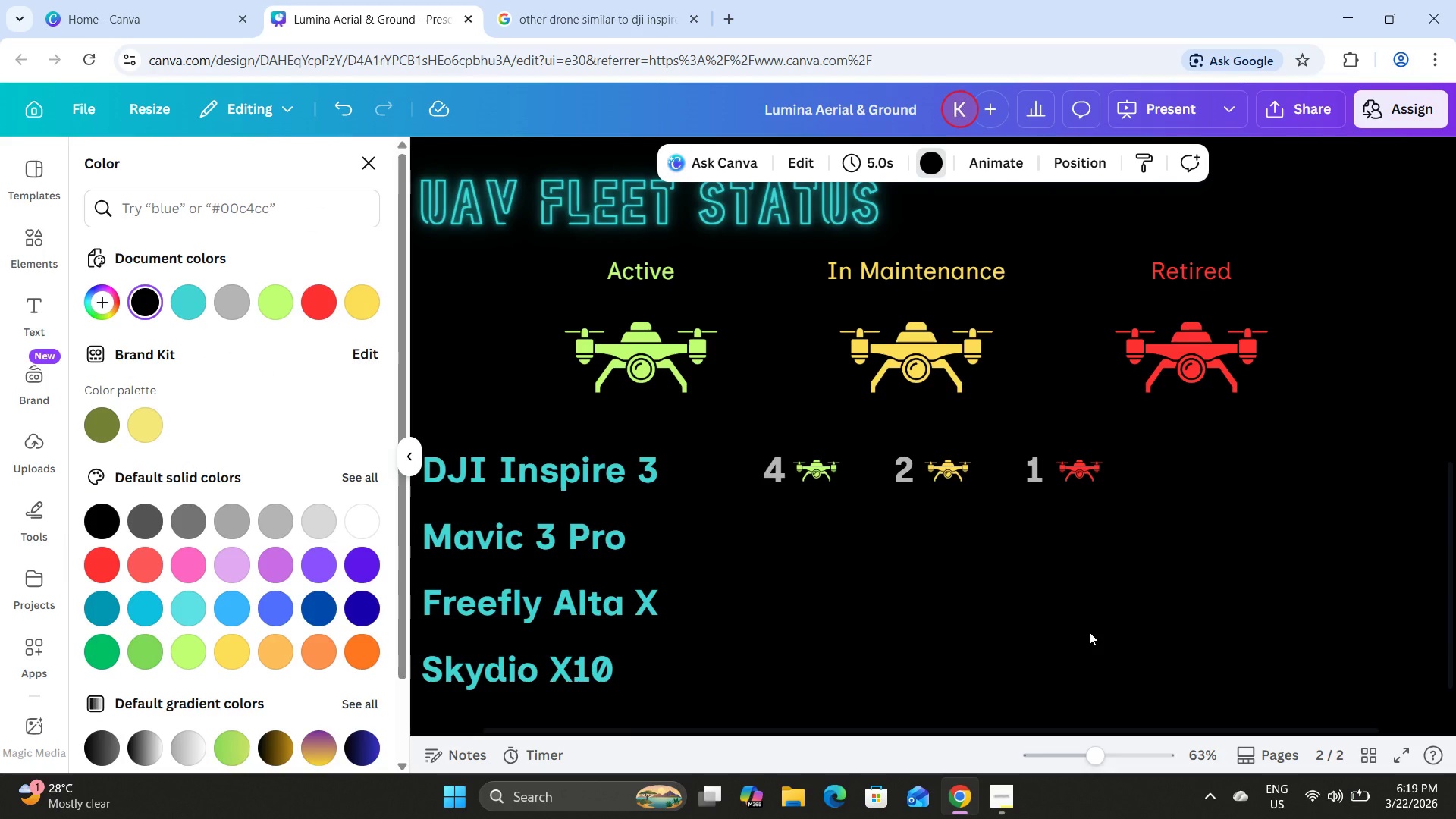 
scroll: coordinate [1121, 561], scroll_direction: none, amount: 0.0
 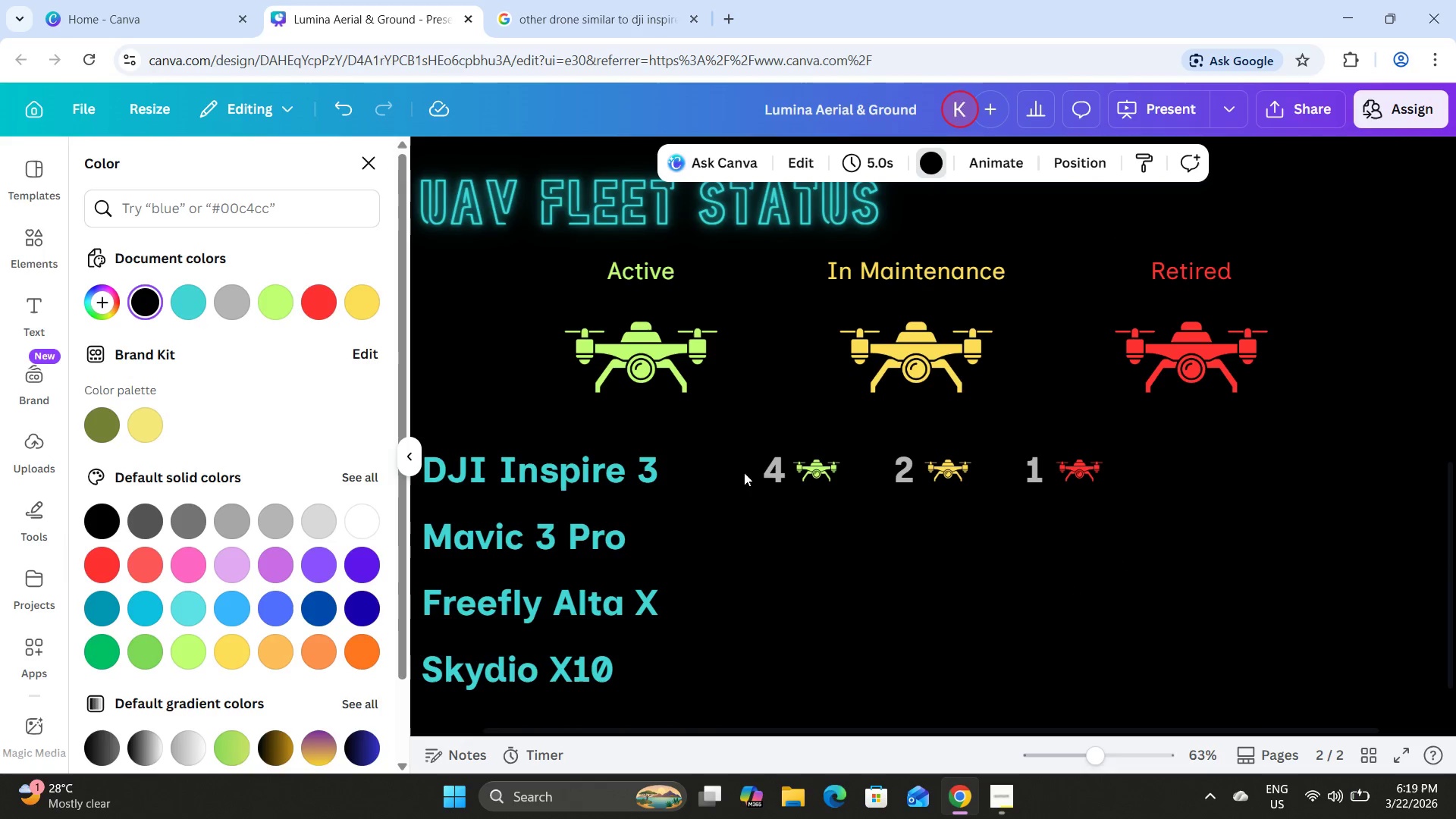 
left_click_drag(start_coordinate=[742, 436], to_coordinate=[1113, 508])
 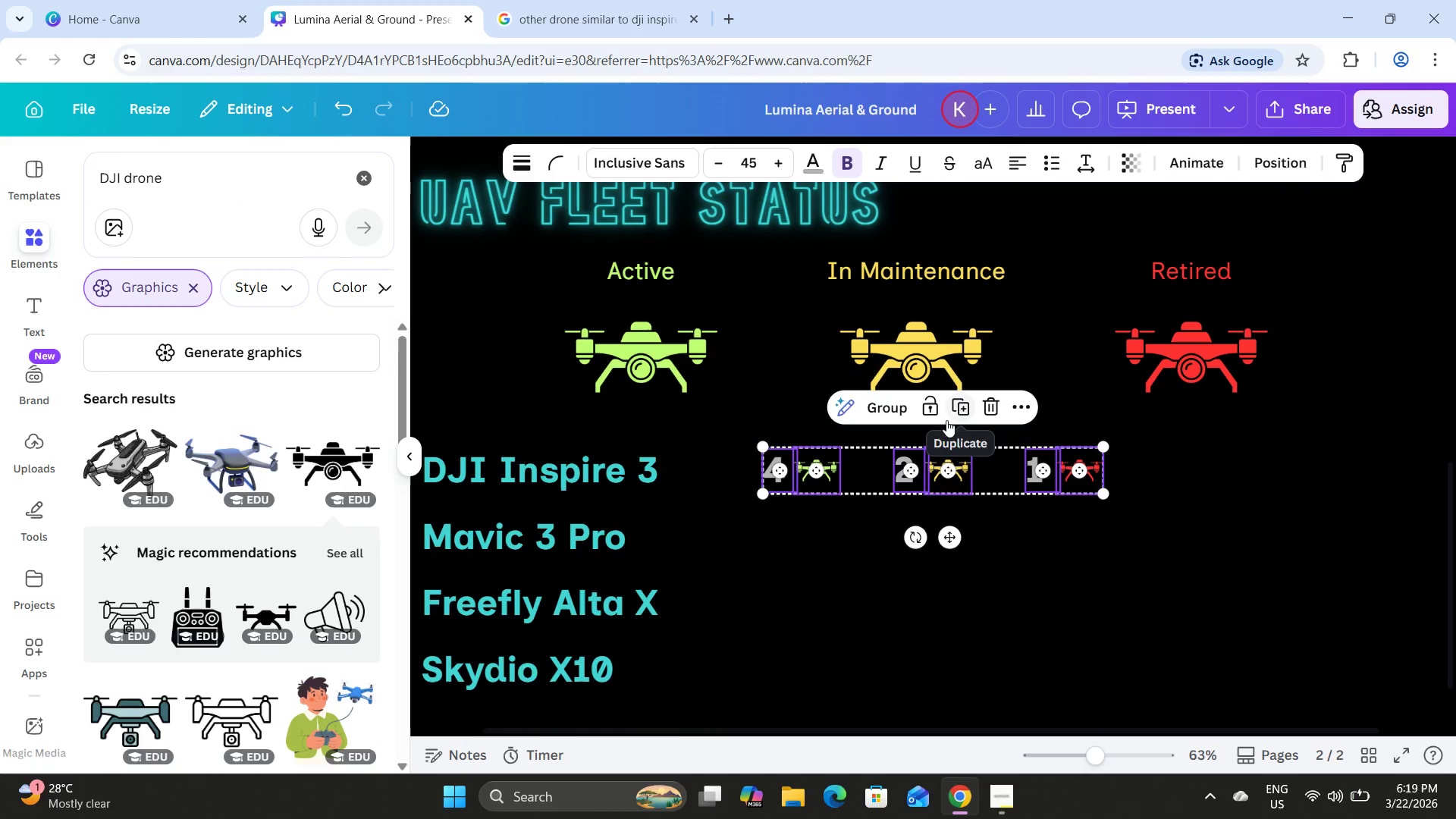 
left_click([793, 579])
 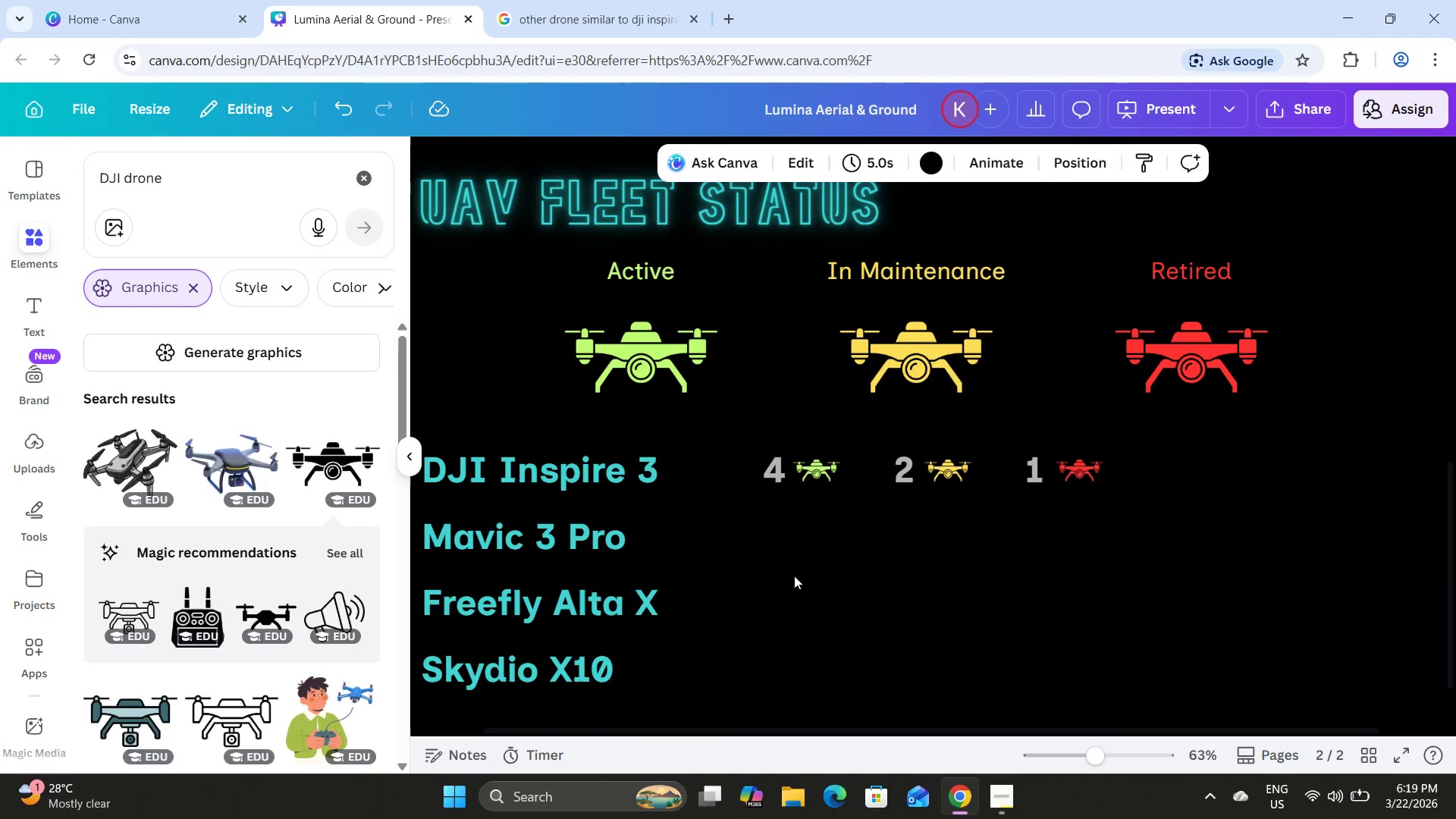 
scroll: coordinate [798, 571], scroll_direction: down, amount: 1.0
 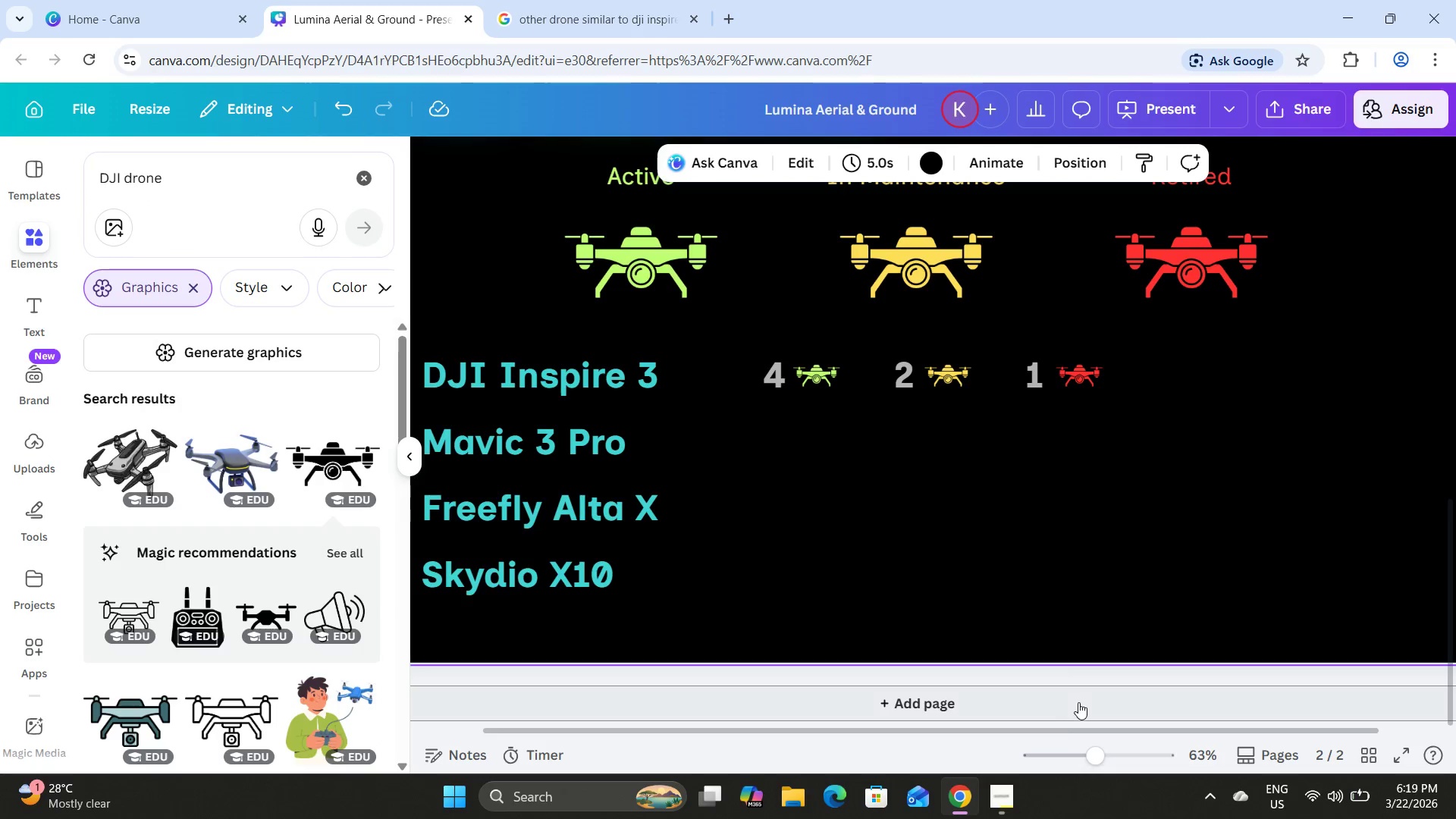 
left_click_drag(start_coordinate=[1056, 732], to_coordinate=[1020, 732])
 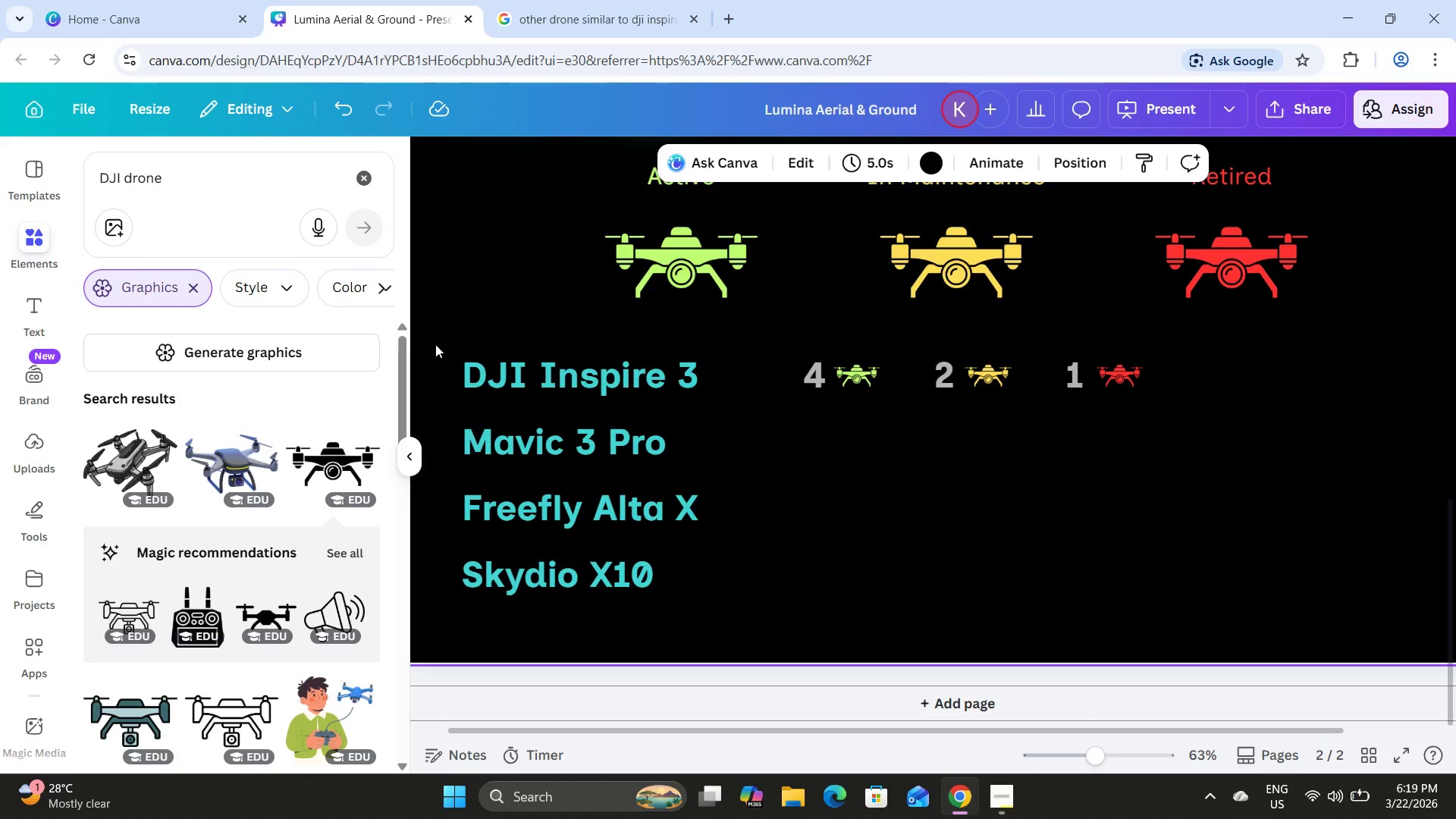 
left_click_drag(start_coordinate=[444, 350], to_coordinate=[676, 617])
 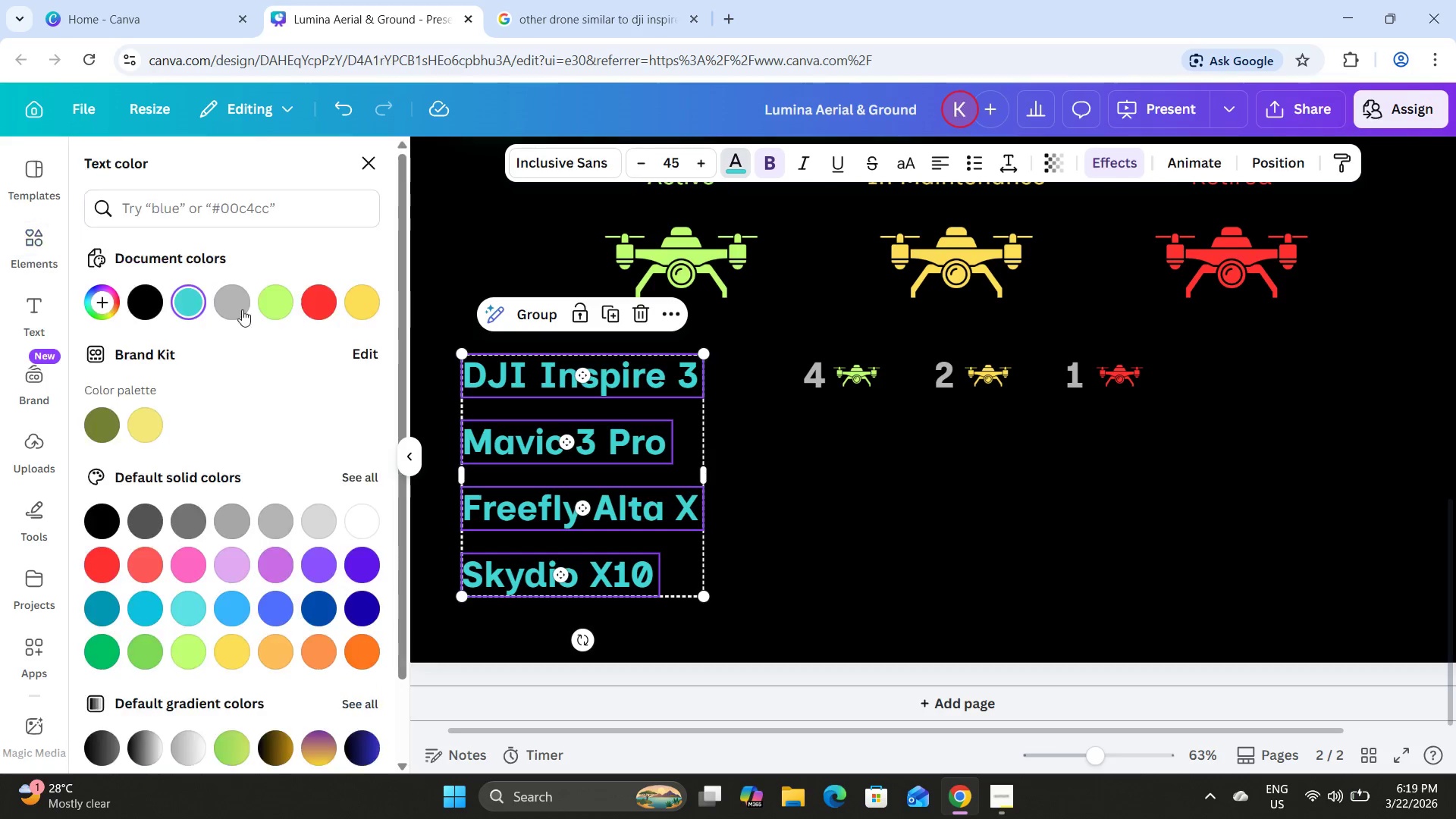 
left_click([234, 306])
 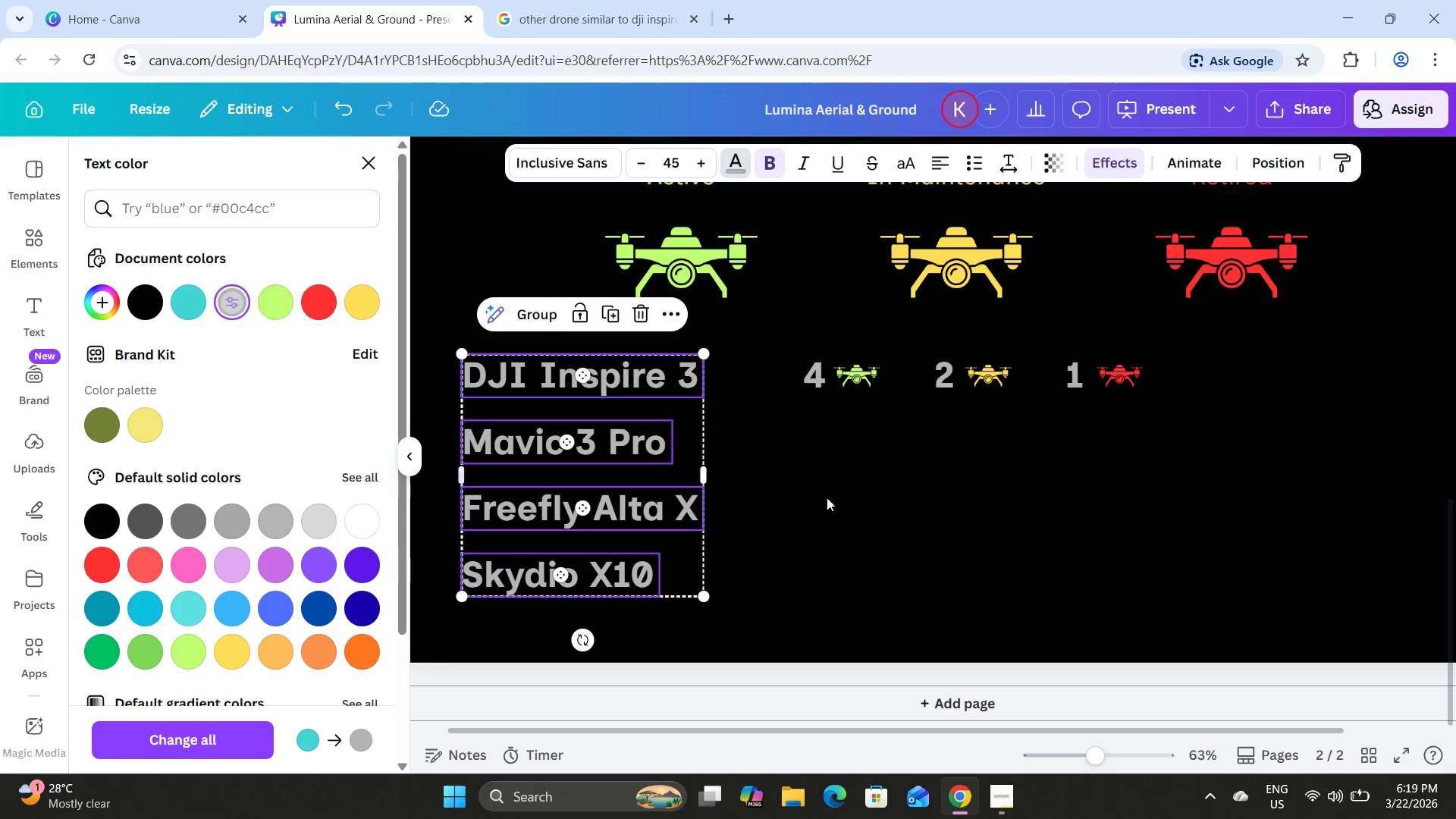 
left_click([1021, 534])
 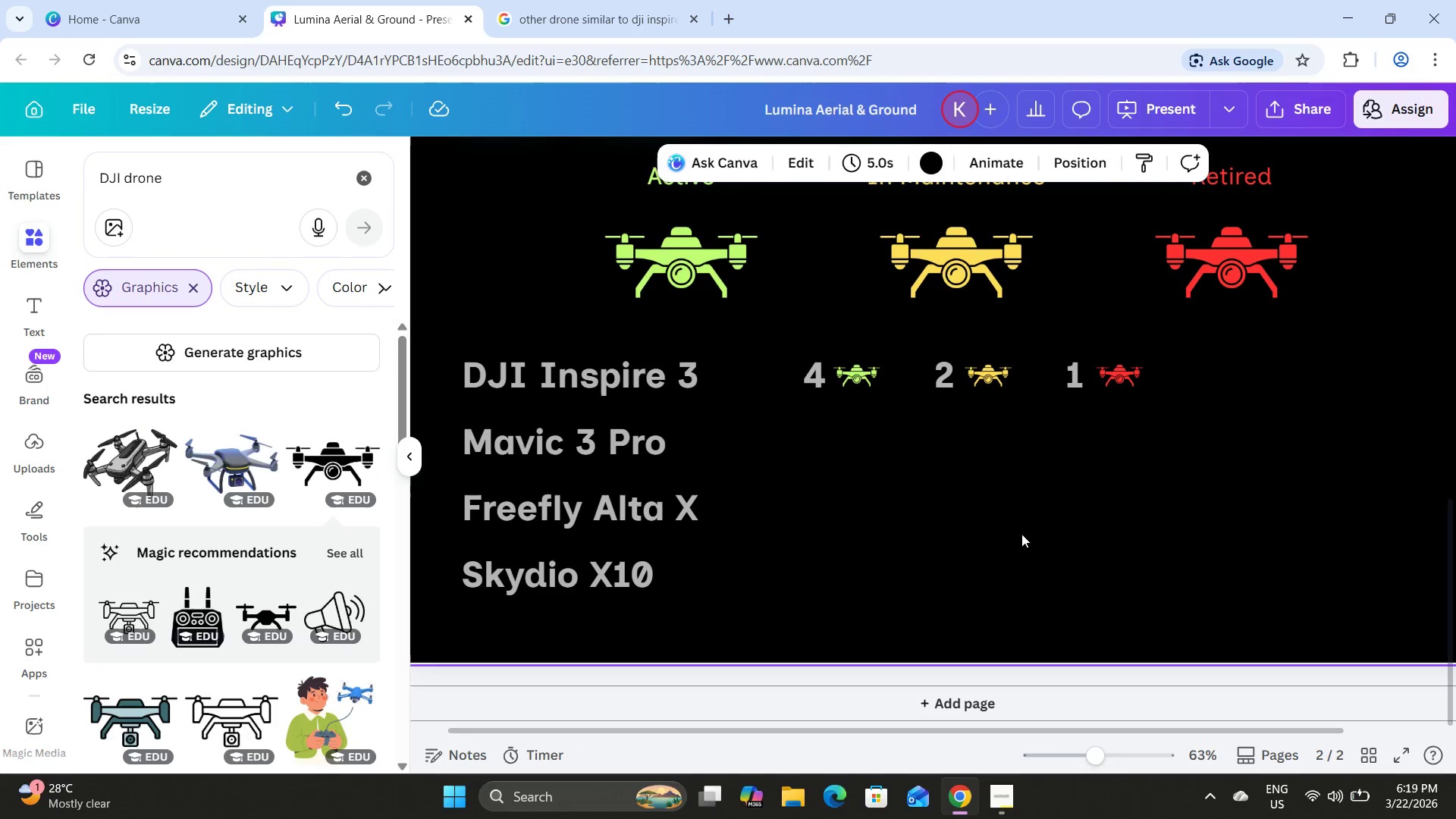 
scroll: coordinate [1021, 534], scroll_direction: up, amount: 1.0
 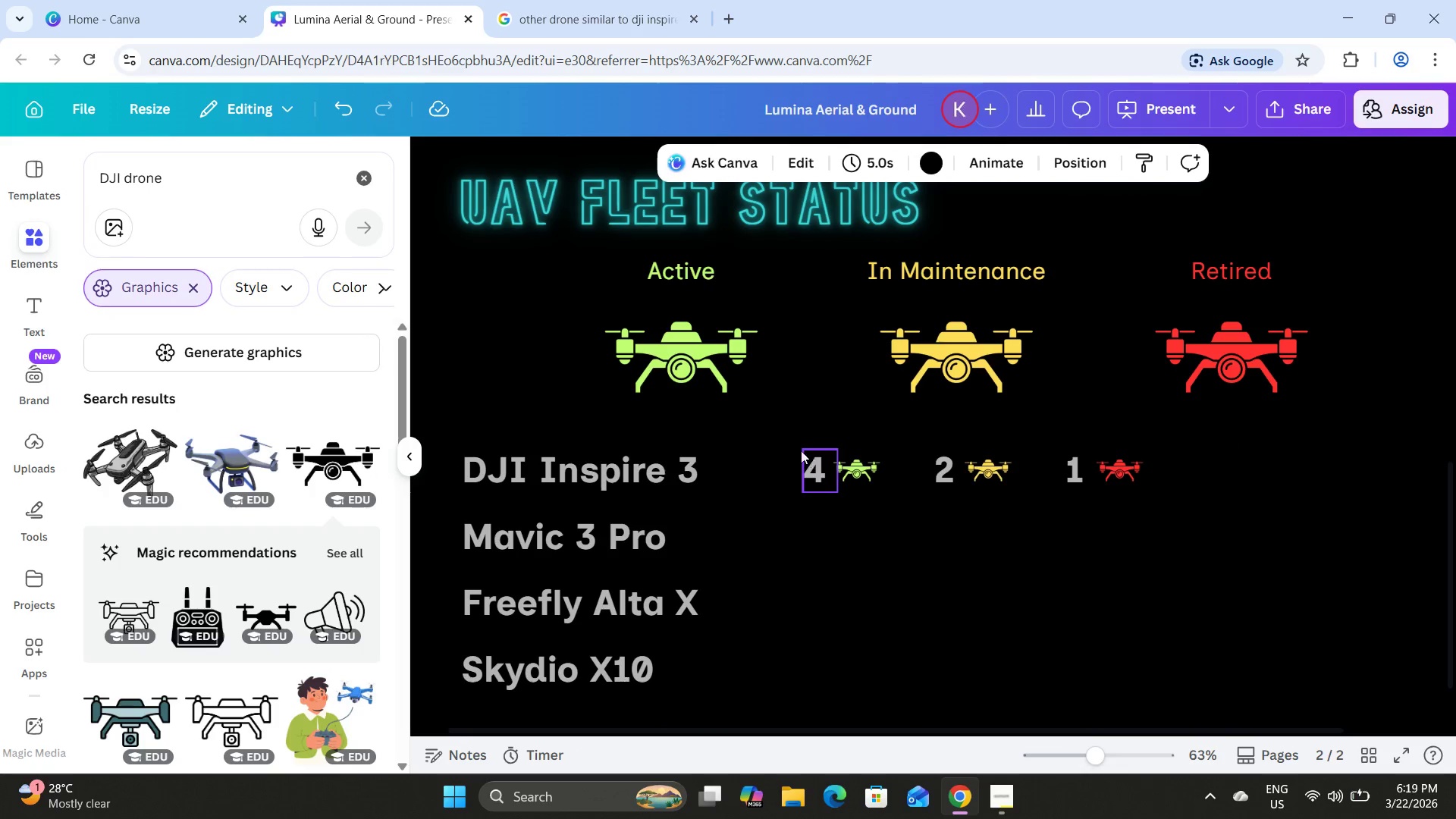 
left_click_drag(start_coordinate=[792, 441], to_coordinate=[1203, 536])
 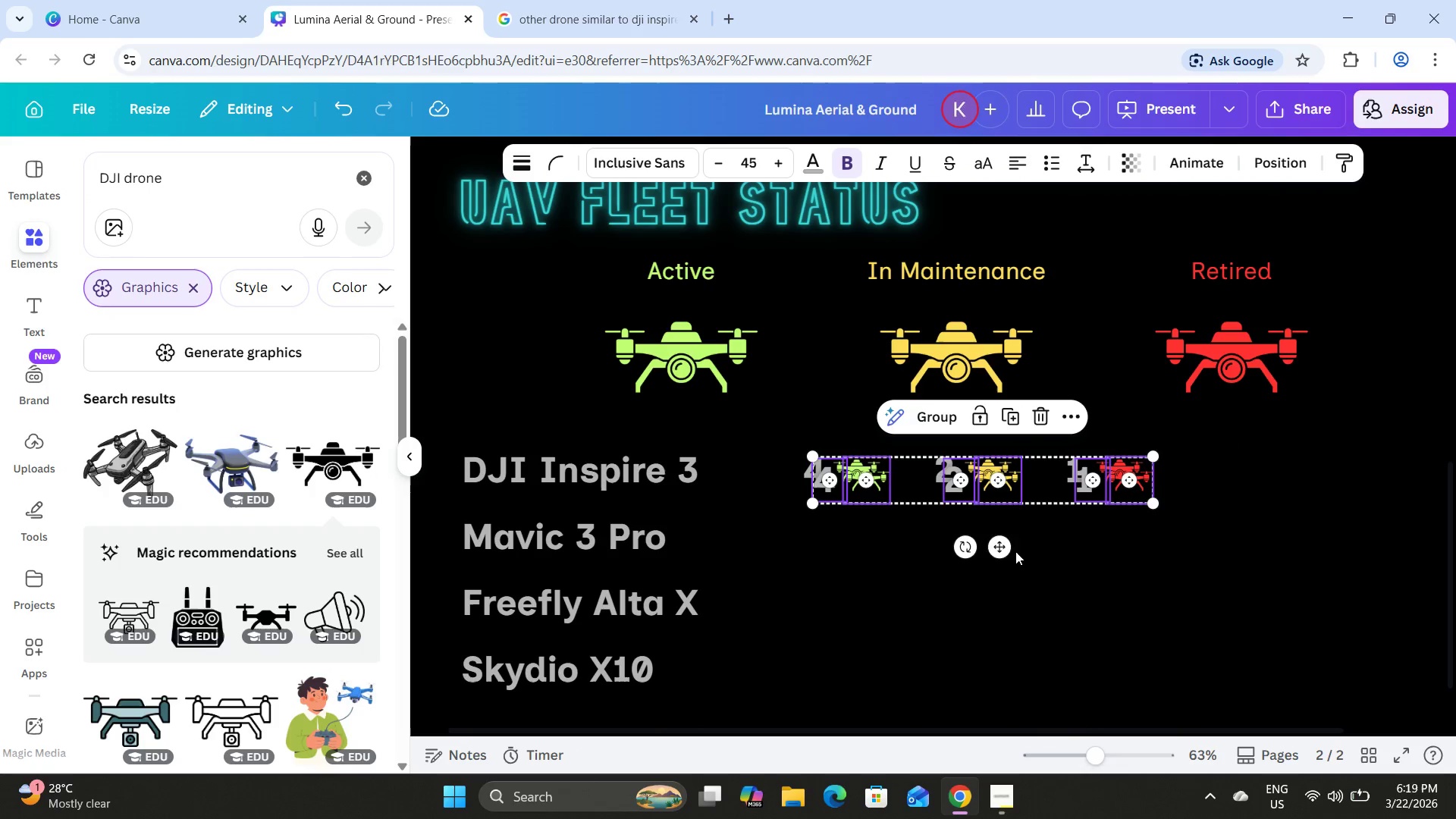 
left_click_drag(start_coordinate=[1003, 550], to_coordinate=[998, 607])
 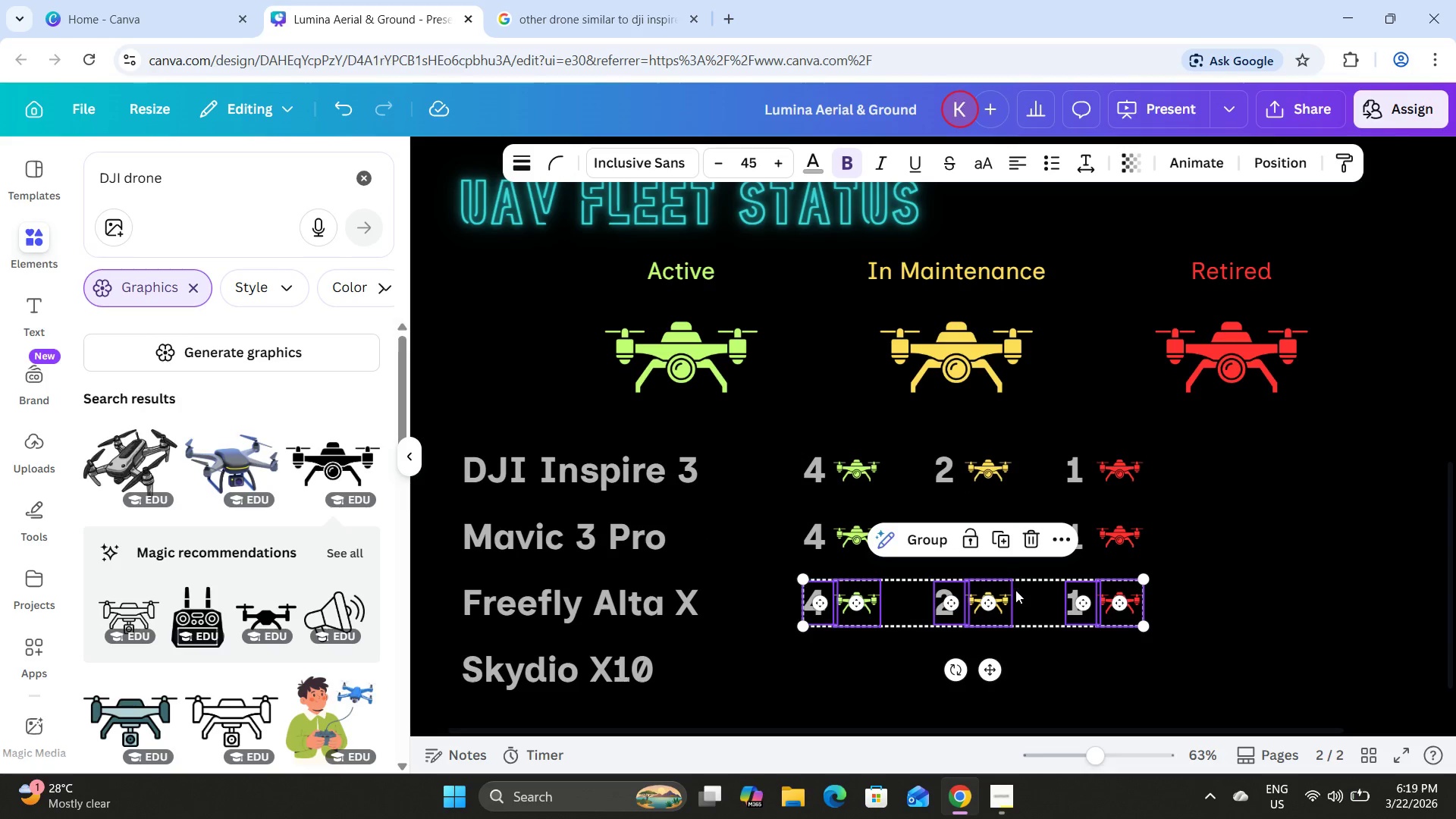 
left_click([1004, 536])
 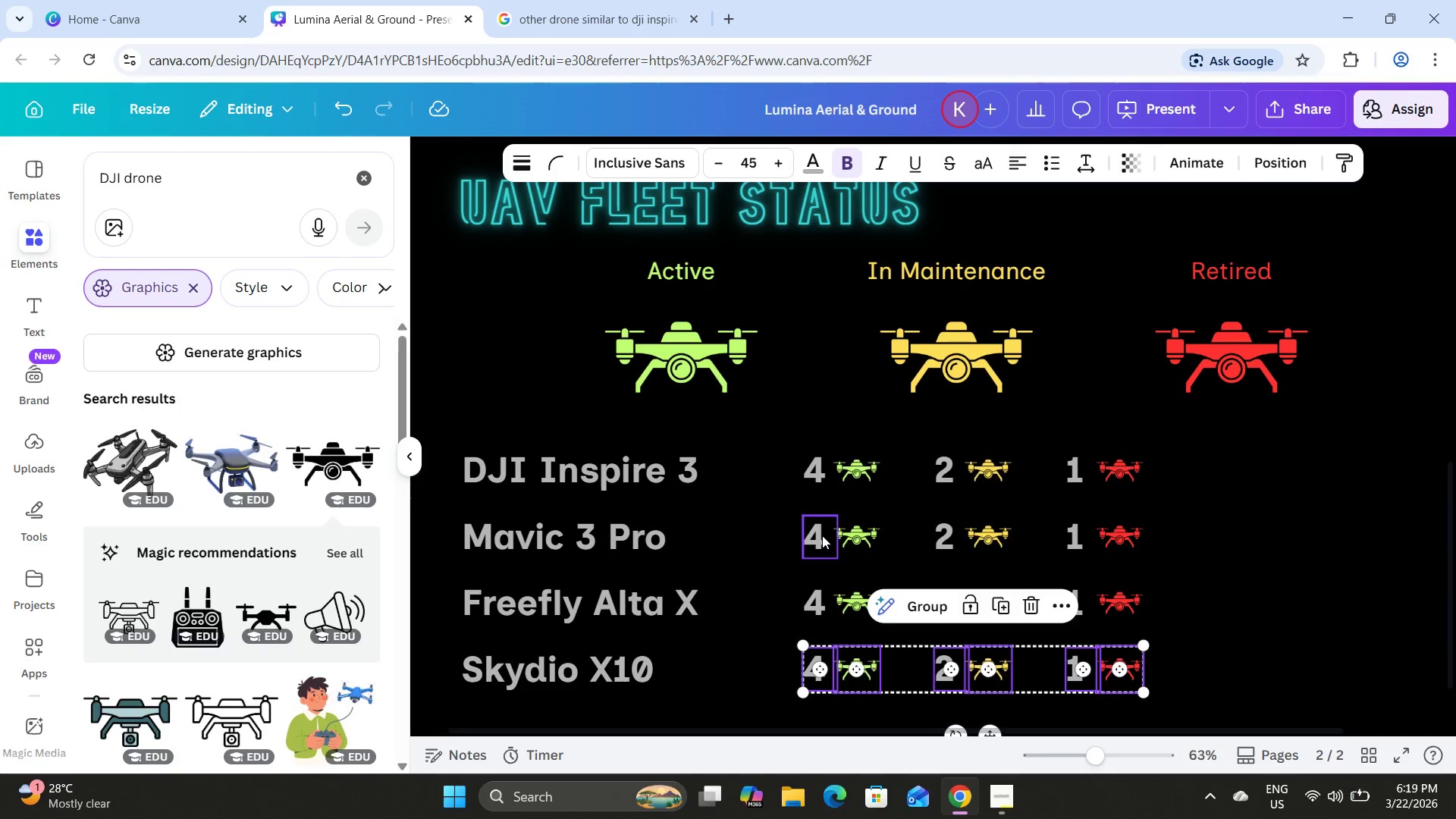 
double_click([822, 535])
 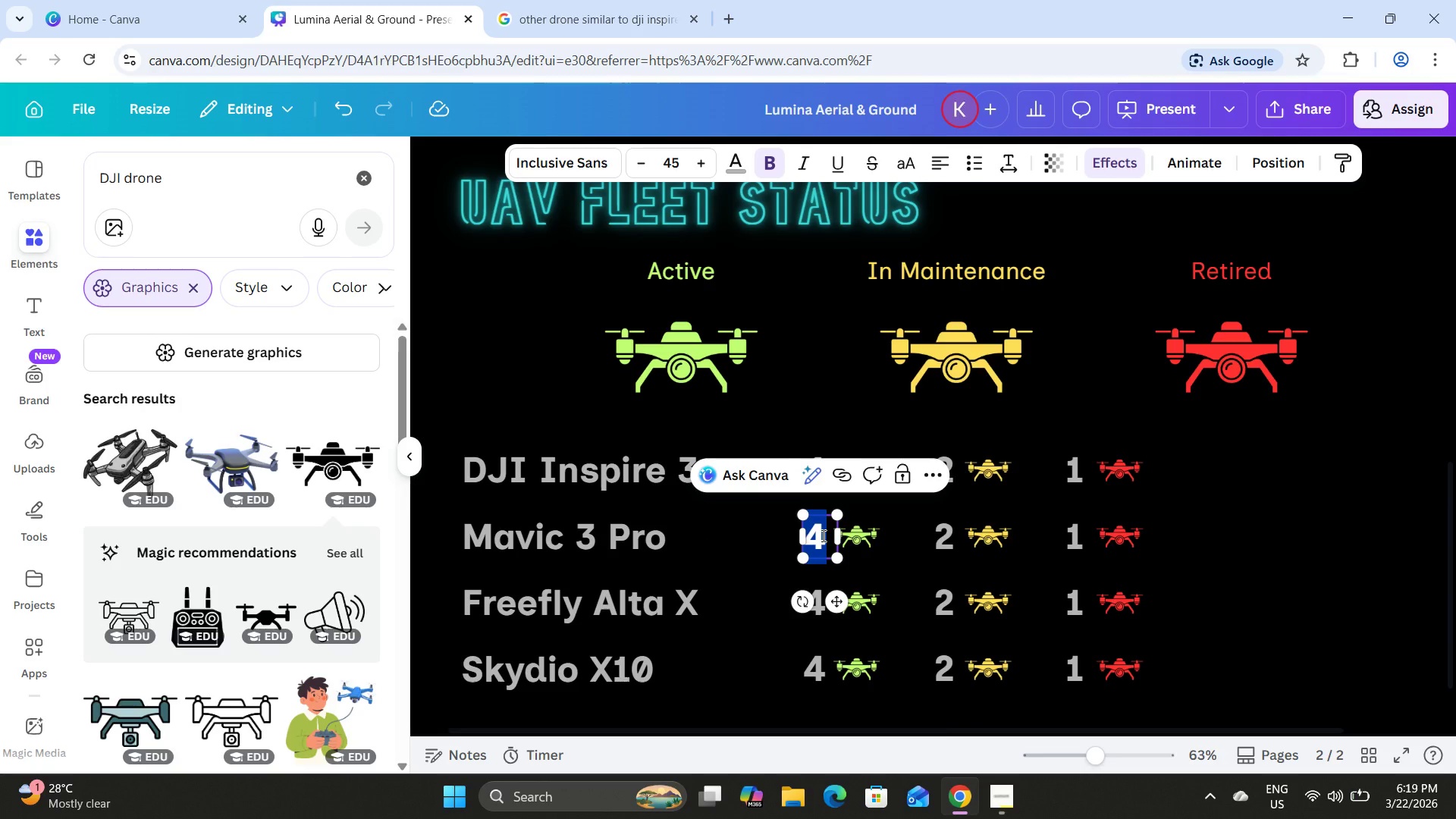 
key(Numpad6)
 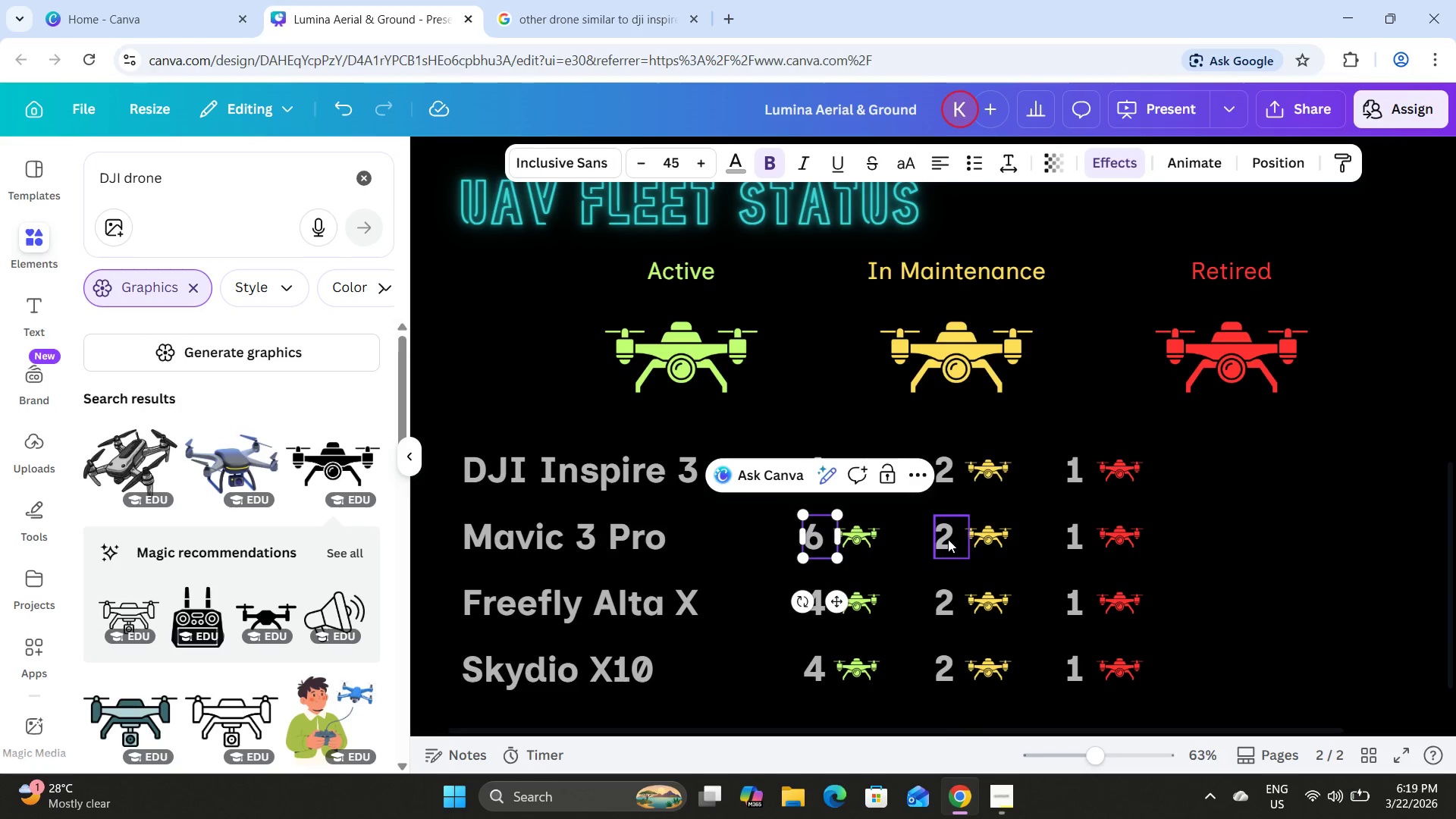 
double_click([948, 539])
 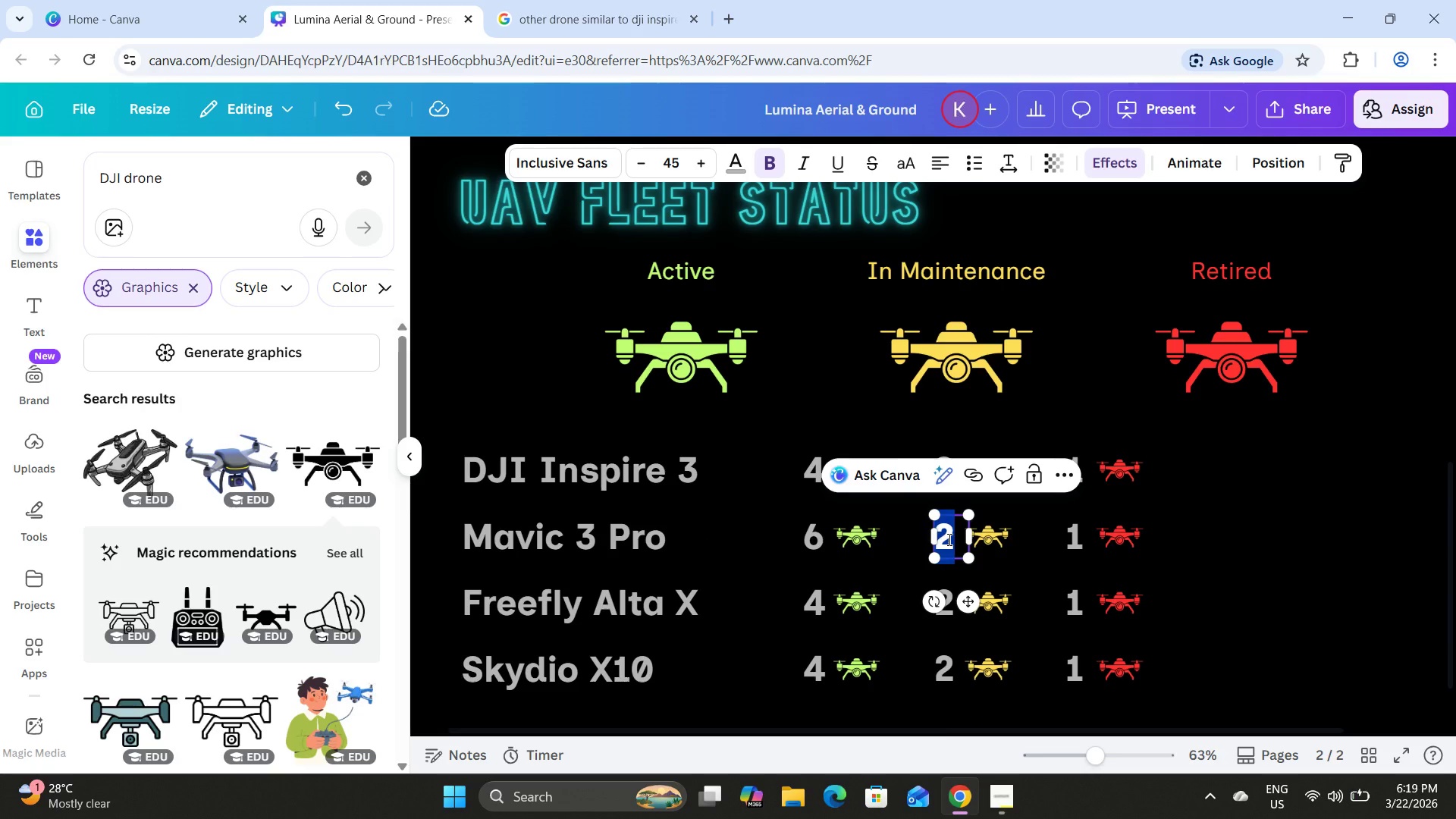 
key(Numpad1)
 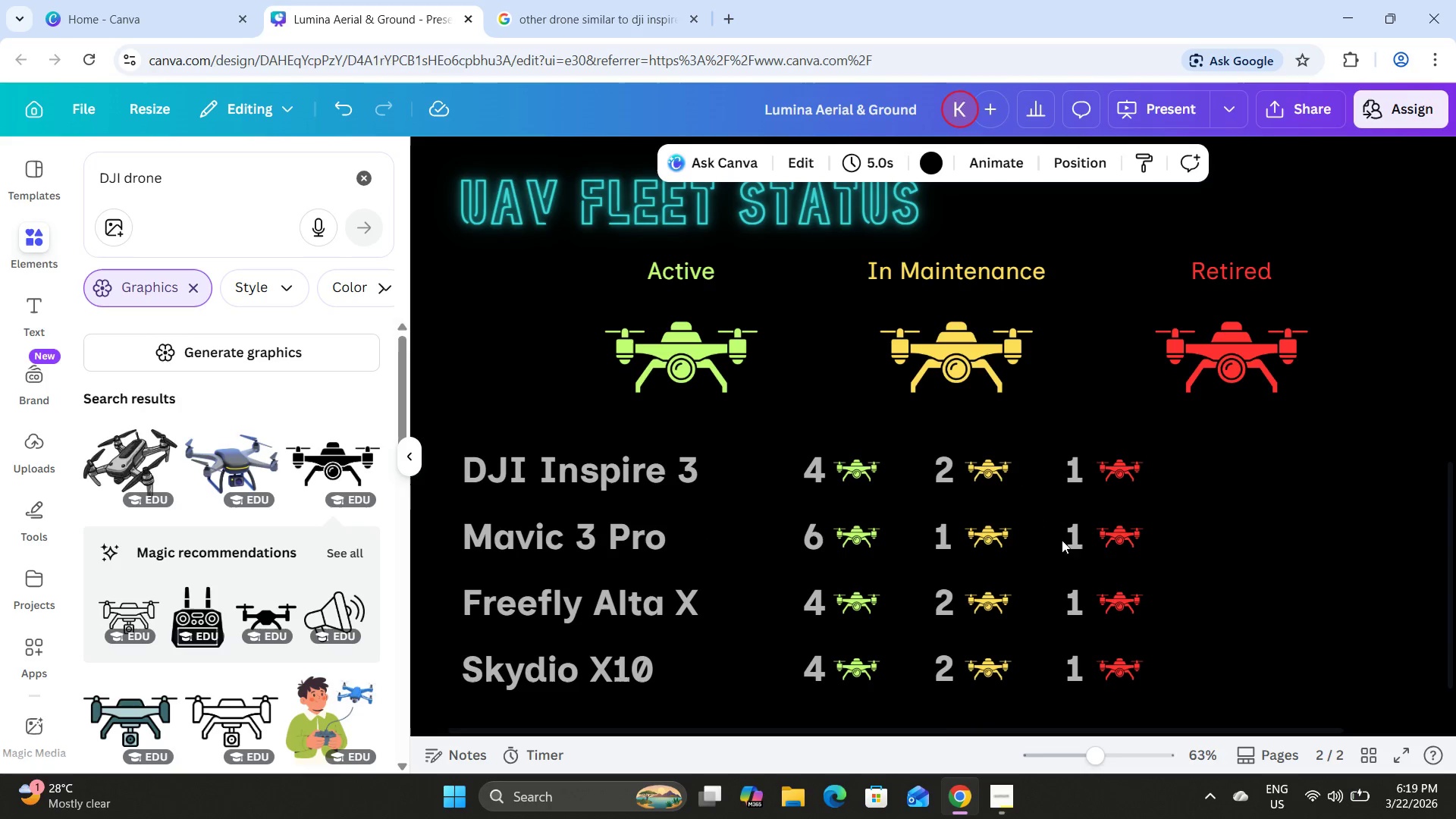 
double_click([1078, 538])
 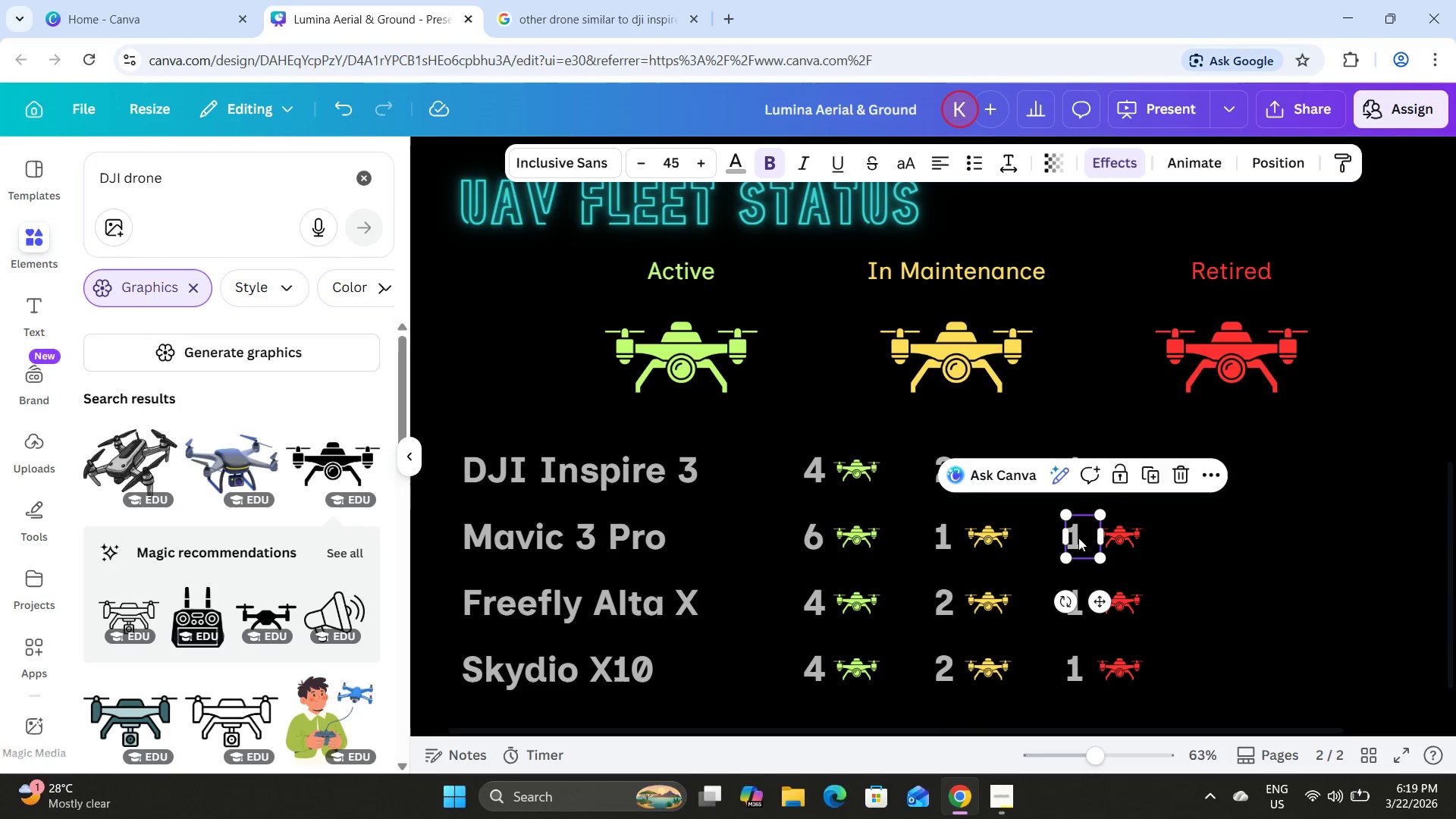 
triple_click([1078, 538])
 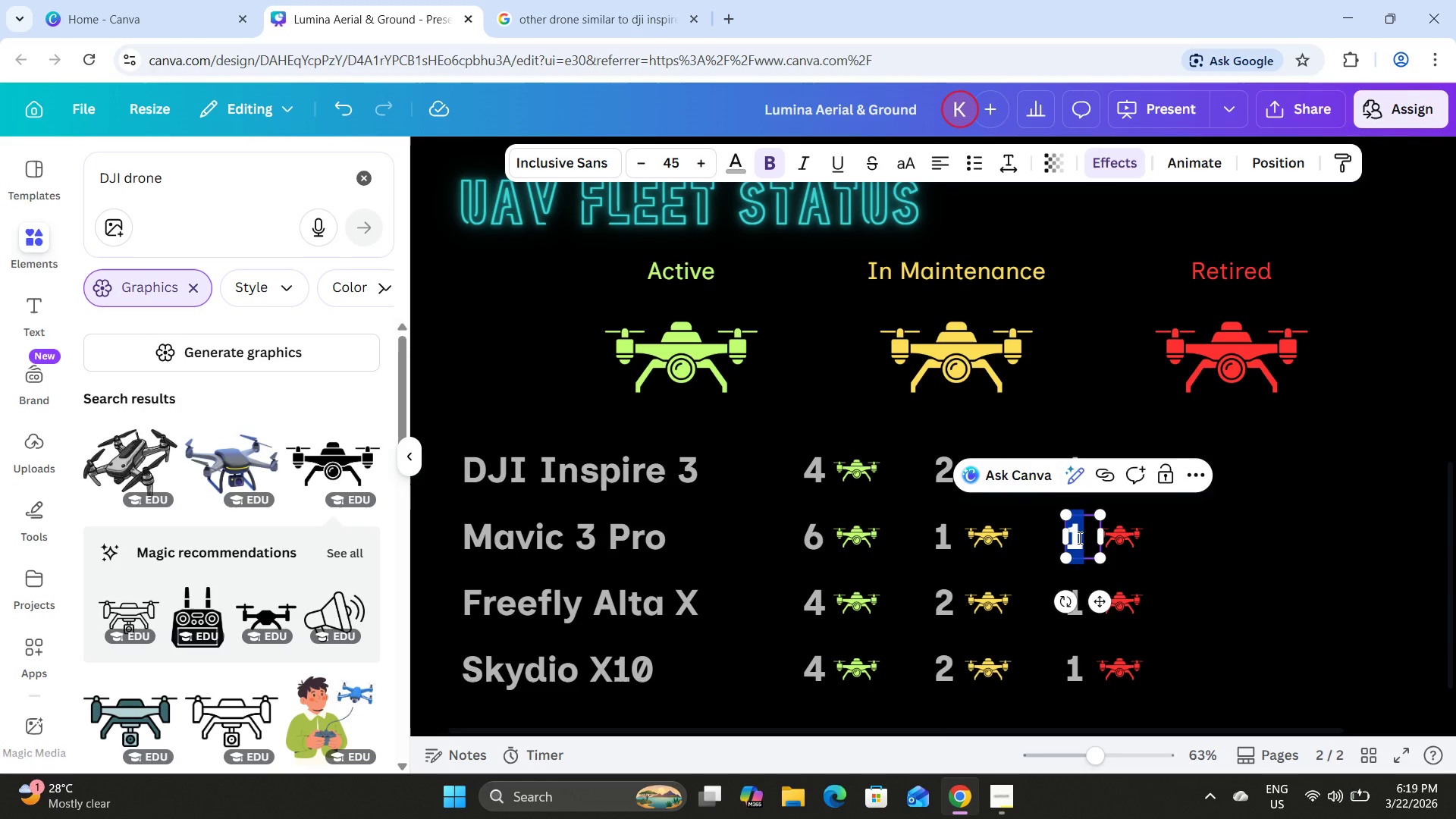 
key(Numpad3)
 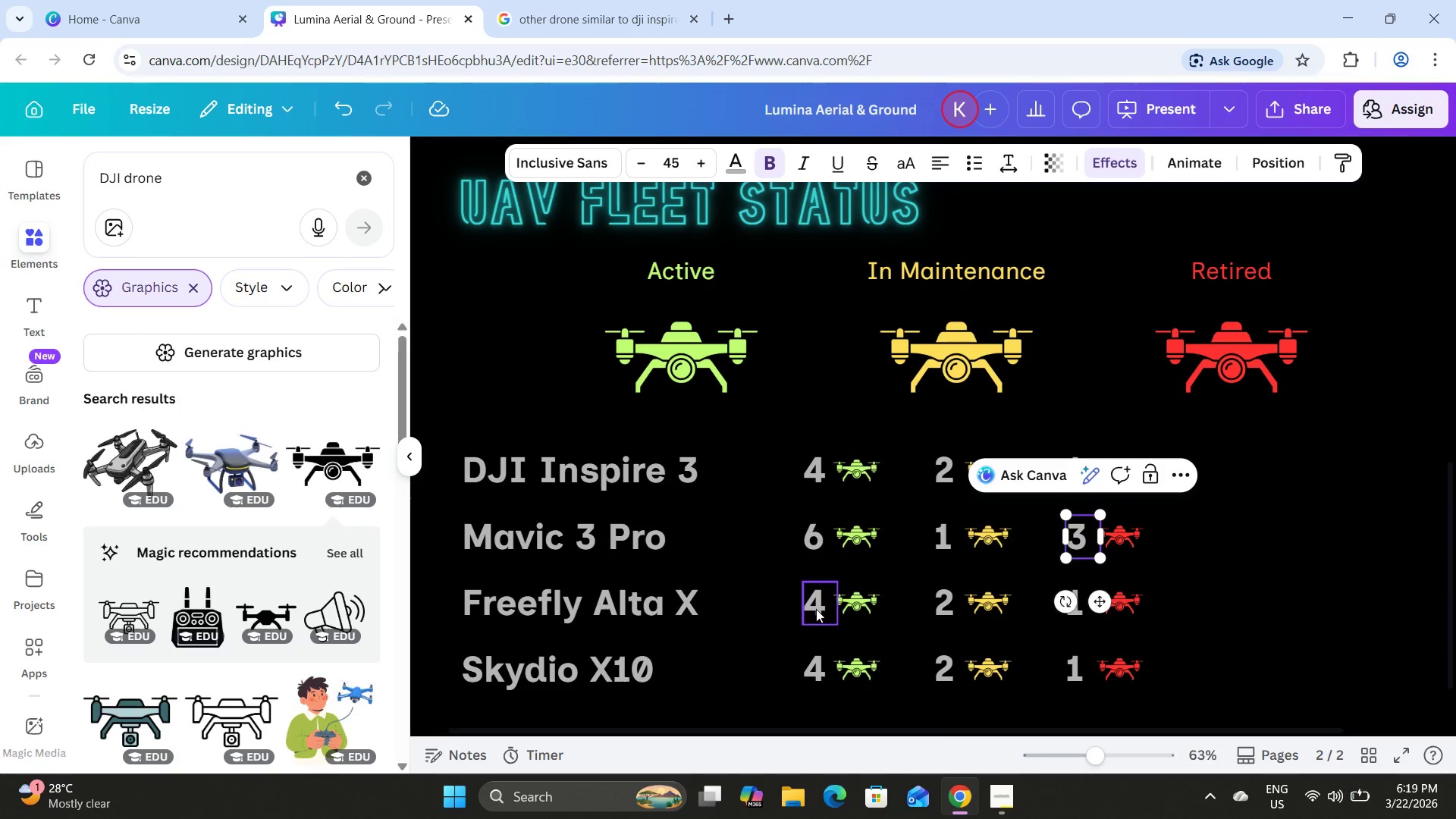 
double_click([815, 608])
 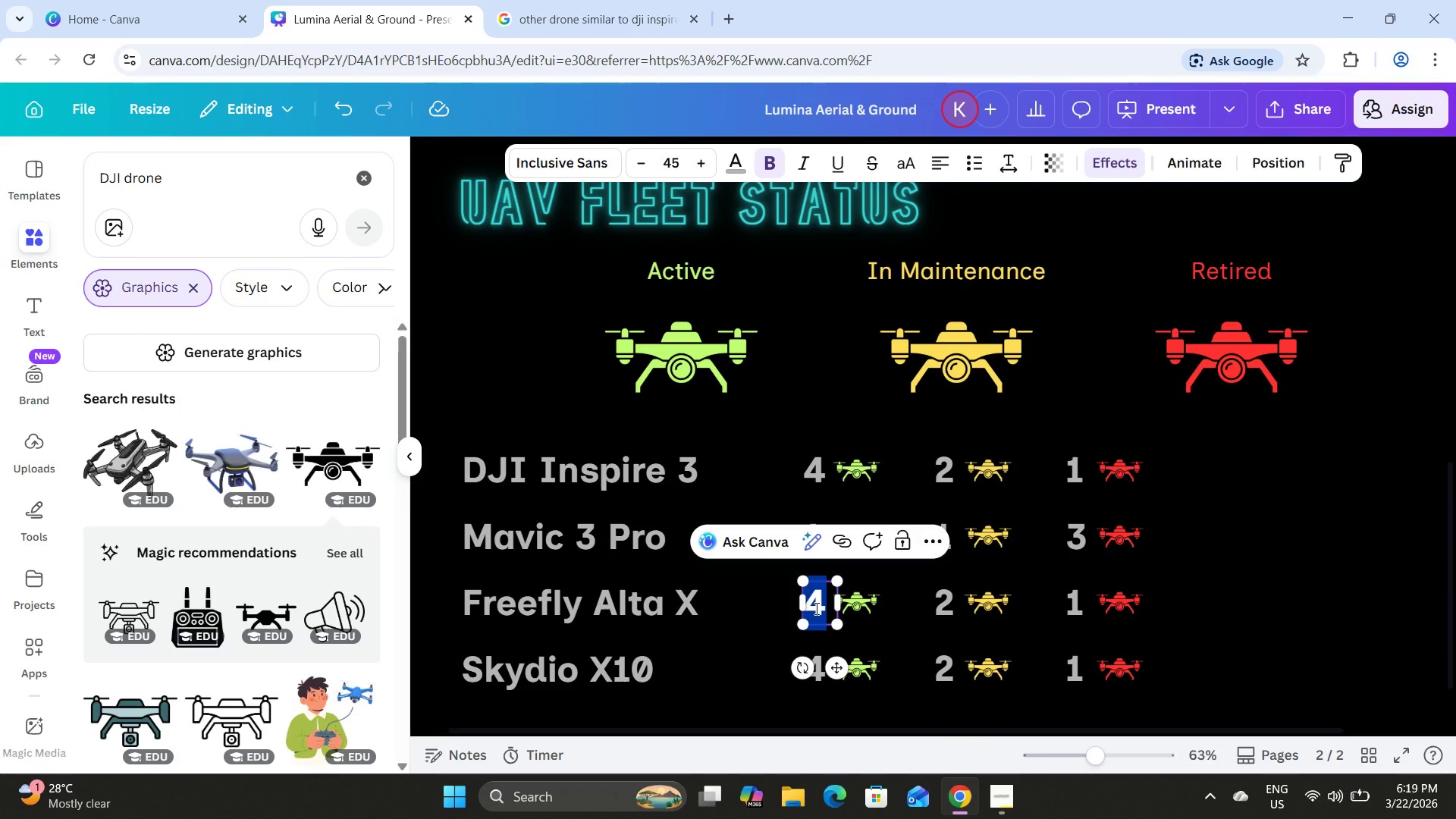 
key(Numpad5)
 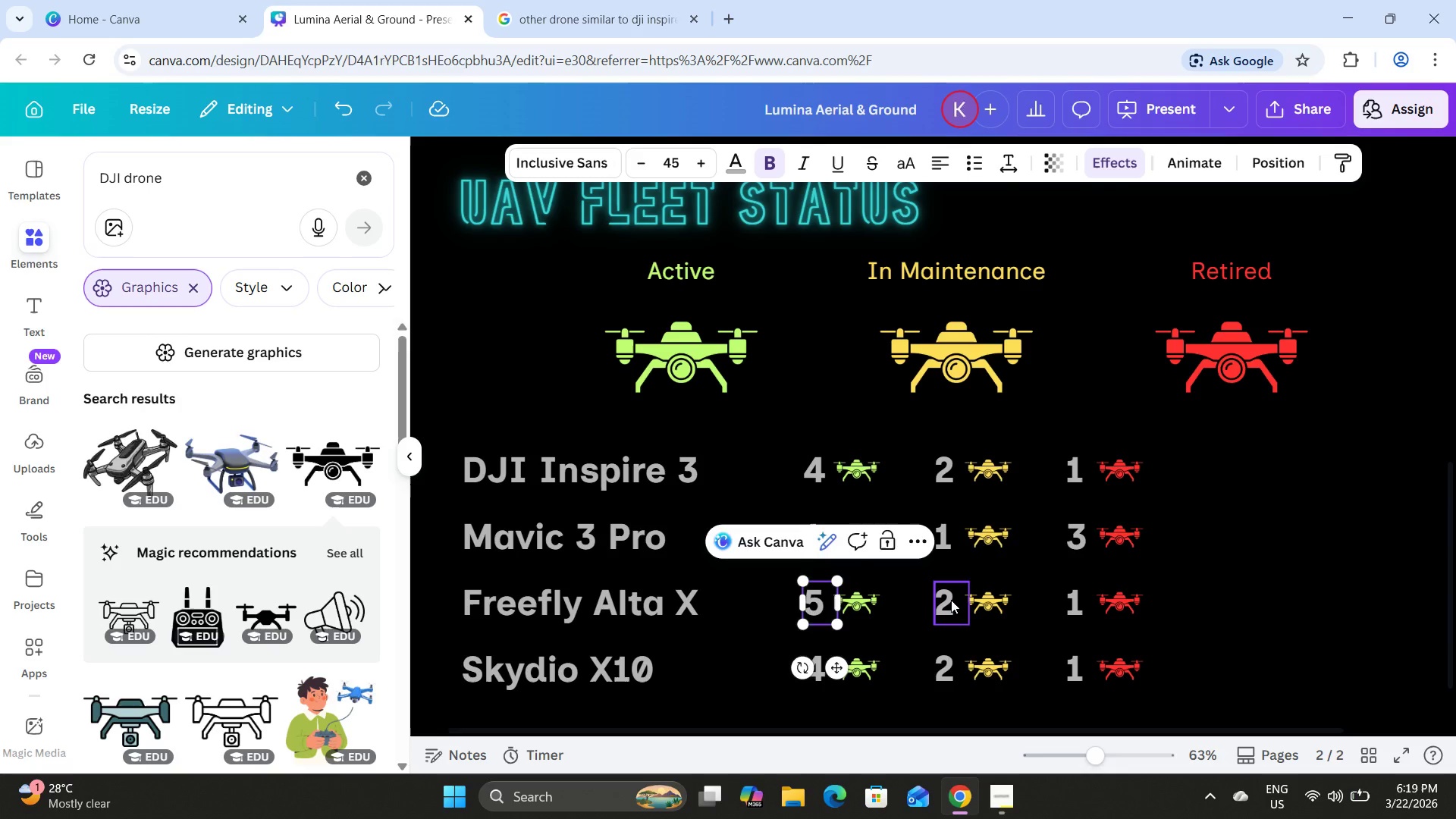 
double_click([951, 600])
 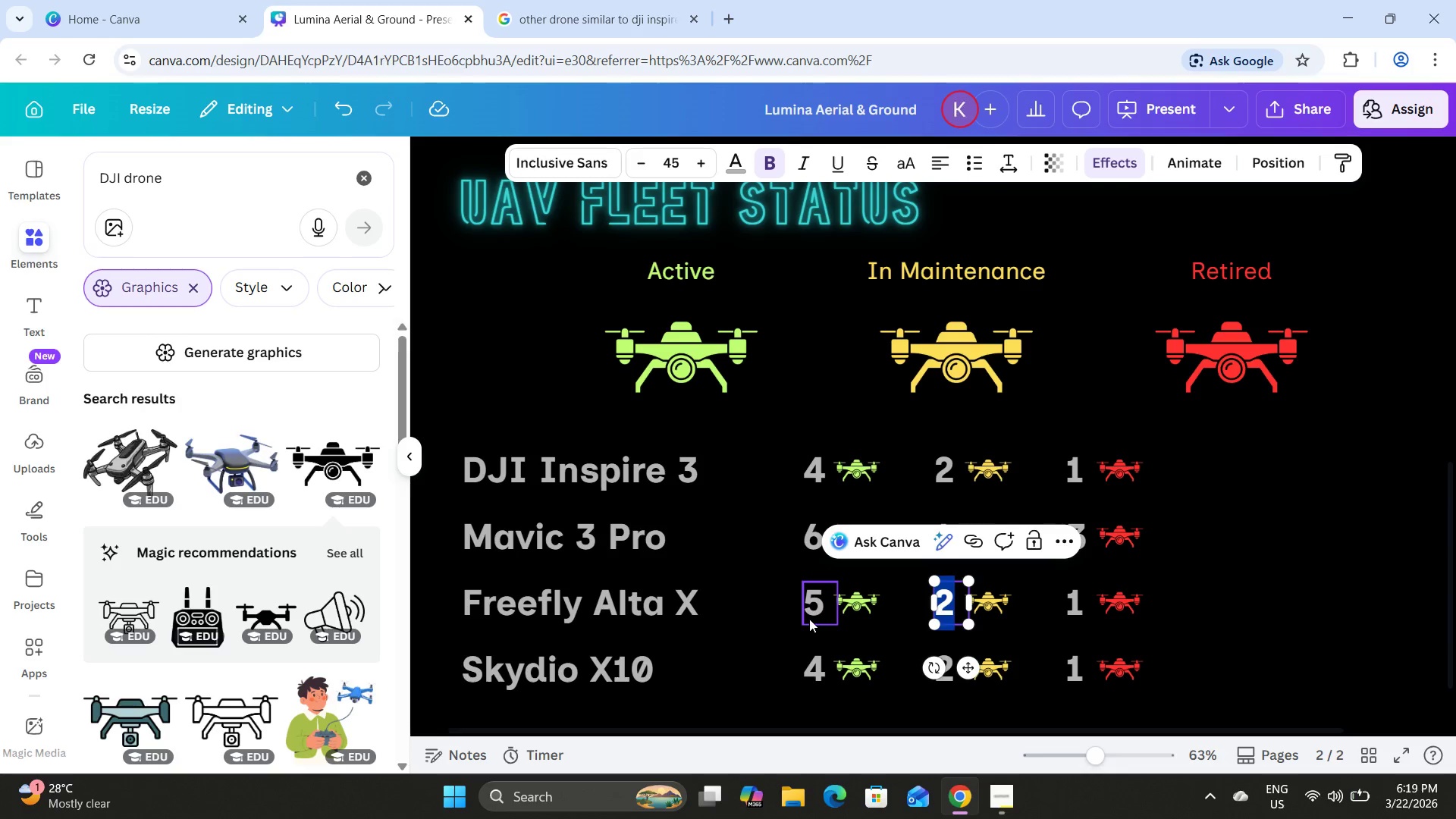 
double_click([809, 613])
 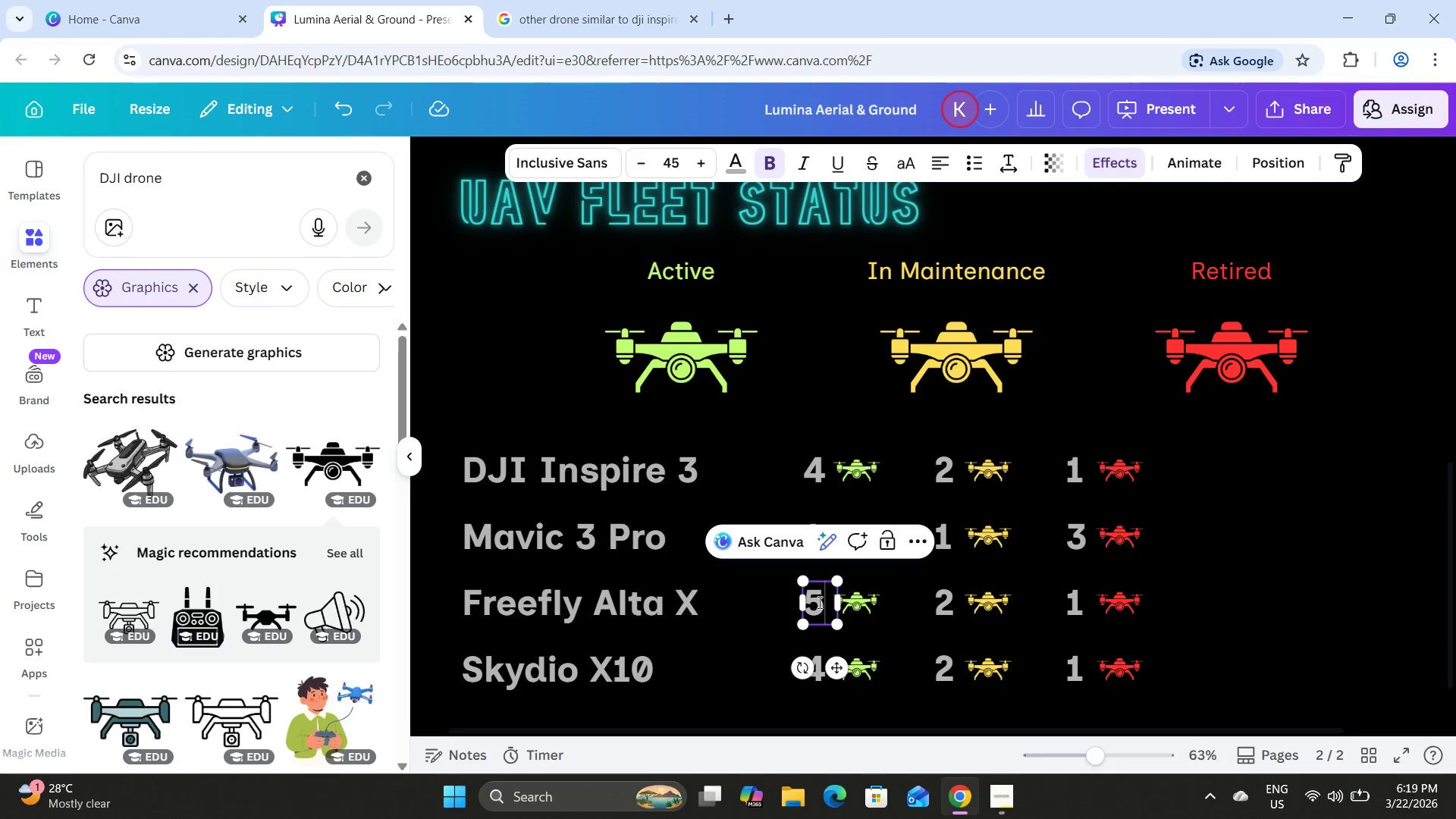 
double_click([818, 602])
 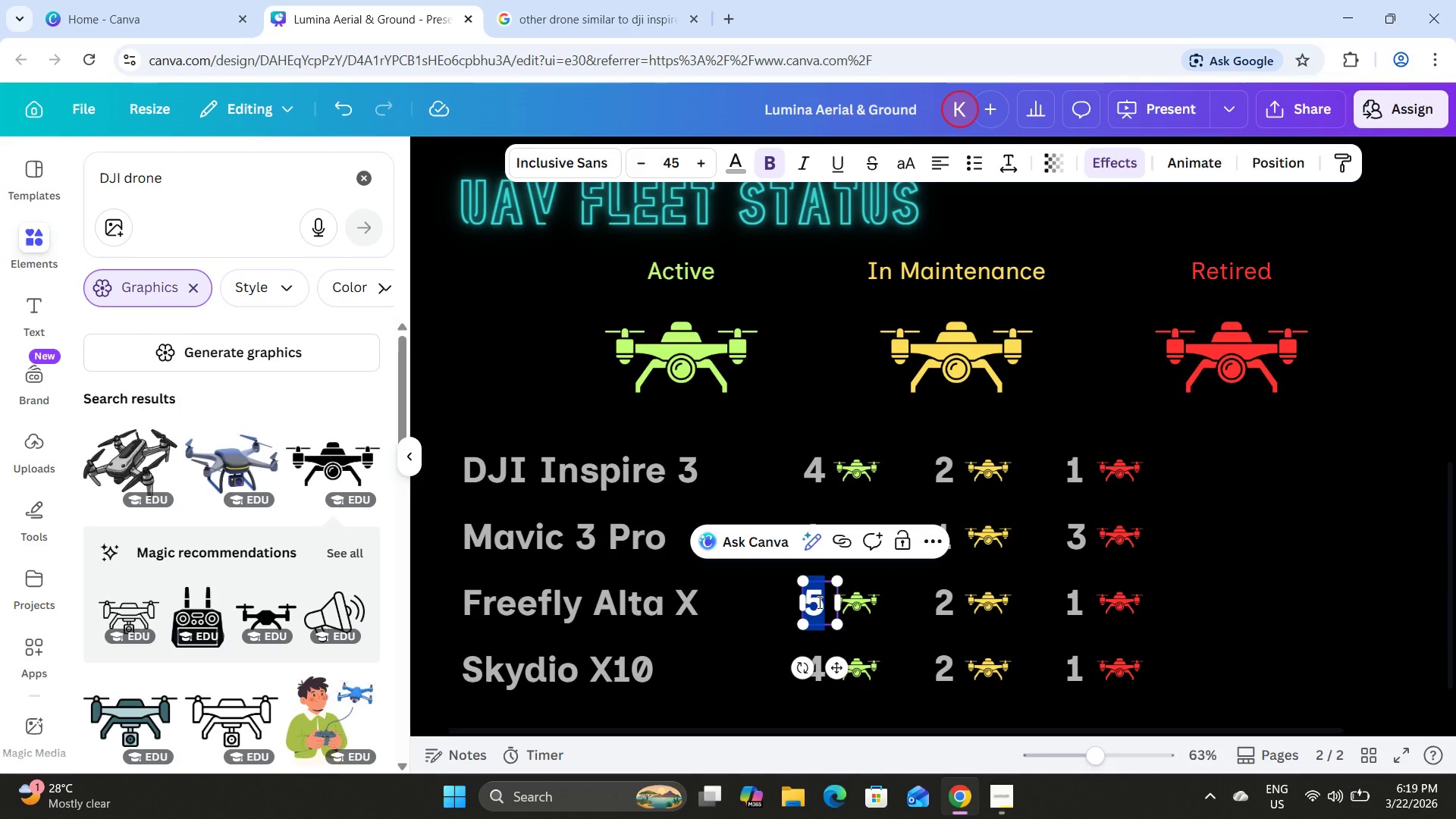 
key(Numpad1)
 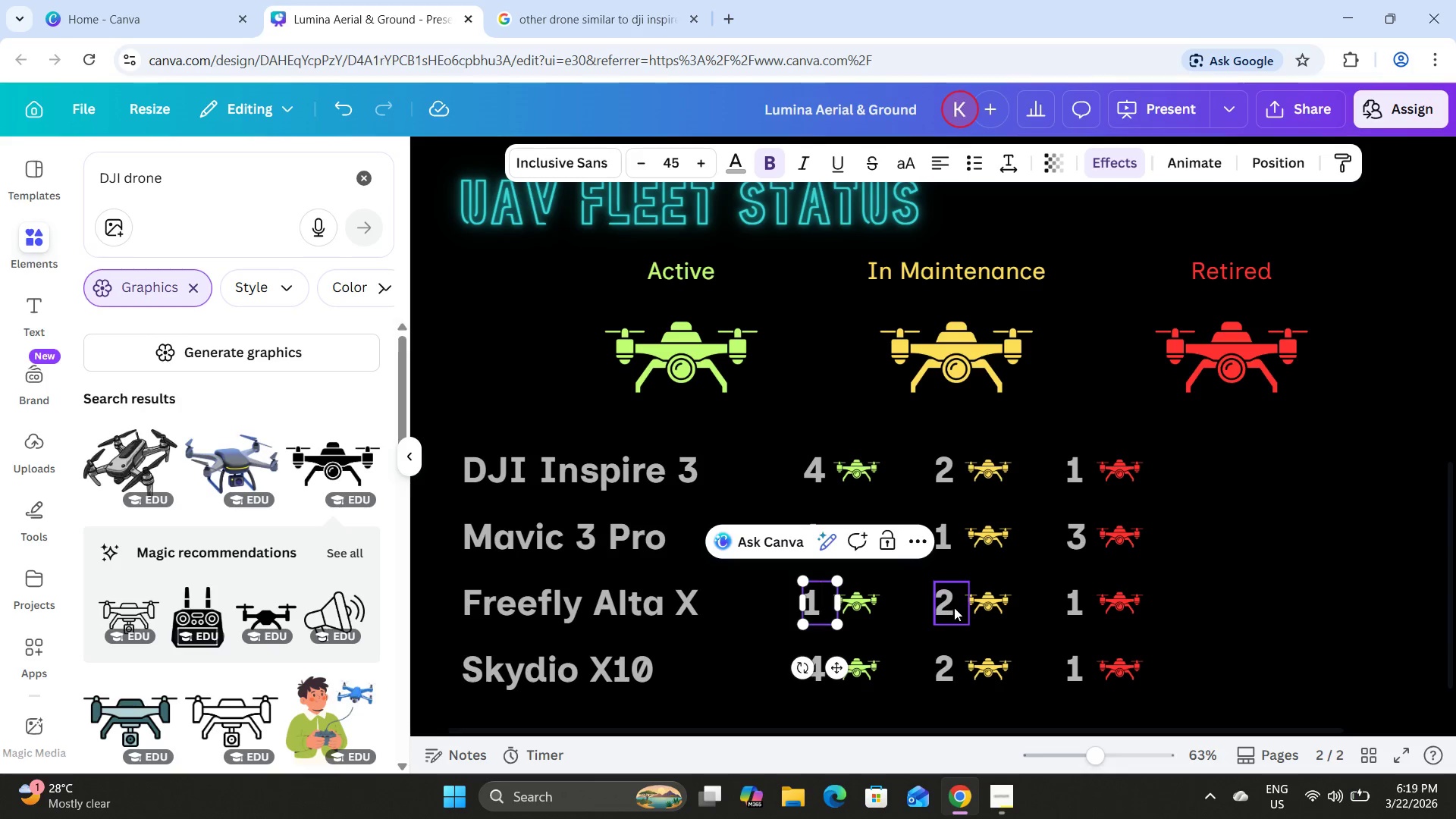 
double_click([955, 607])
 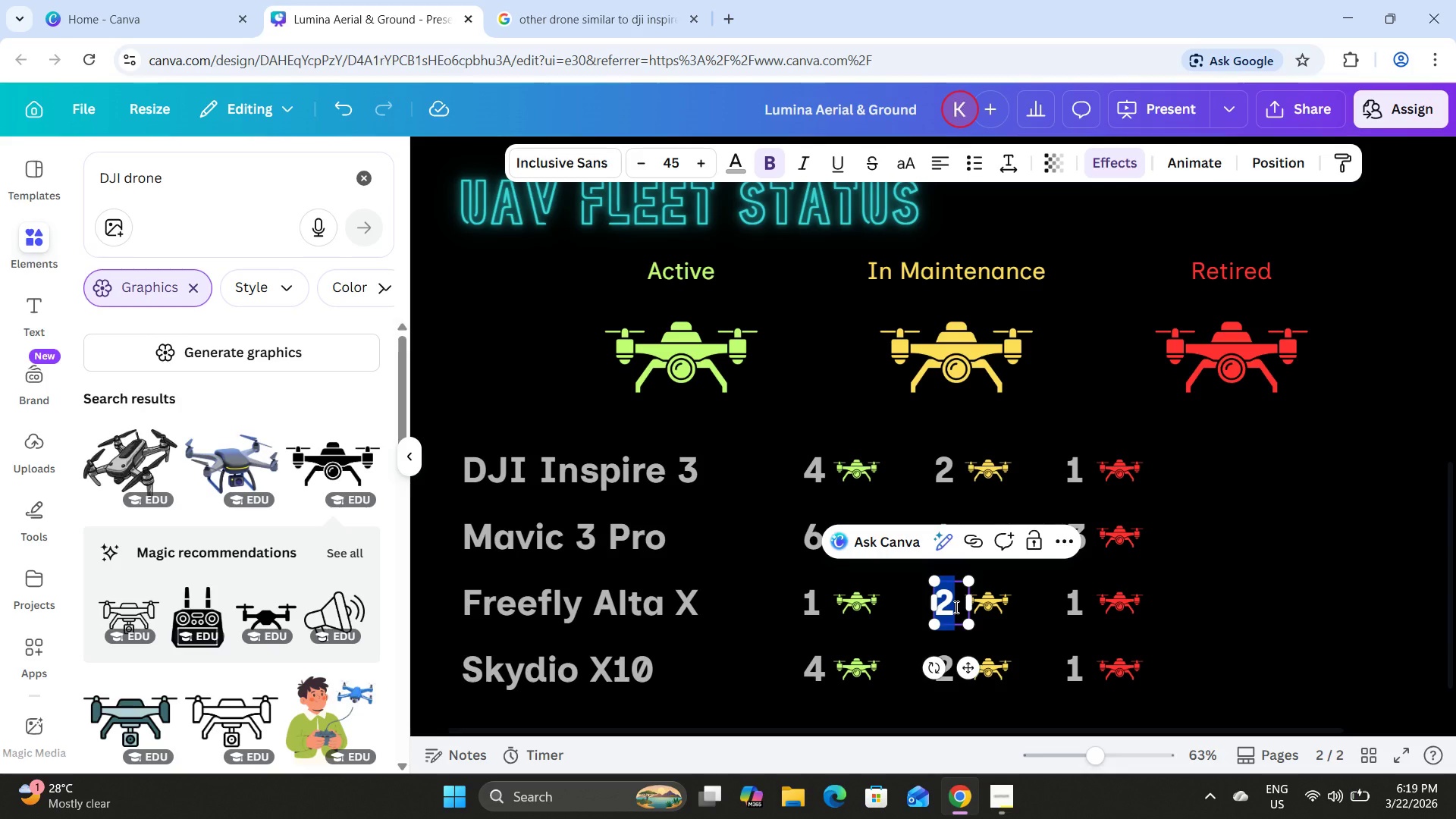 
key(Numpad4)
 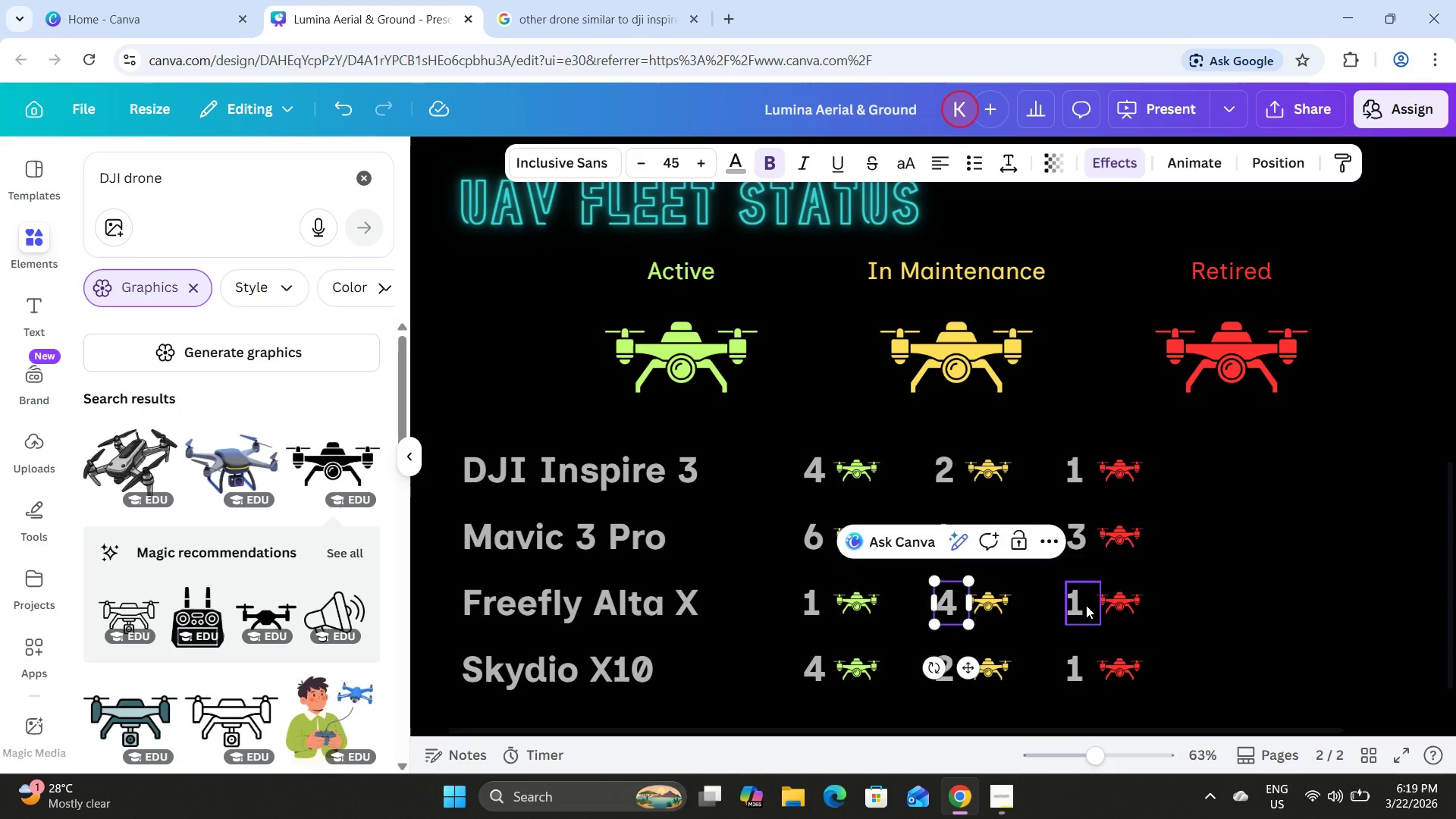 
double_click([1086, 605])
 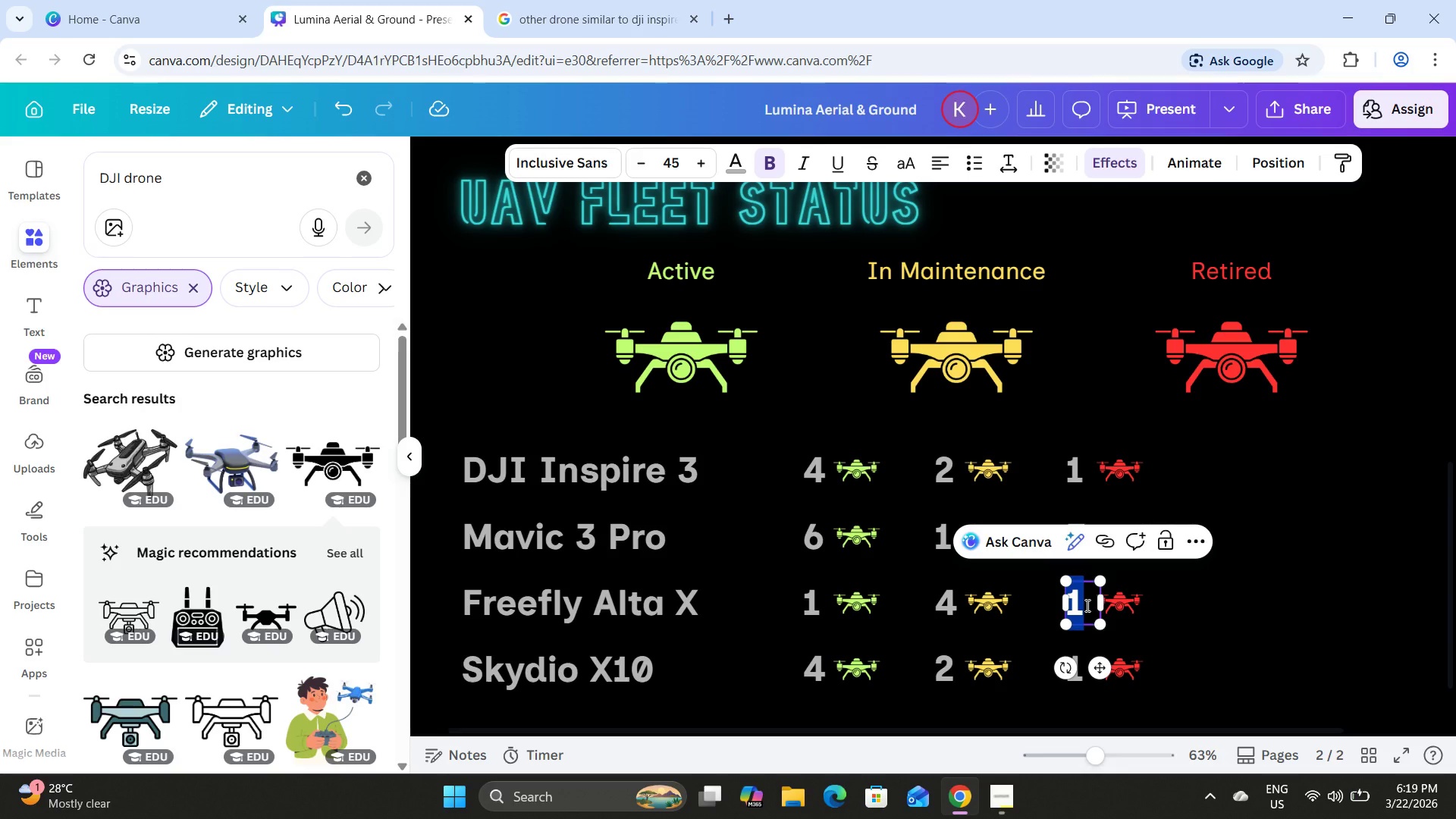 
key(Numpad2)
 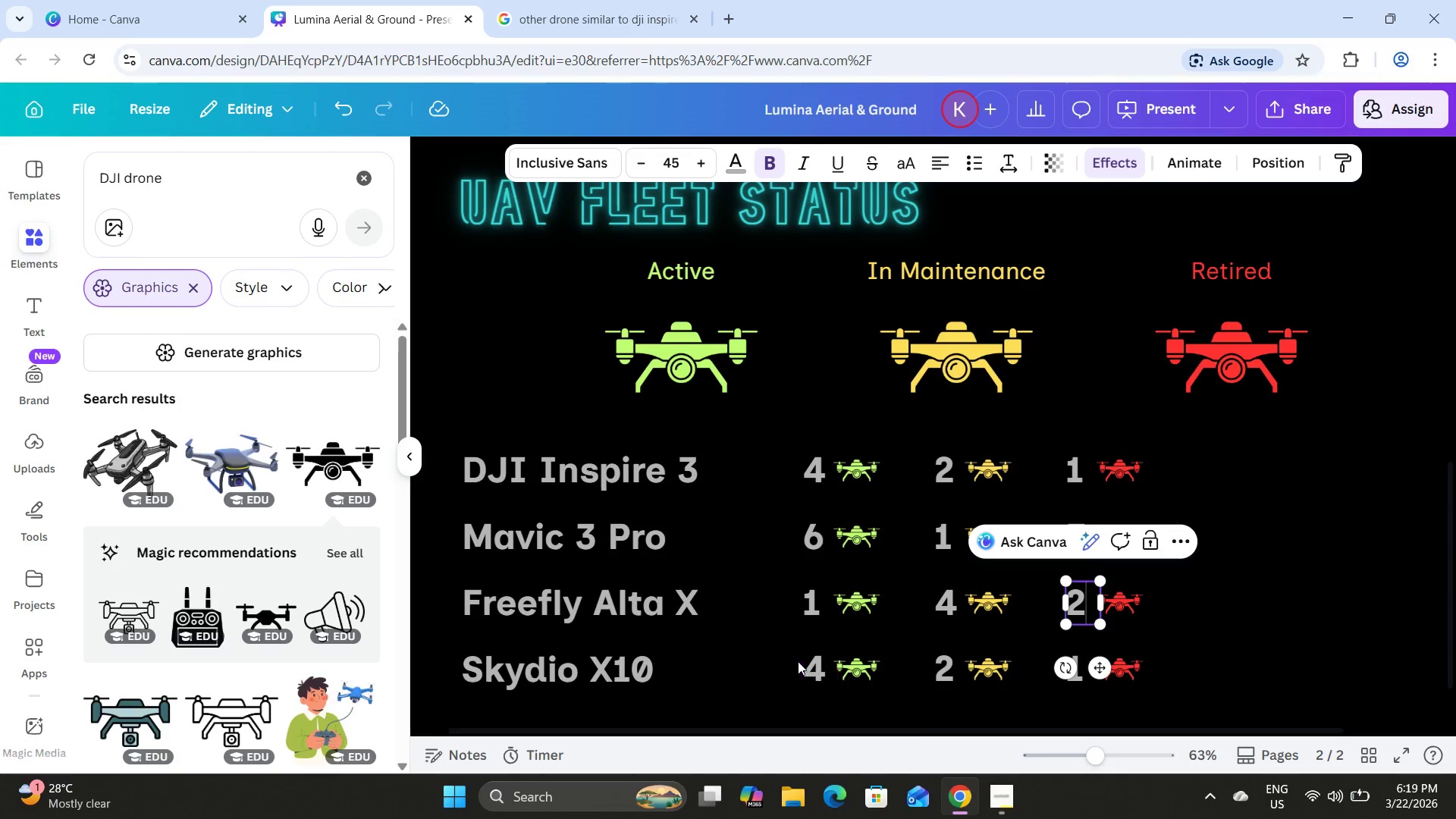 
left_click([811, 667])
 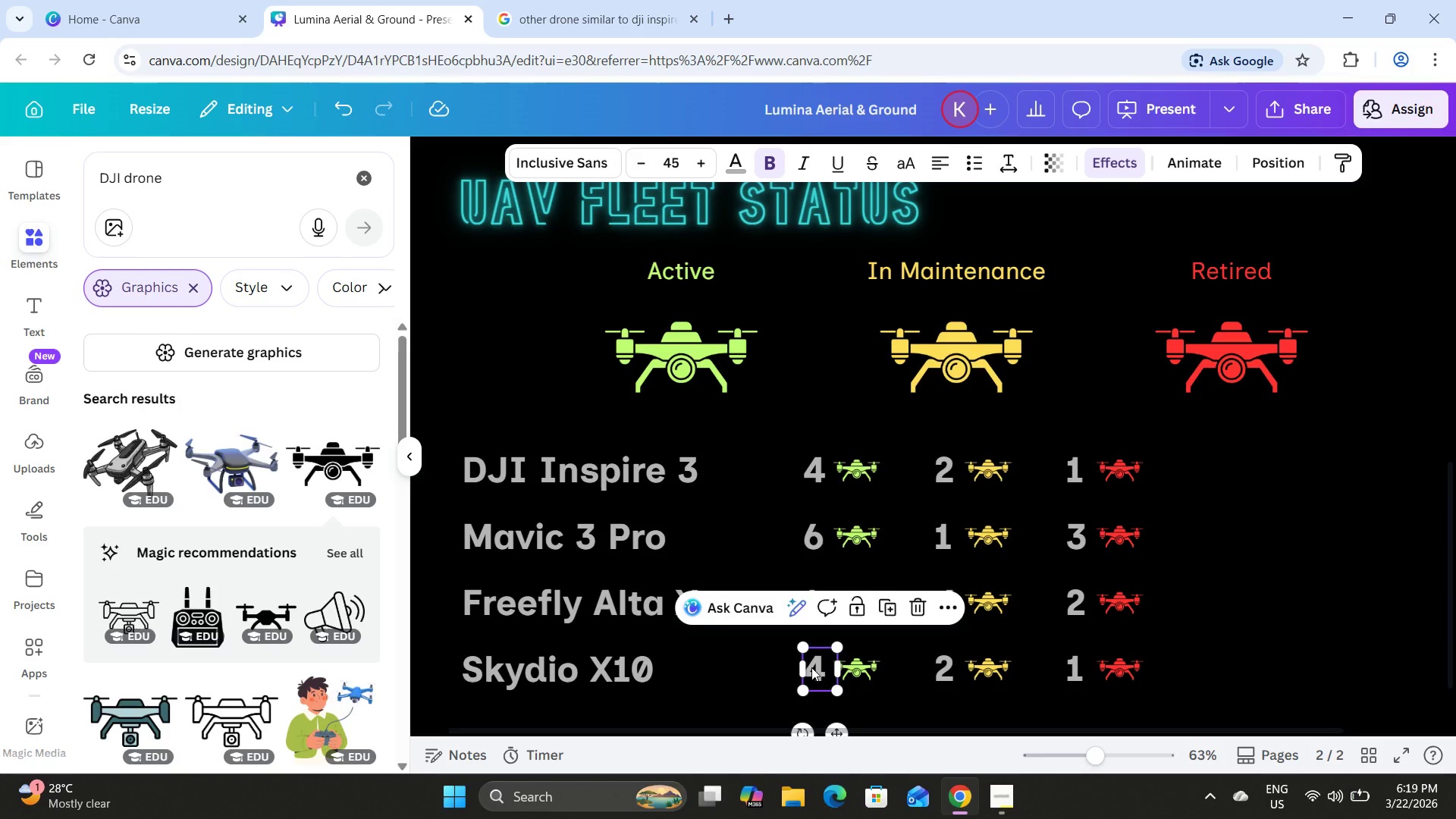 
double_click([811, 667])
 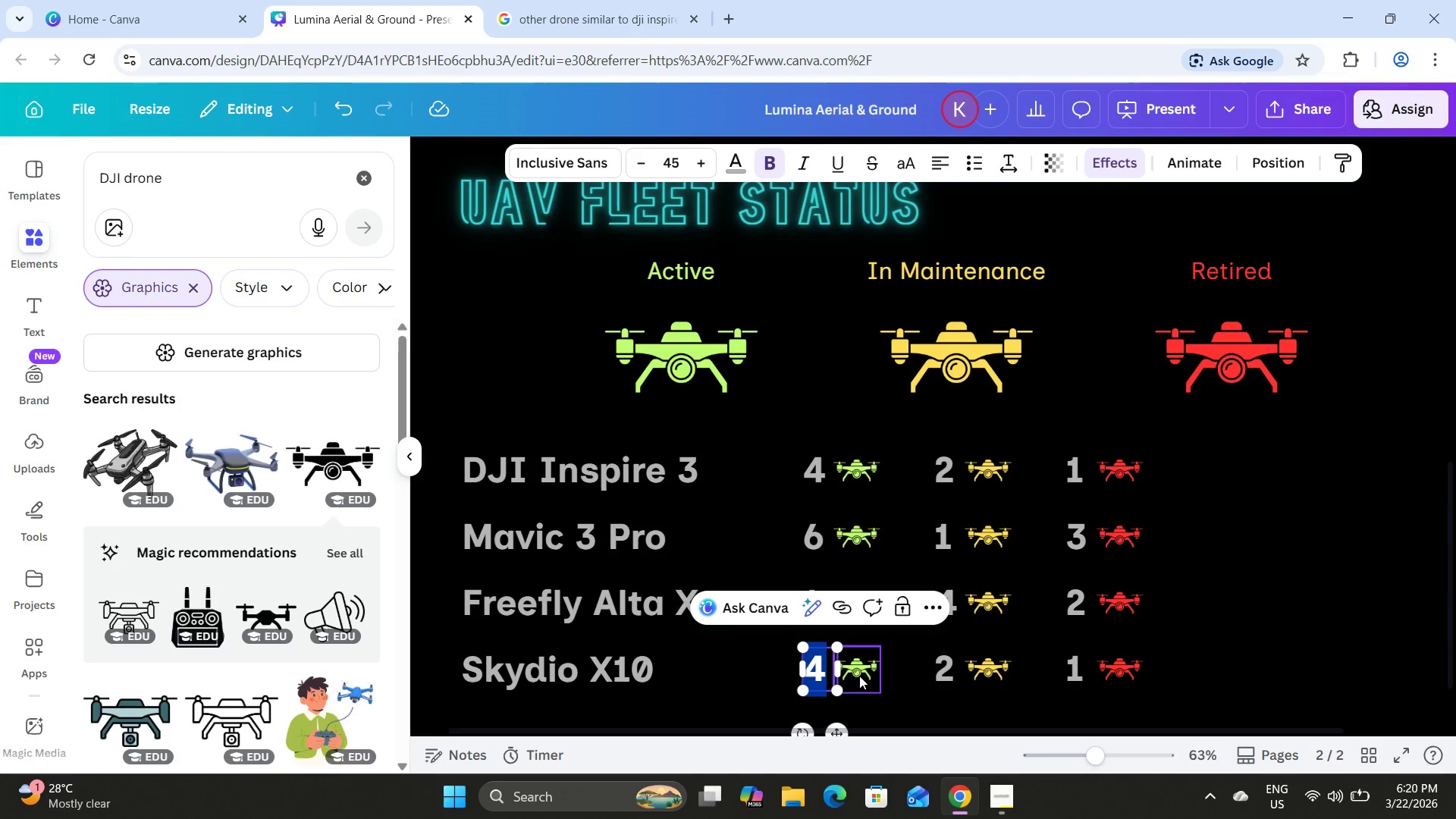 
key(Numpad5)
 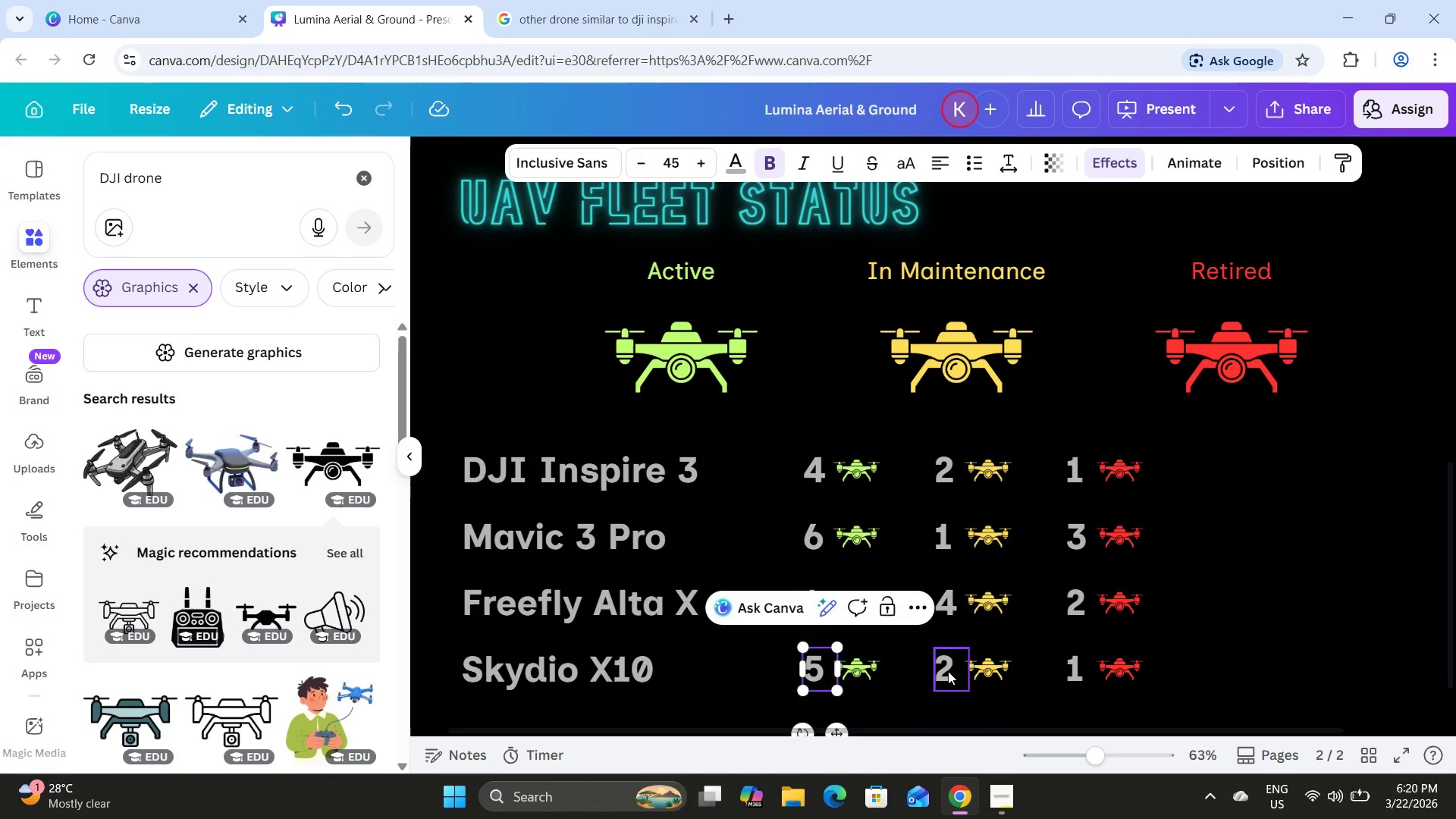 
double_click([948, 671])
 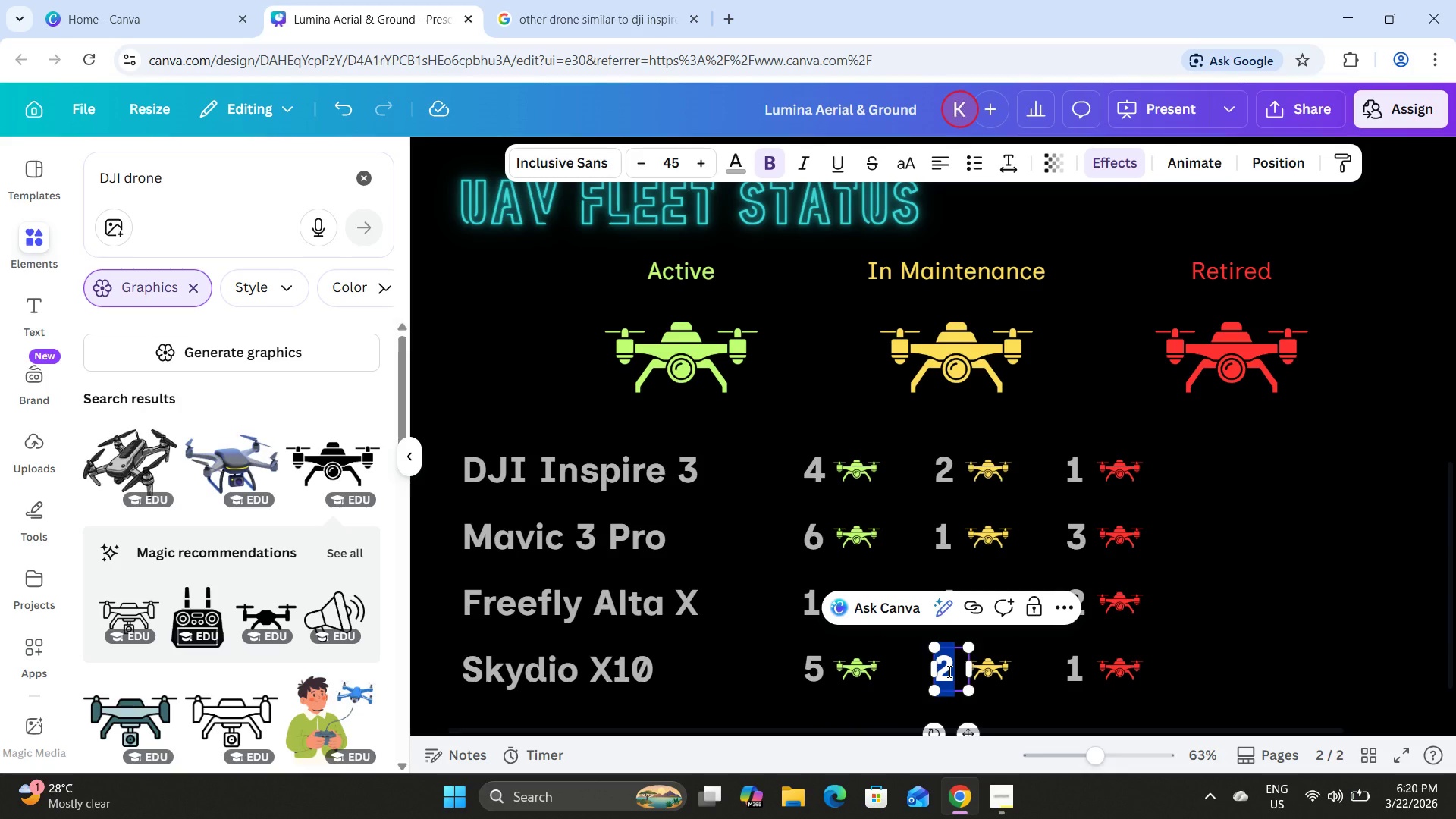 
key(Numpad3)
 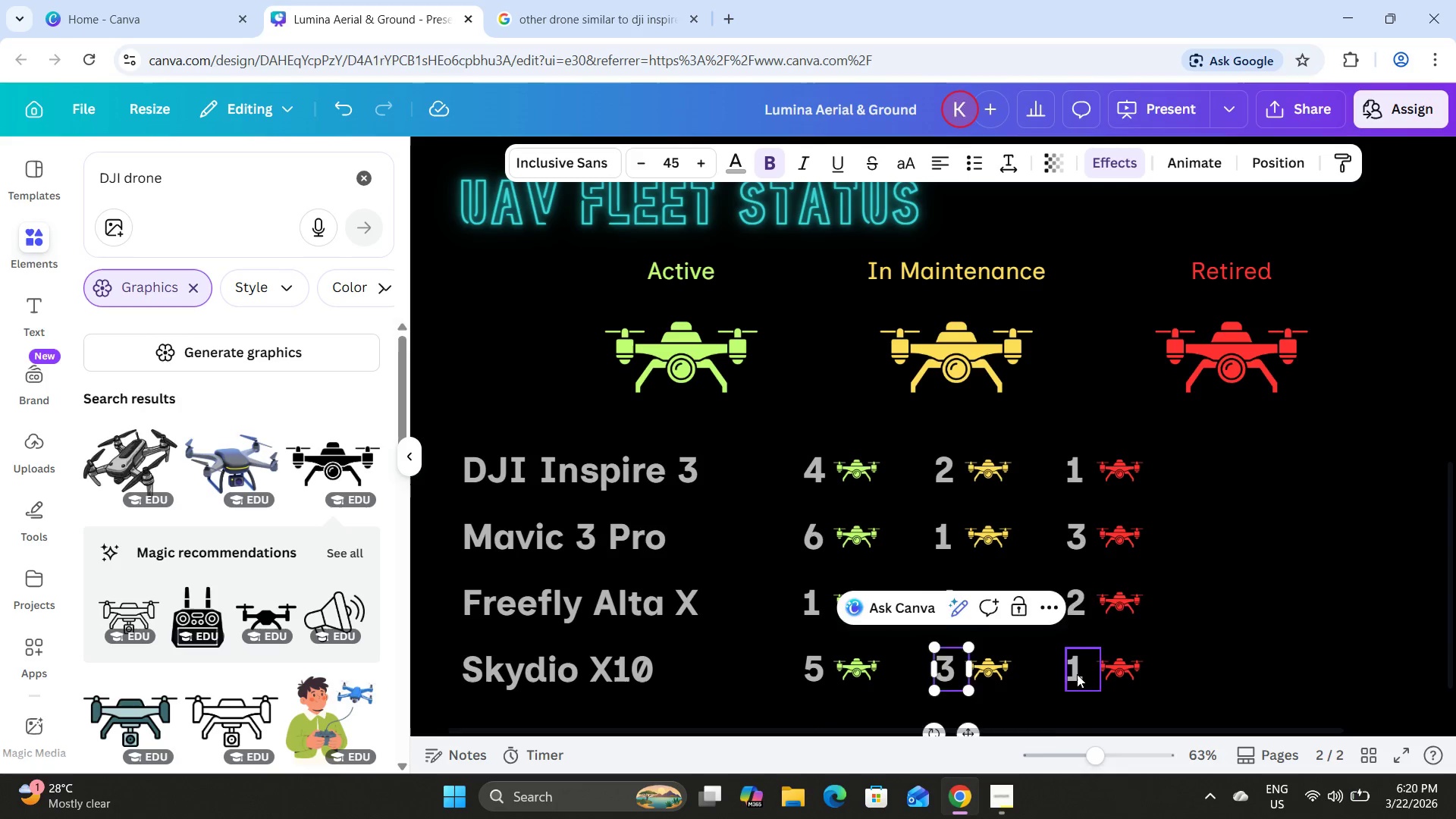 
double_click([1077, 674])
 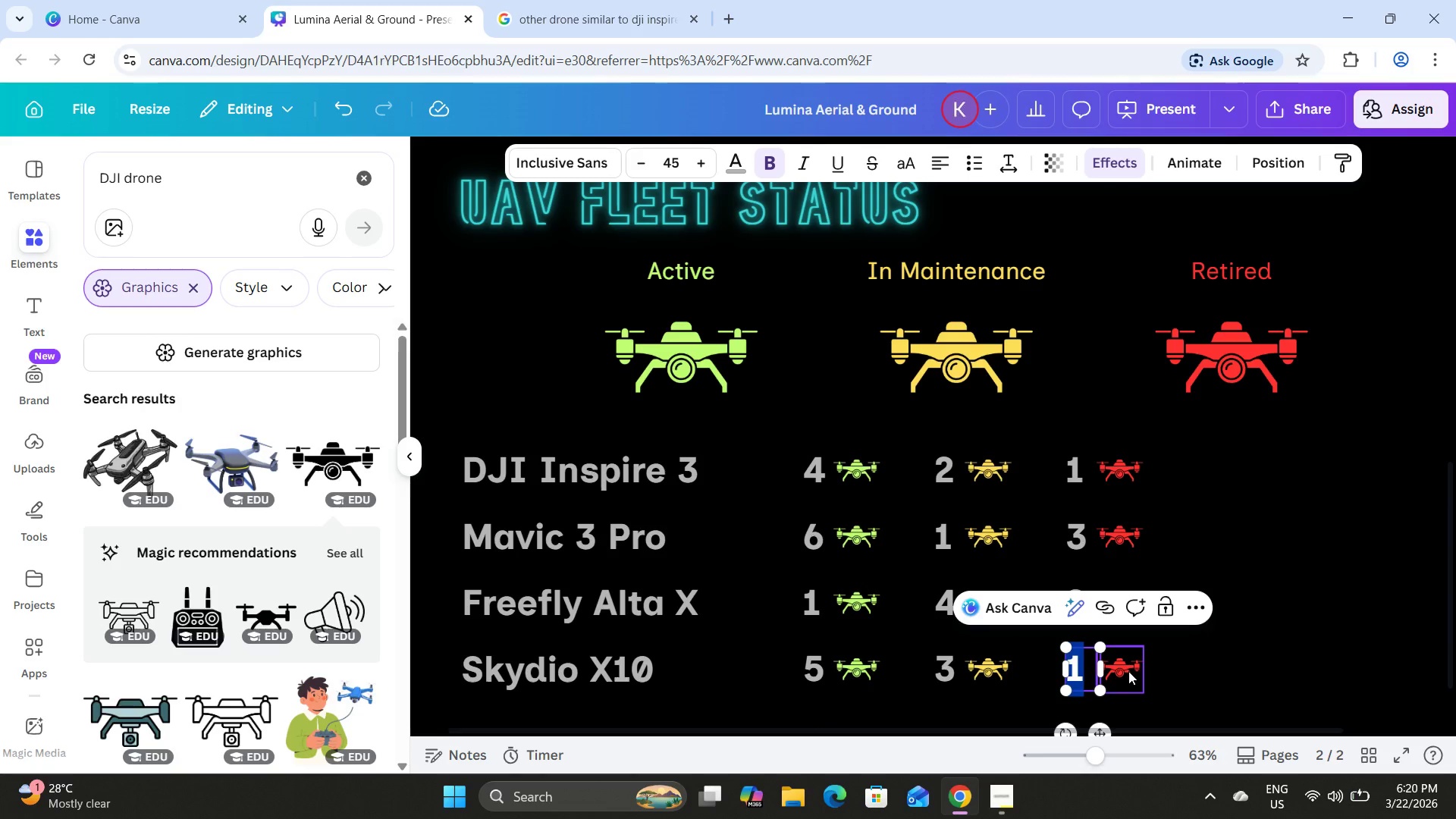 
key(Numpad3)
 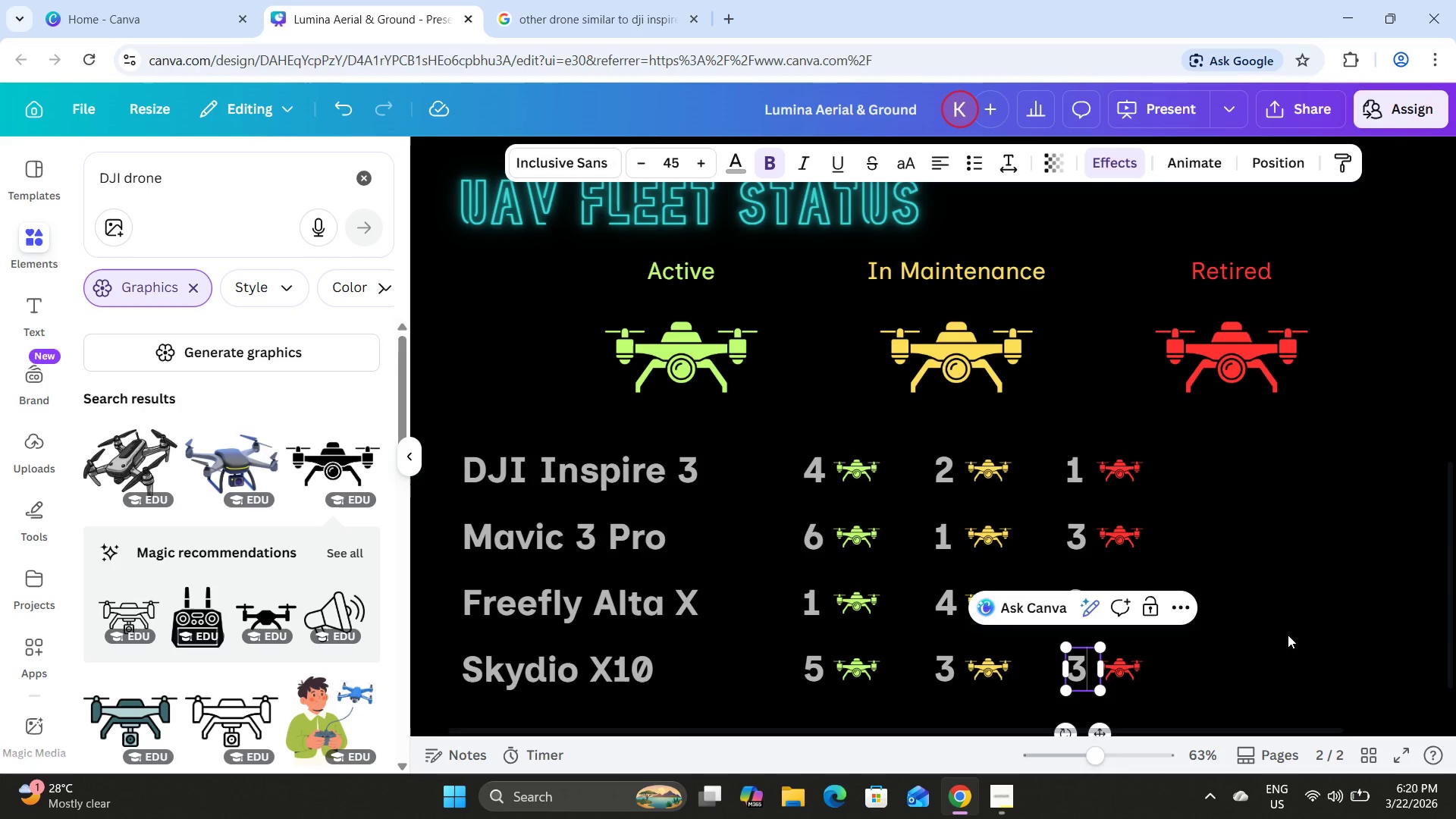 
left_click([1288, 635])
 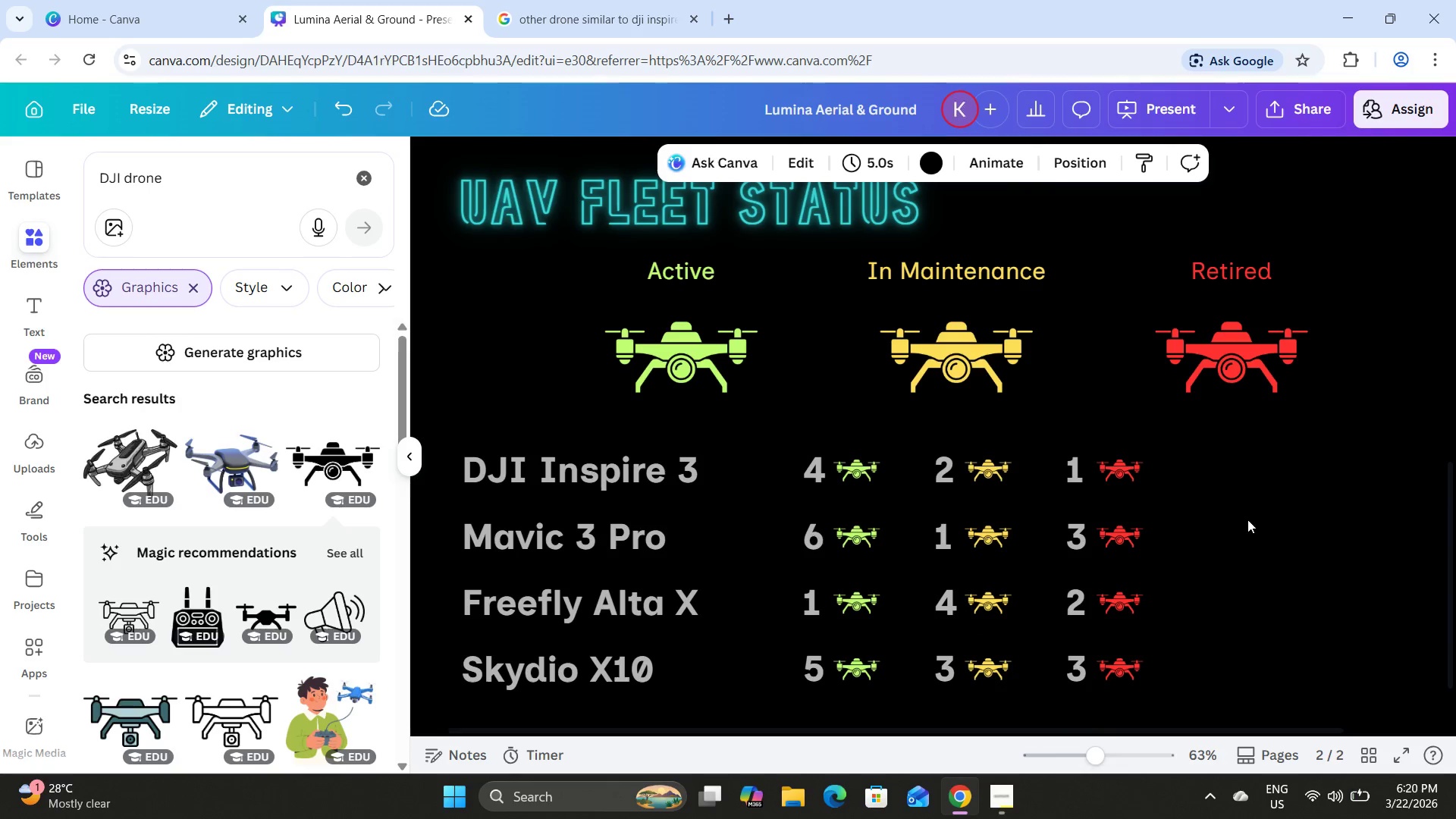 
scroll: coordinate [919, 535], scroll_direction: down, amount: 2.0
 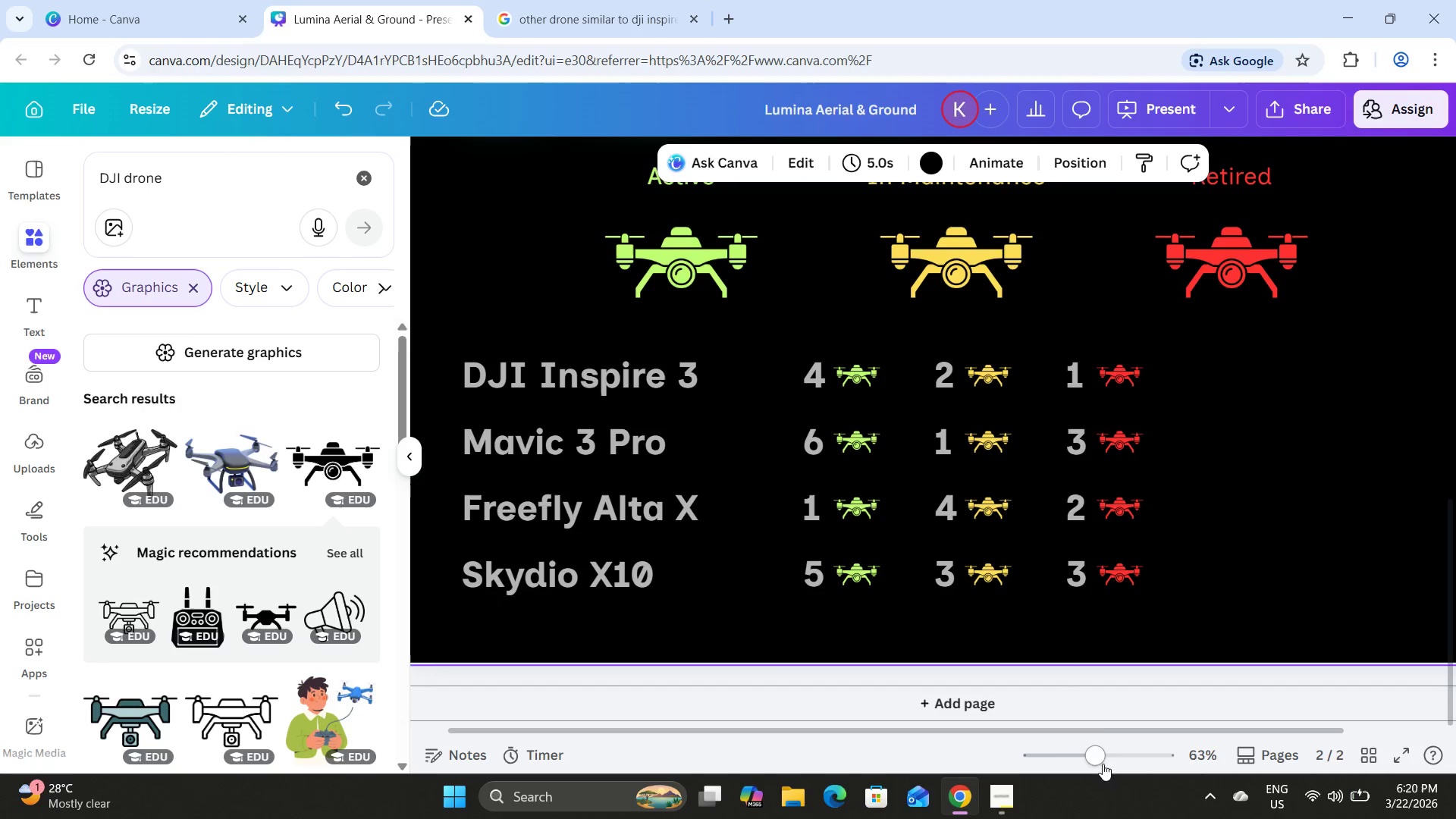 
left_click_drag(start_coordinate=[1090, 754], to_coordinate=[1080, 749])
 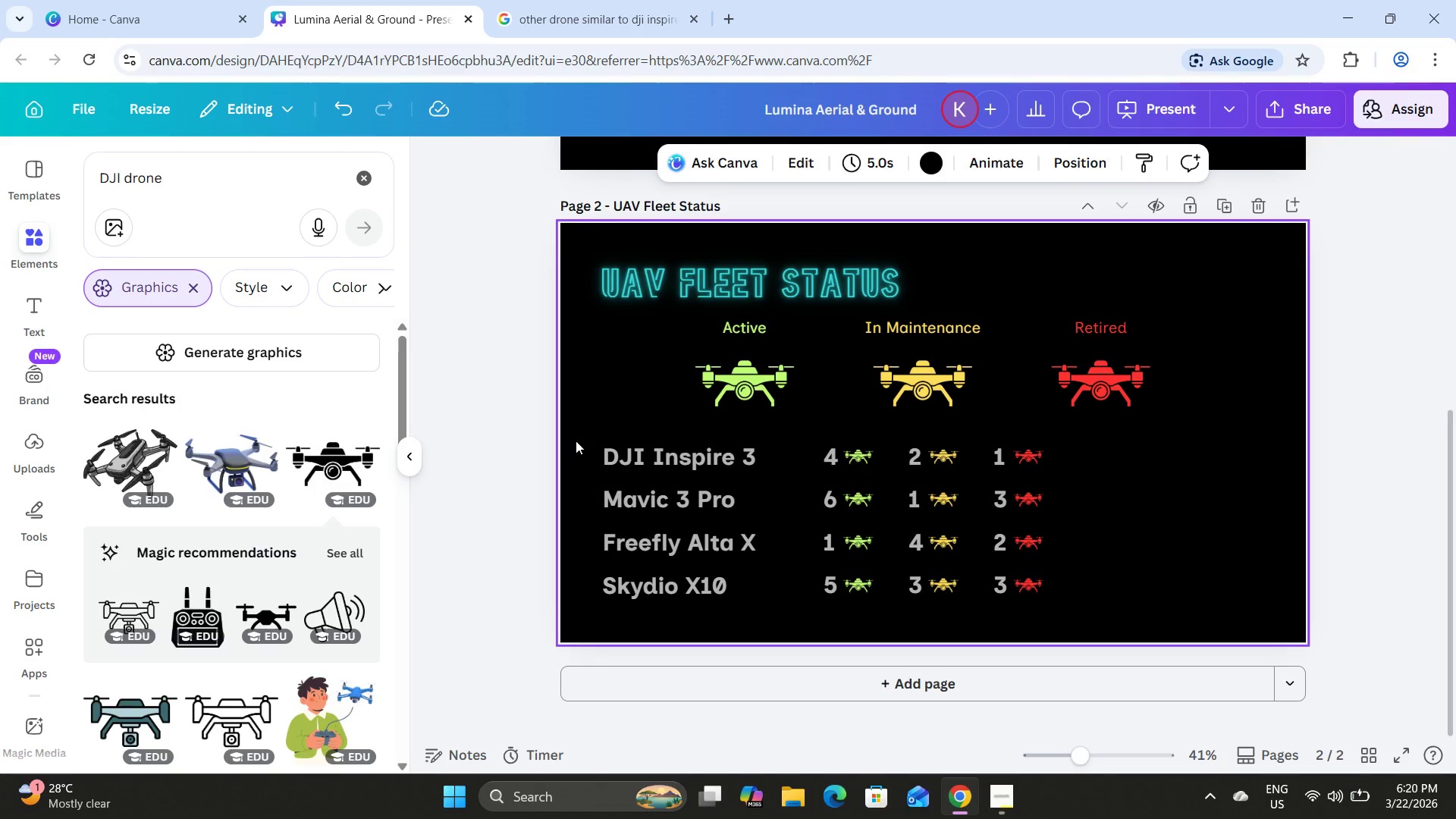 
left_click_drag(start_coordinate=[575, 438], to_coordinate=[1072, 611])
 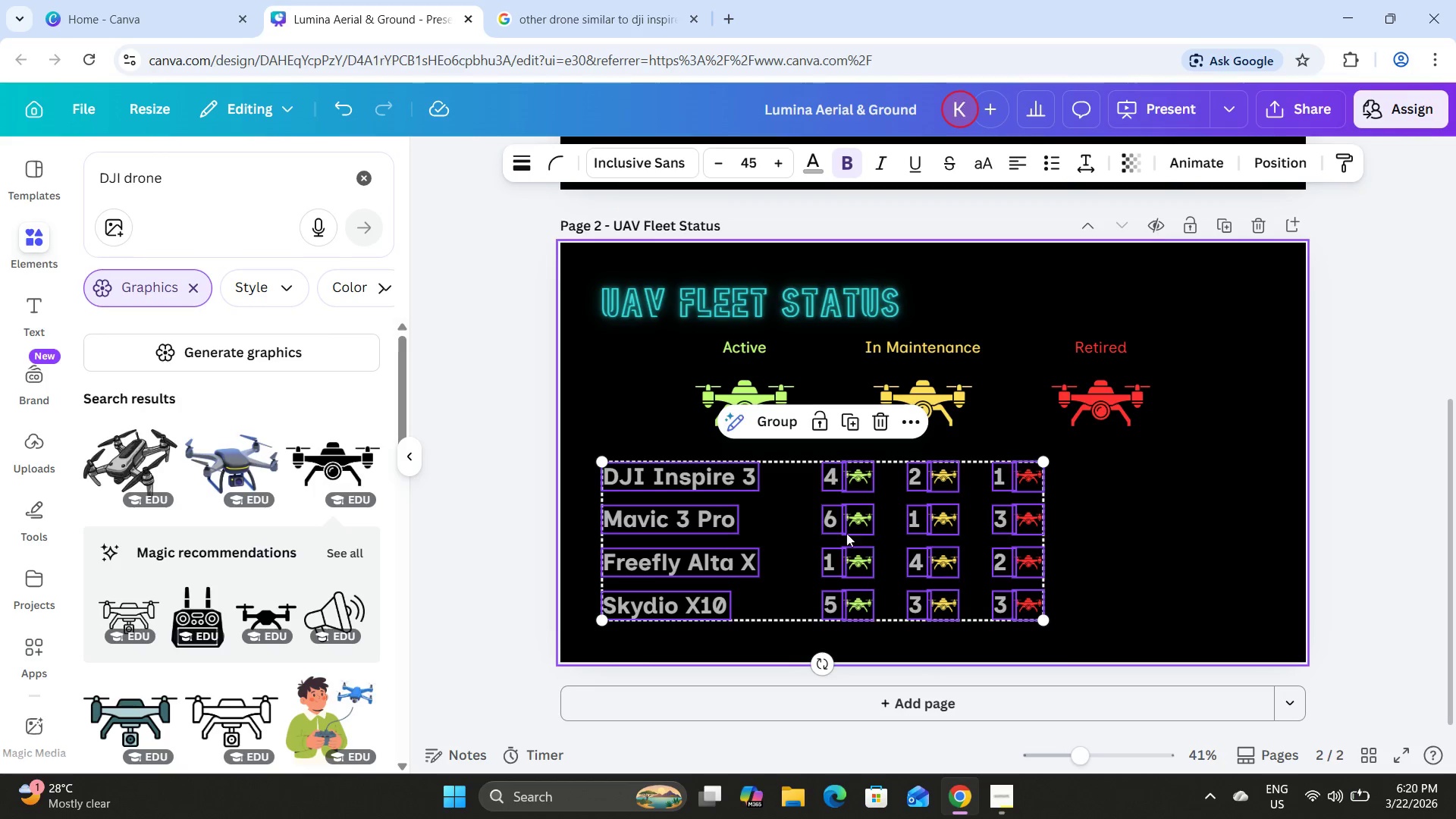 
left_click_drag(start_coordinate=[836, 530], to_coordinate=[944, 529])
 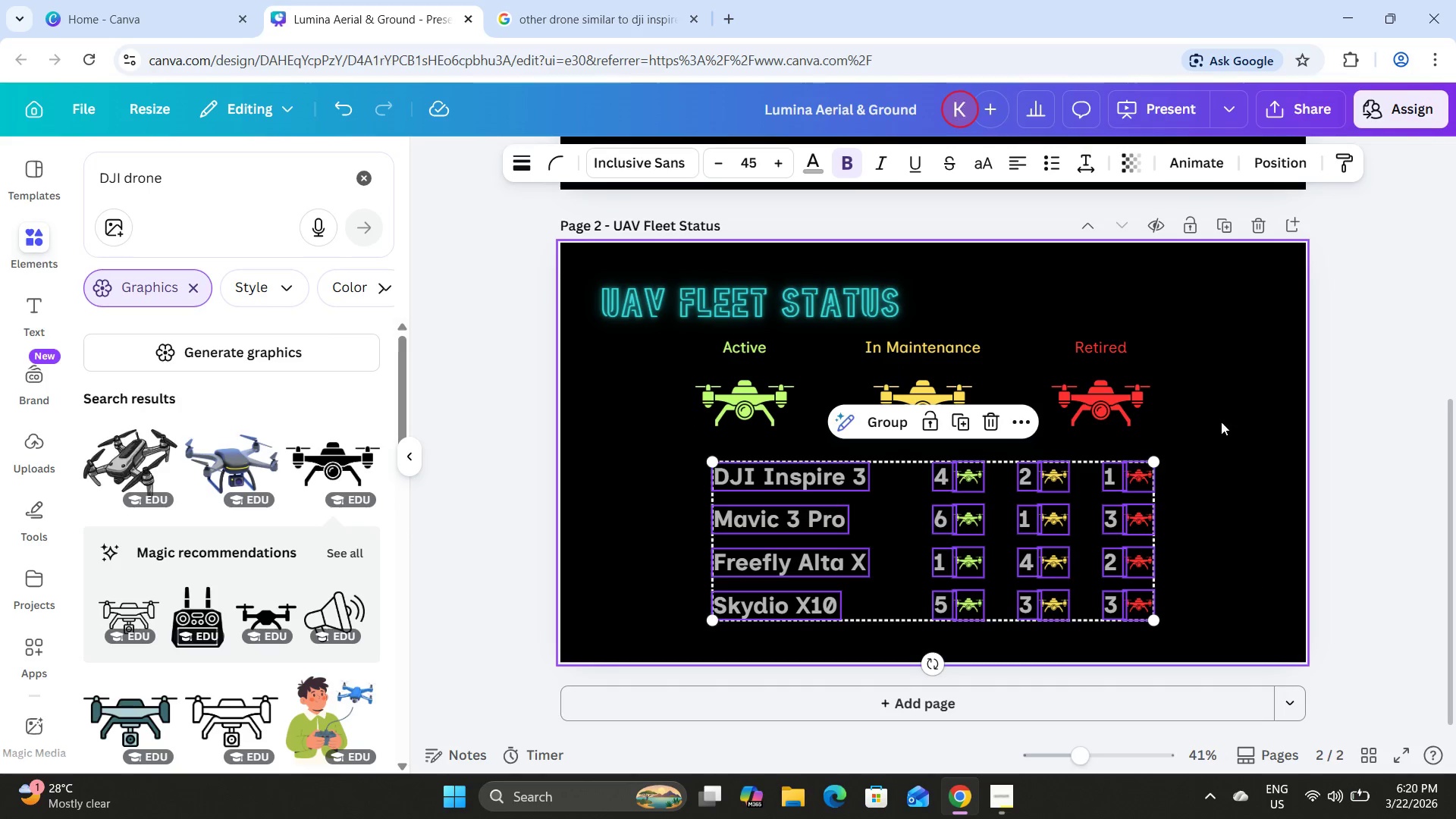 
left_click([1221, 422])
 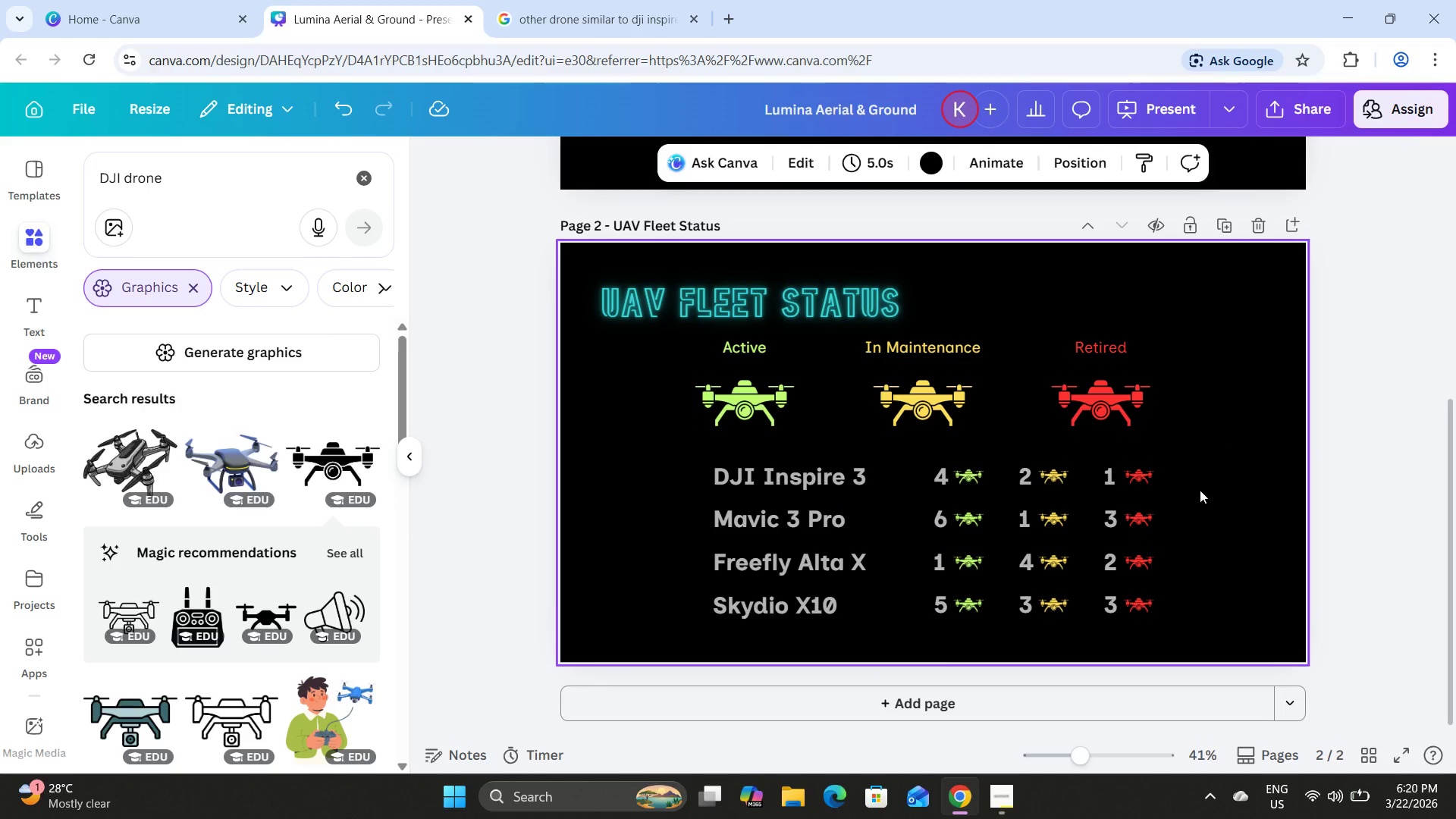 
scroll: coordinate [1197, 496], scroll_direction: none, amount: 0.0
 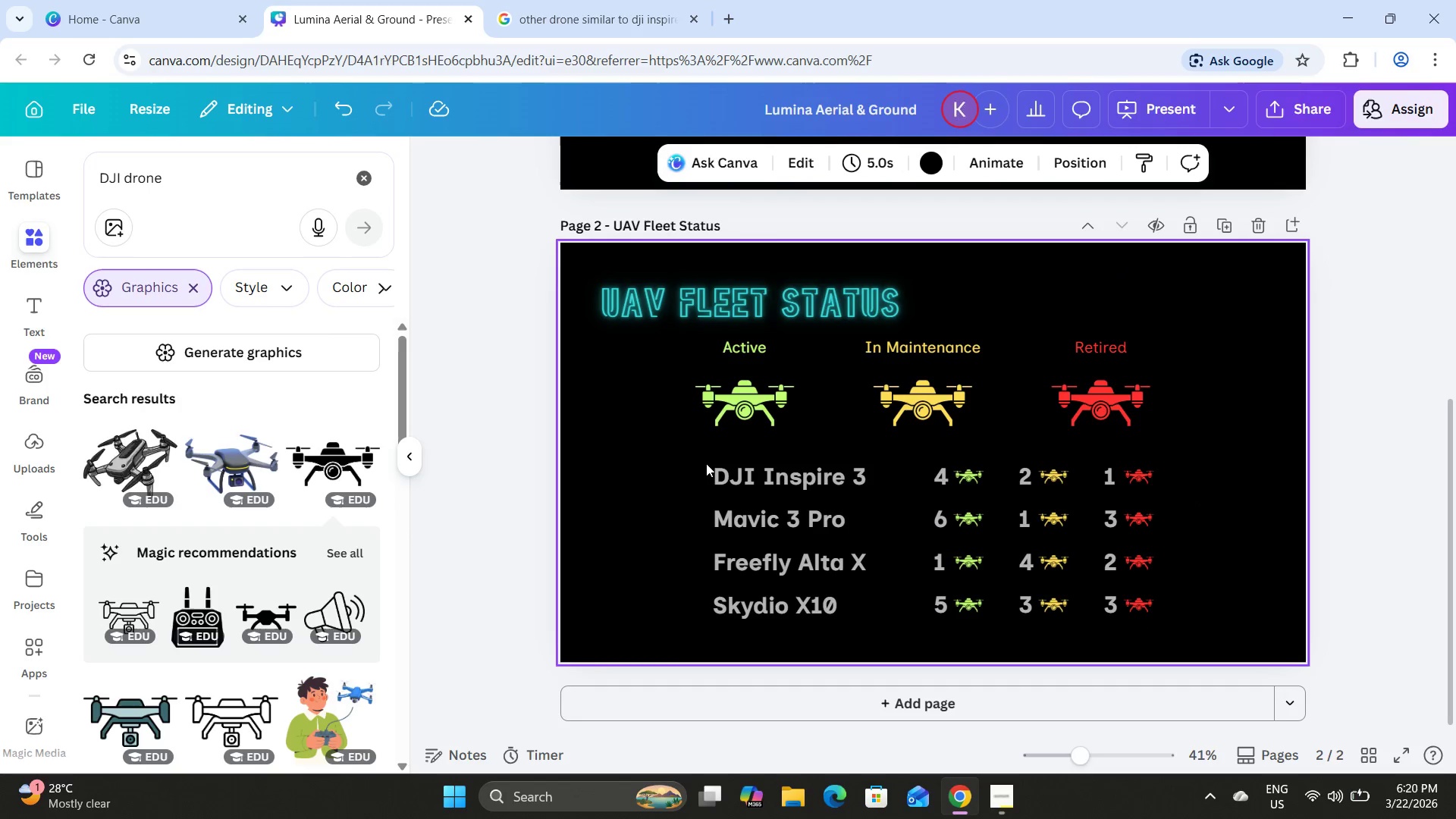 
left_click_drag(start_coordinate=[682, 459], to_coordinate=[1228, 631])
 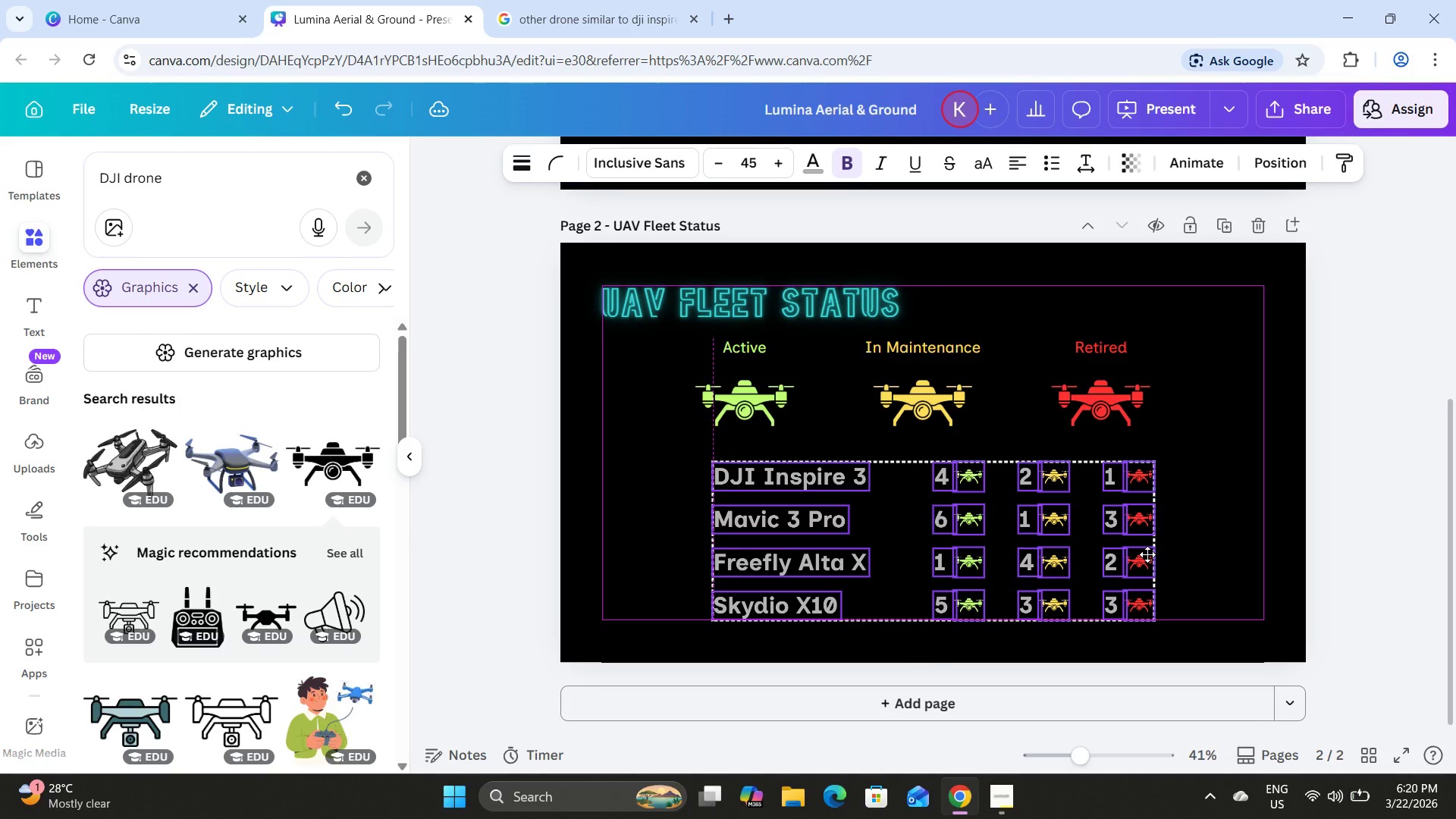 
wait(5.48)
 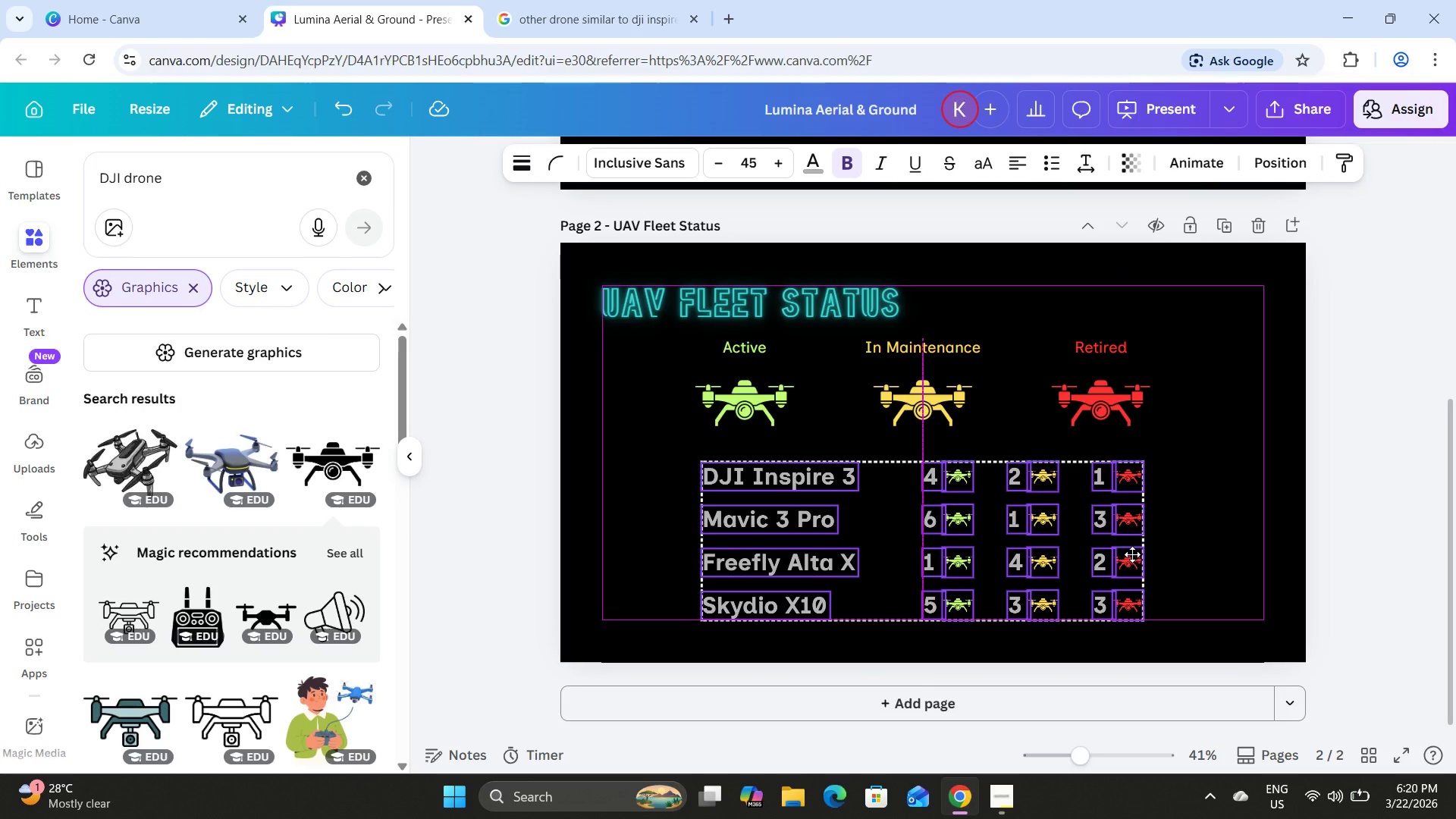 
left_click([1214, 436])
 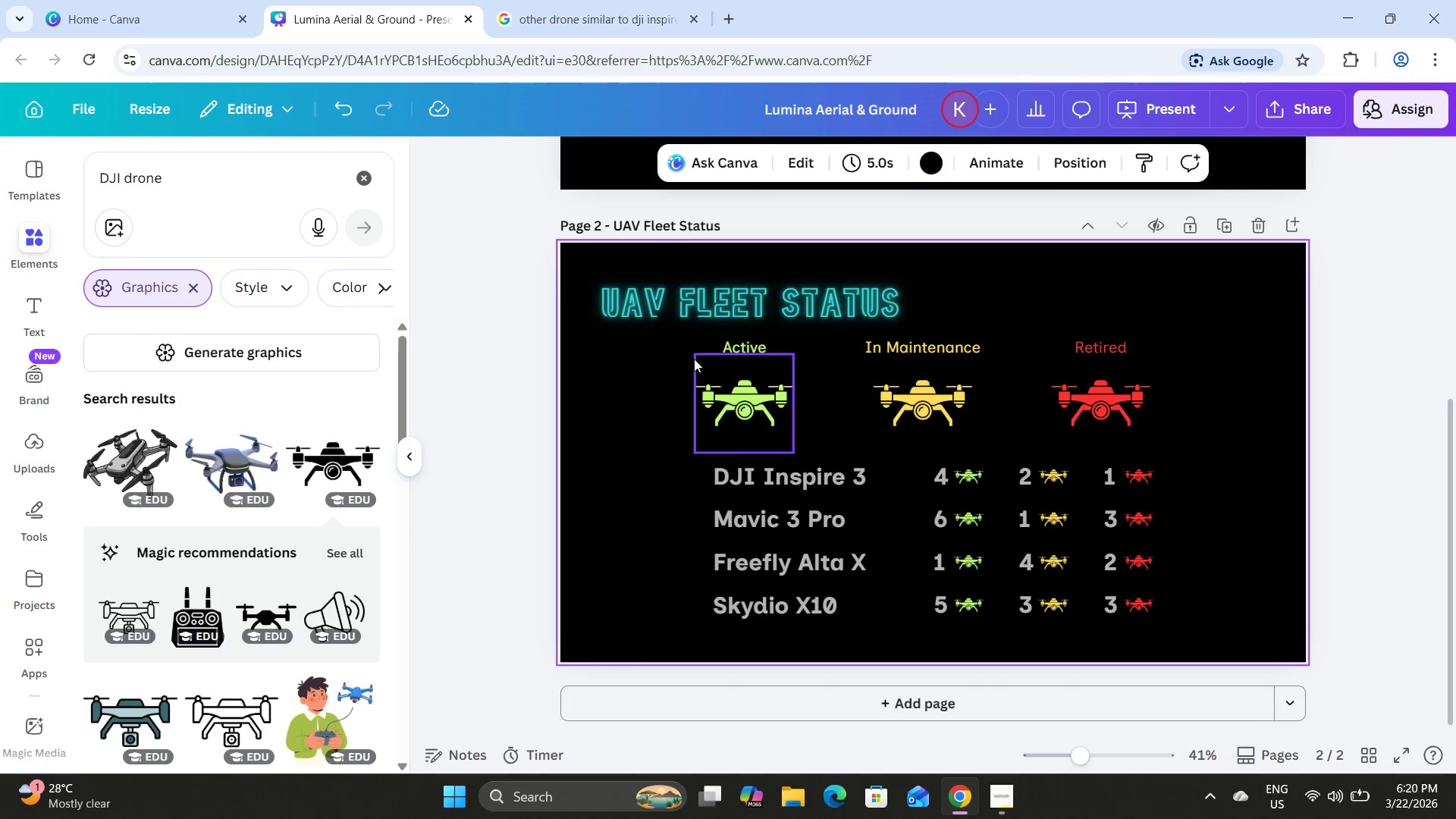 
left_click_drag(start_coordinate=[670, 340], to_coordinate=[1164, 419])
 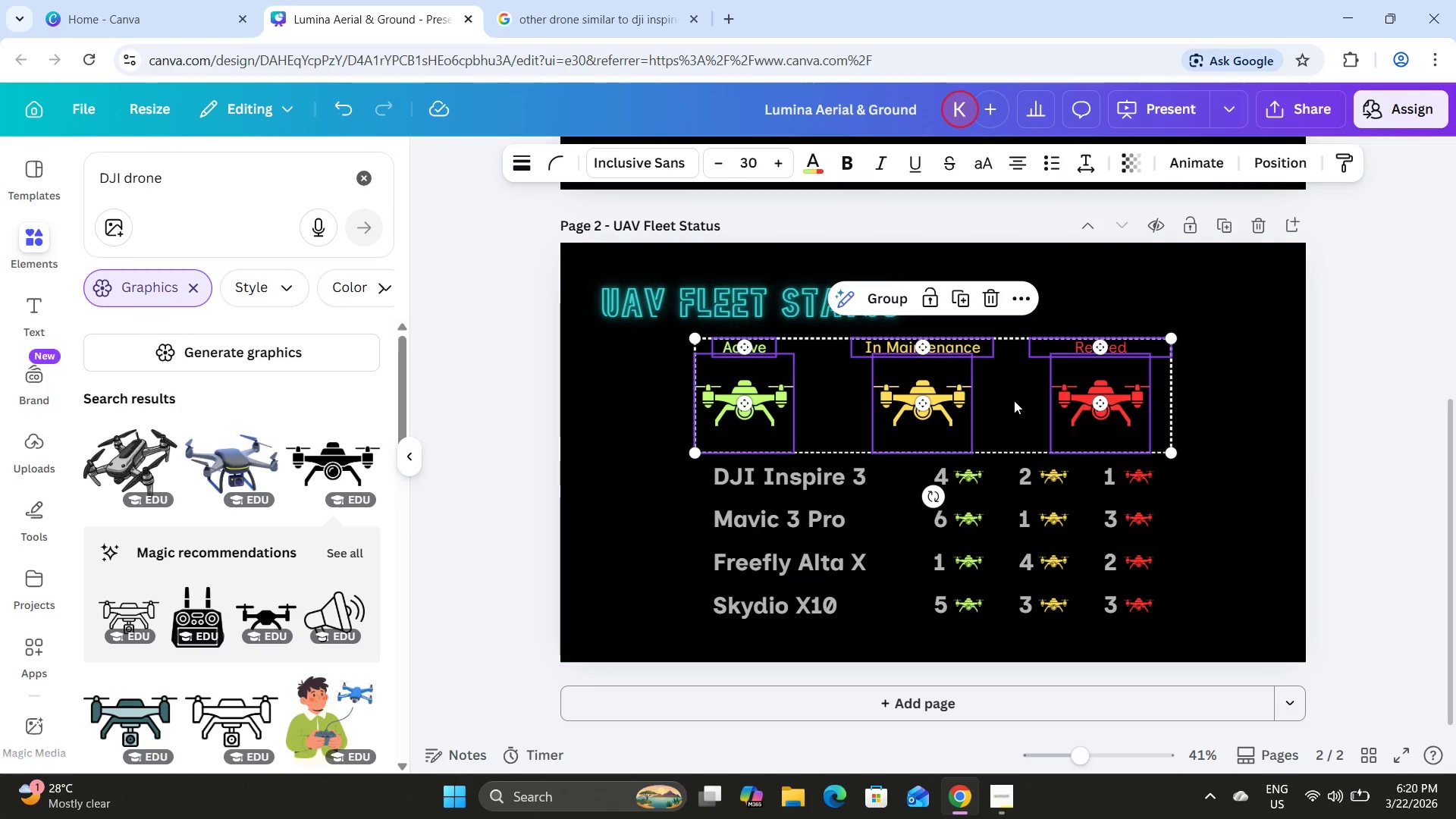 
mouse_move([984, 394])
 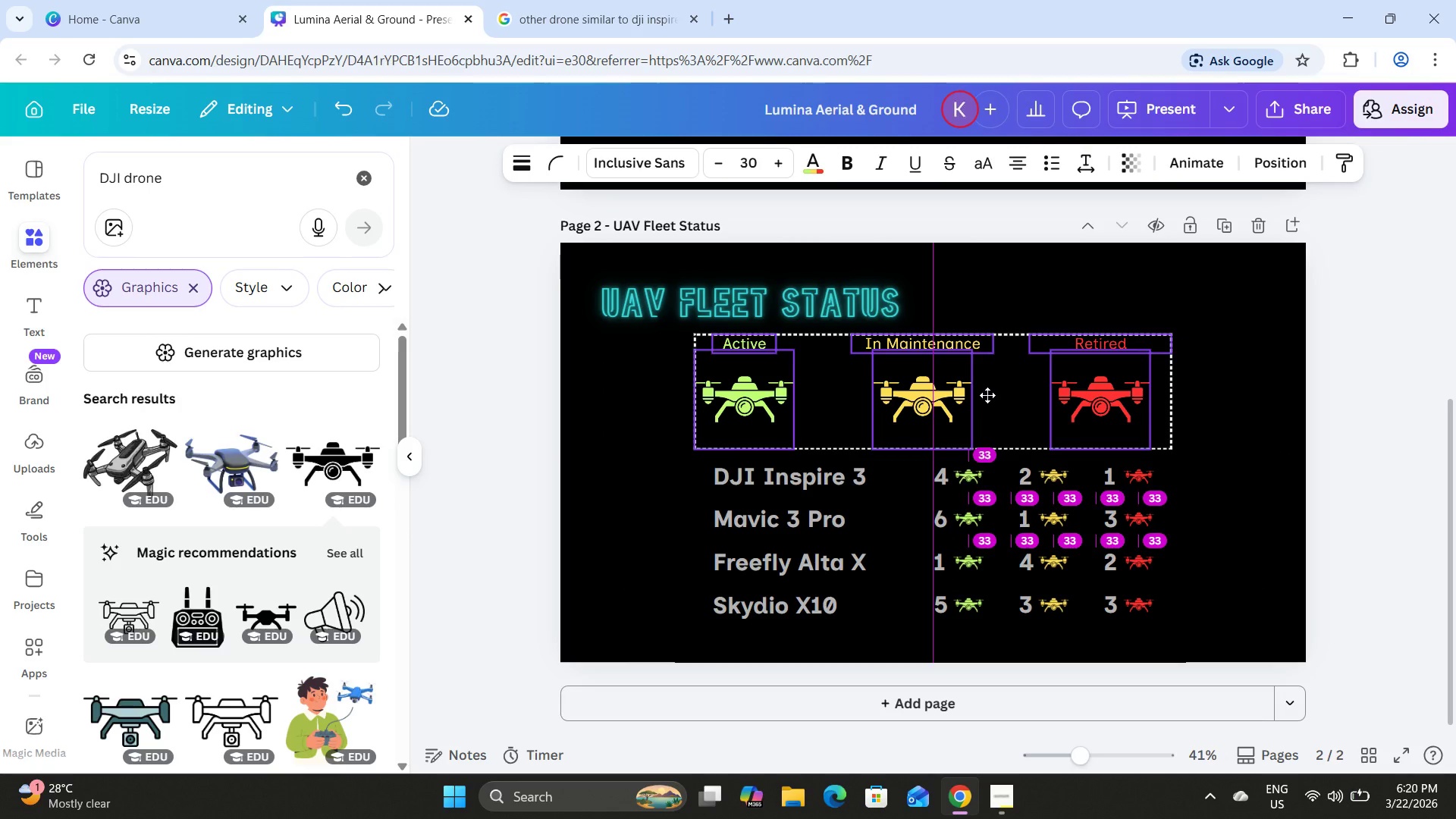 
wait(12.87)
 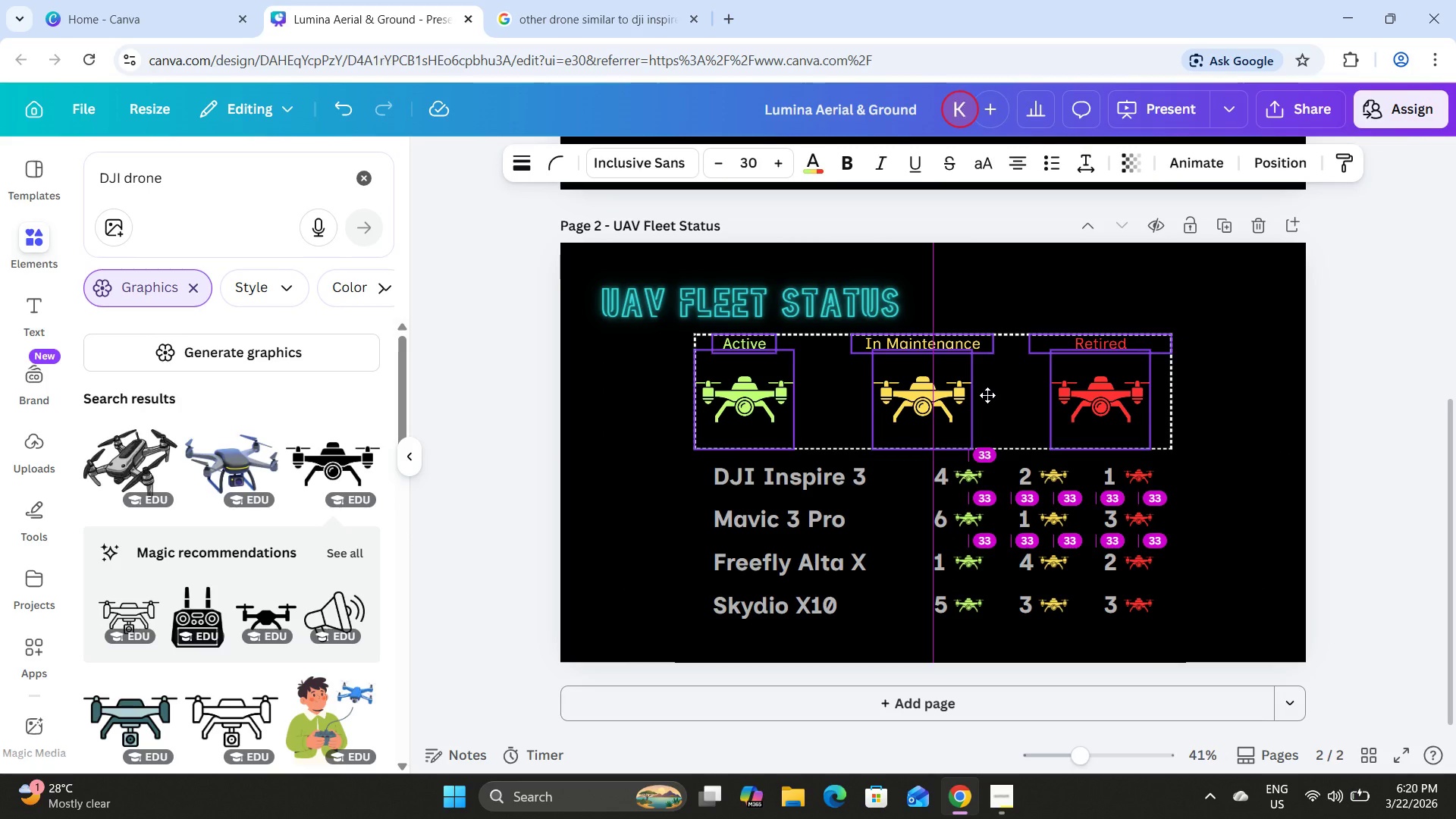 
left_click([1067, 272])
 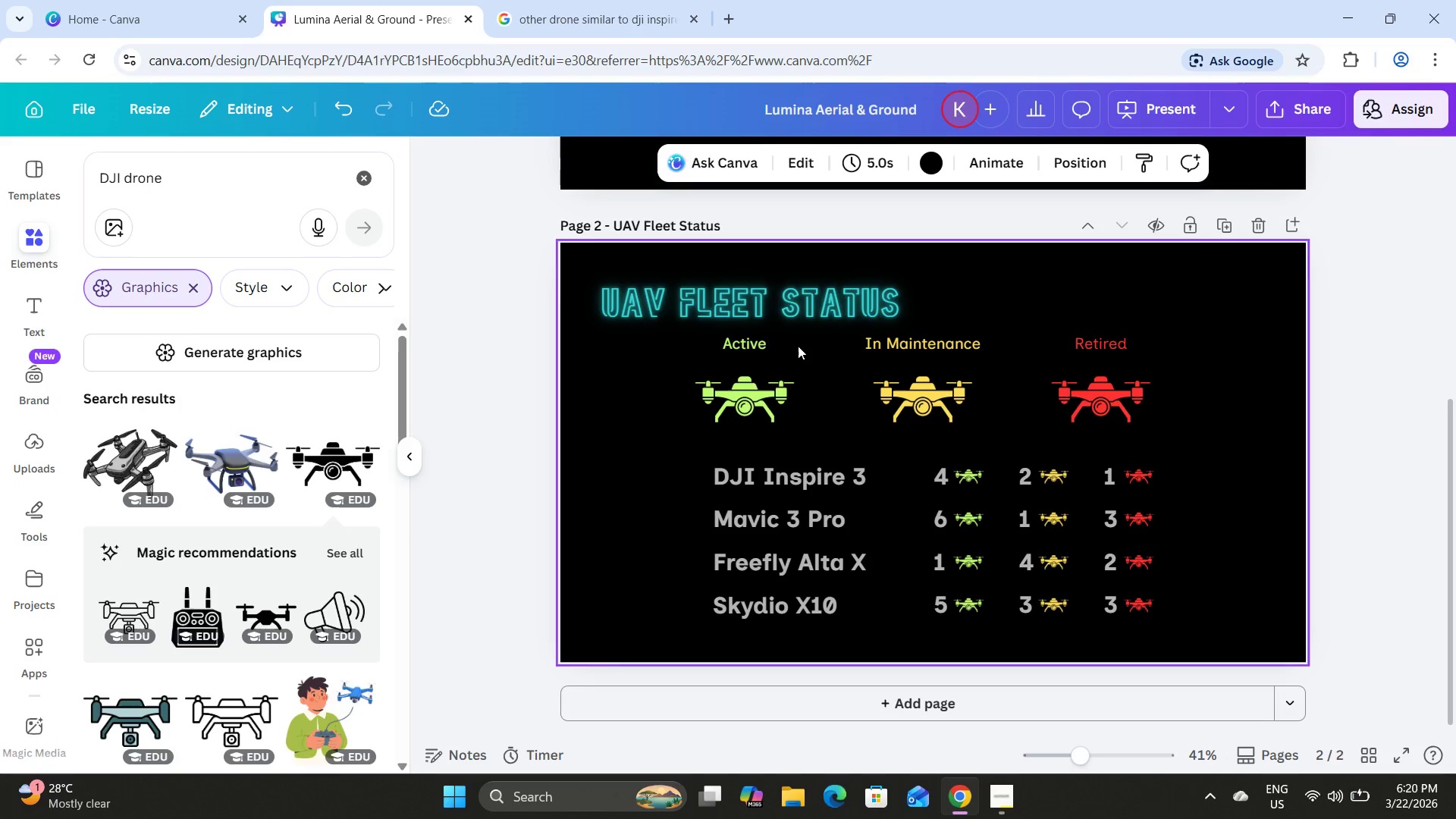 
left_click([761, 346])
 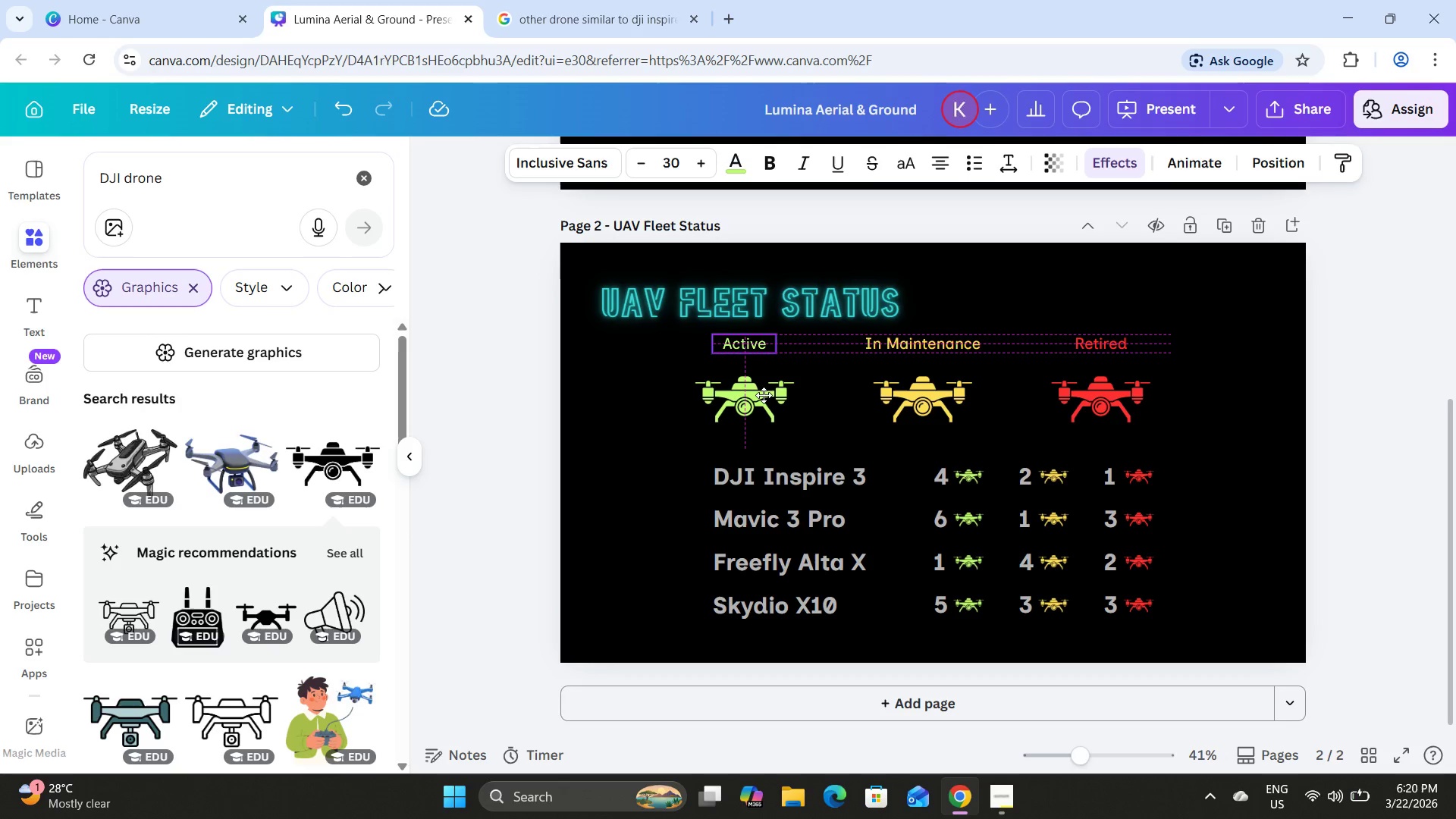 
wait(5.06)
 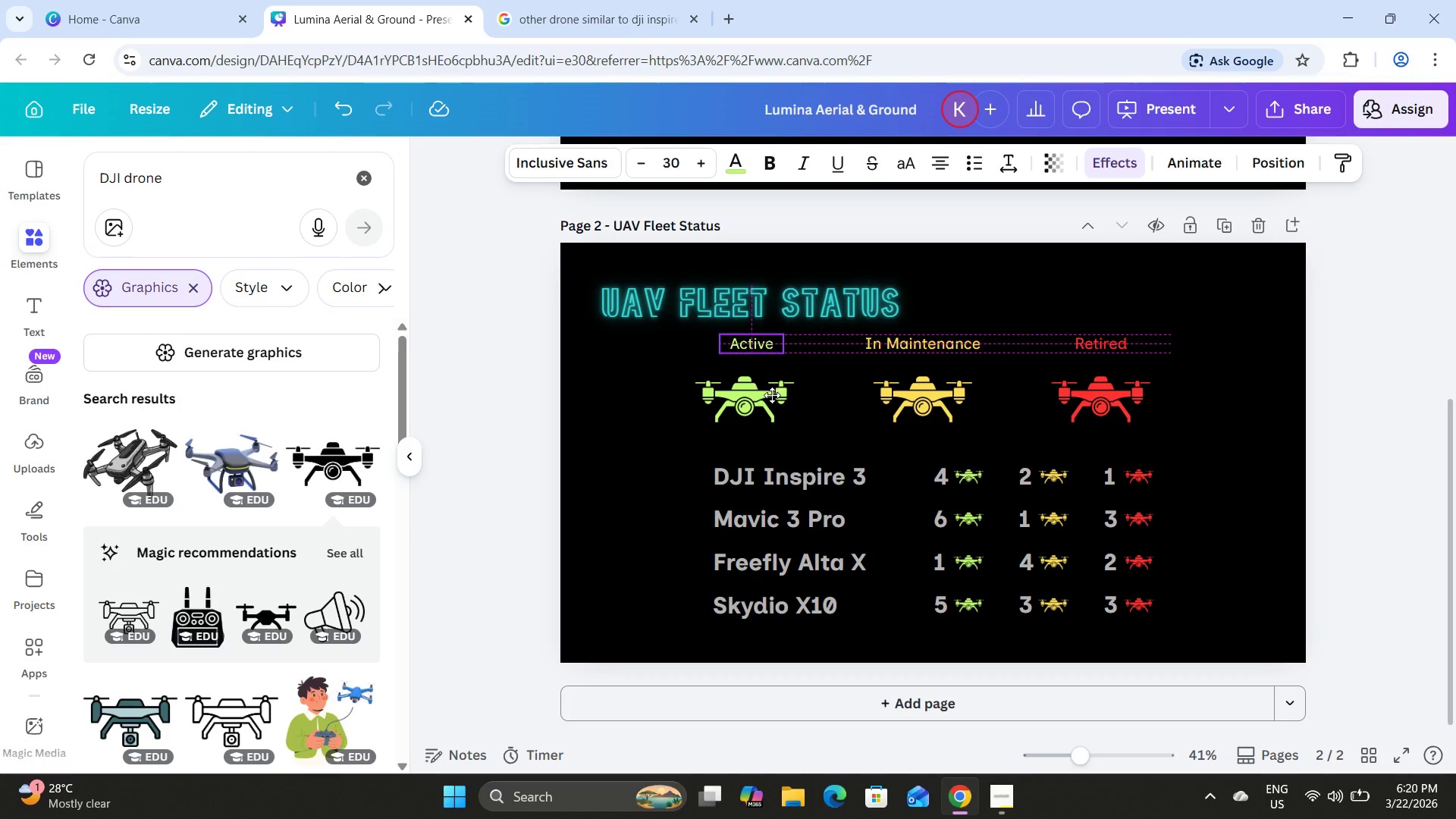 
left_click([901, 340])
 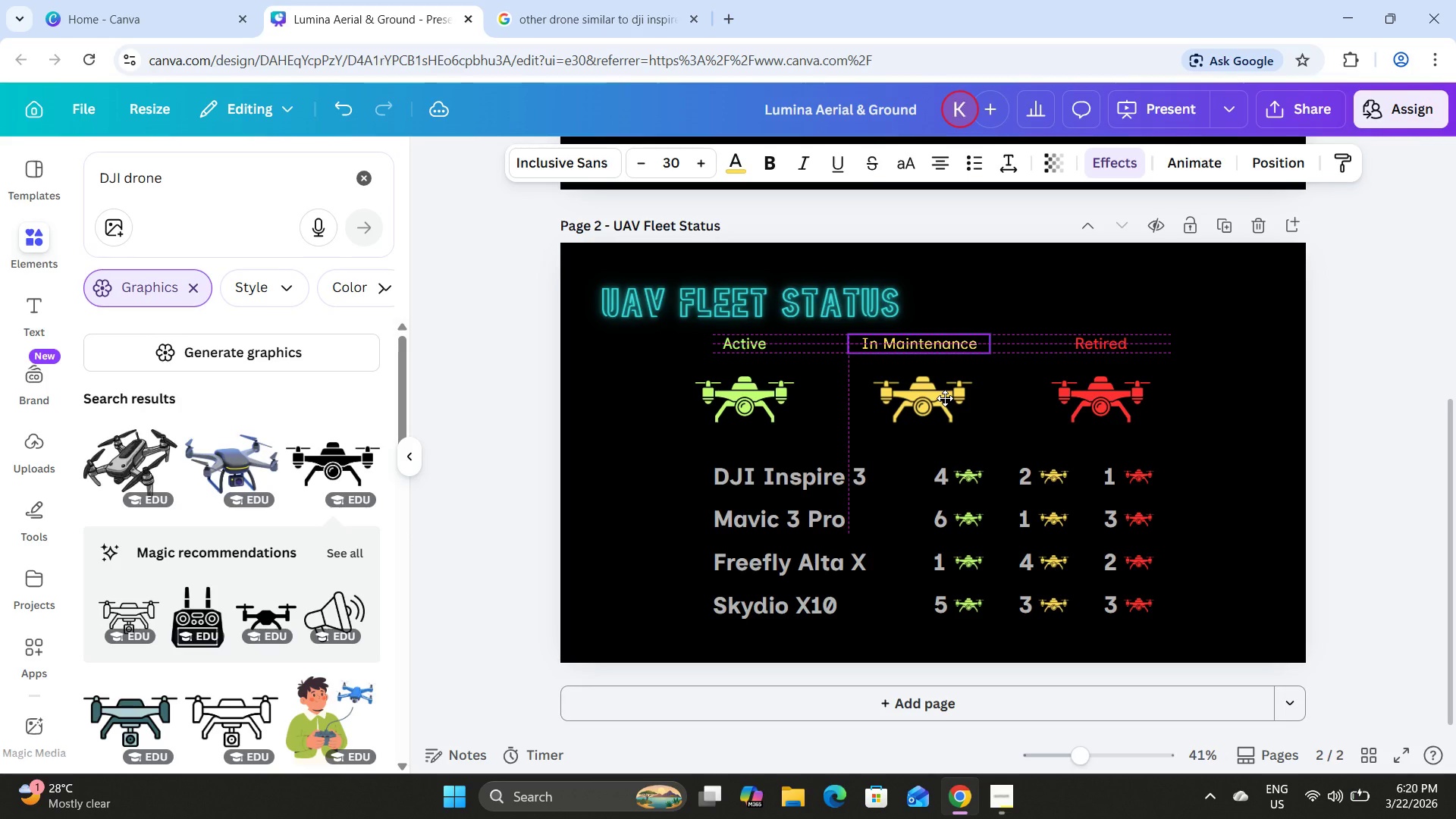 
wait(6.73)
 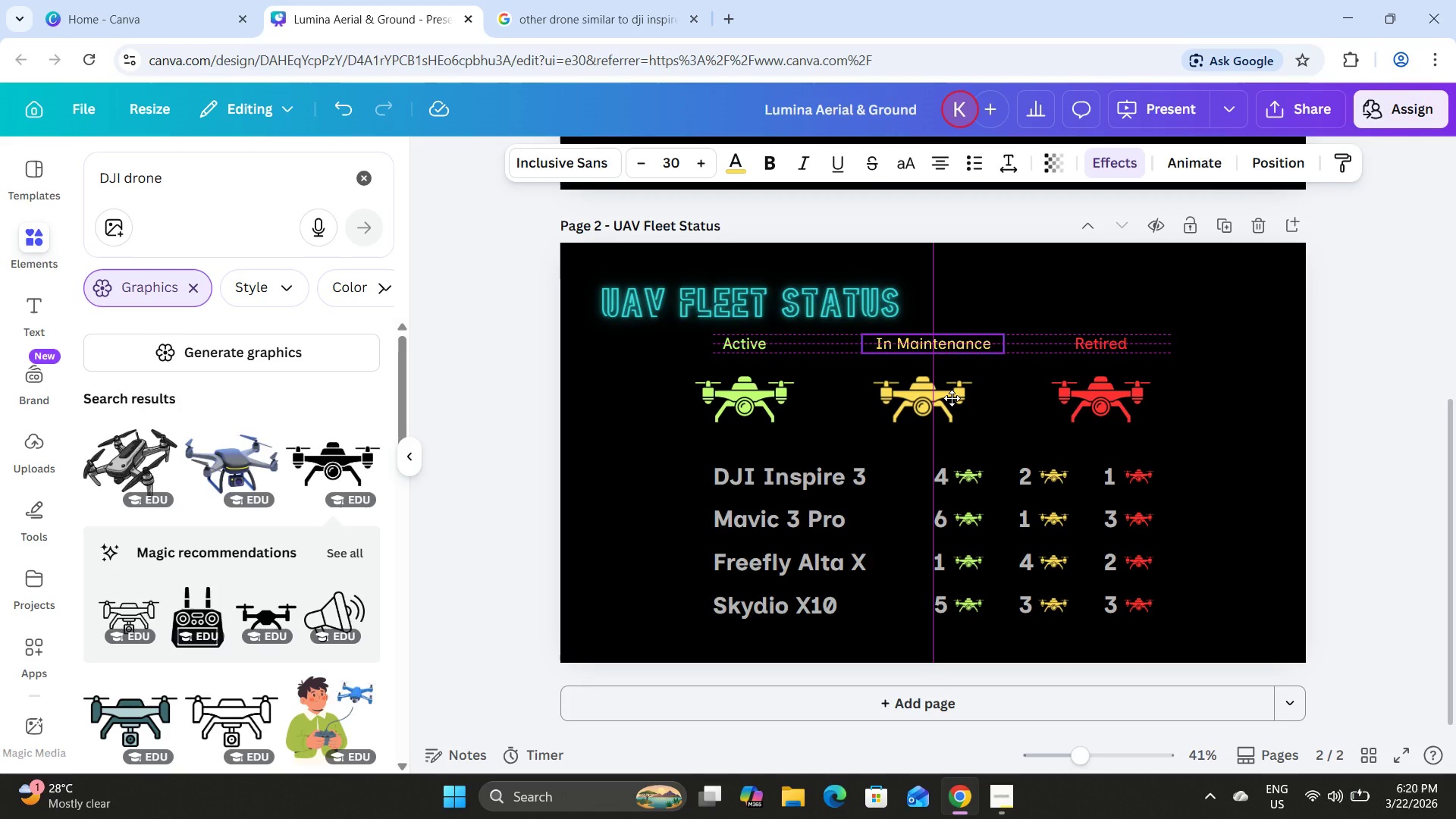 
left_click([1100, 335])
 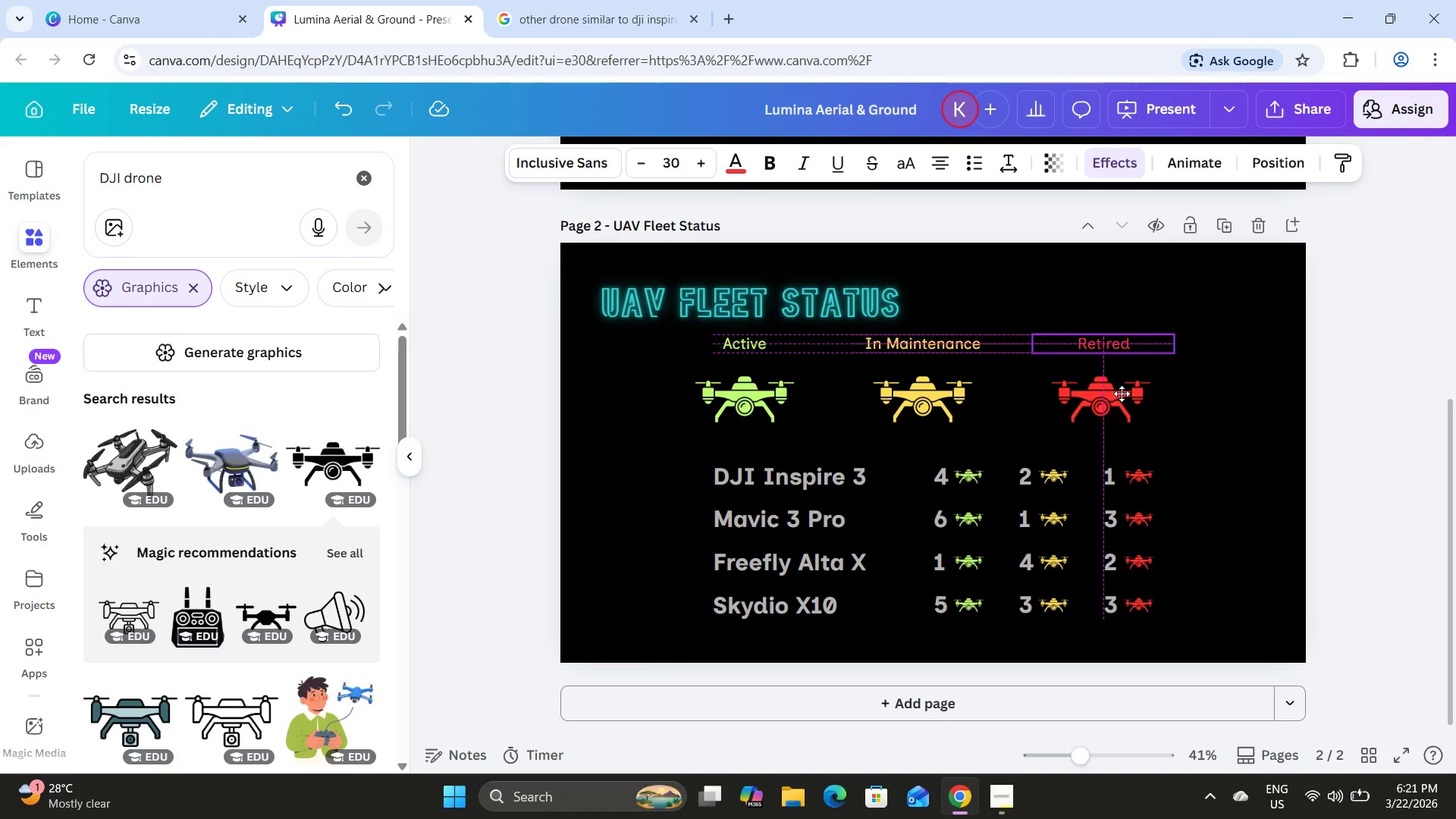 
left_click([1218, 394])
 